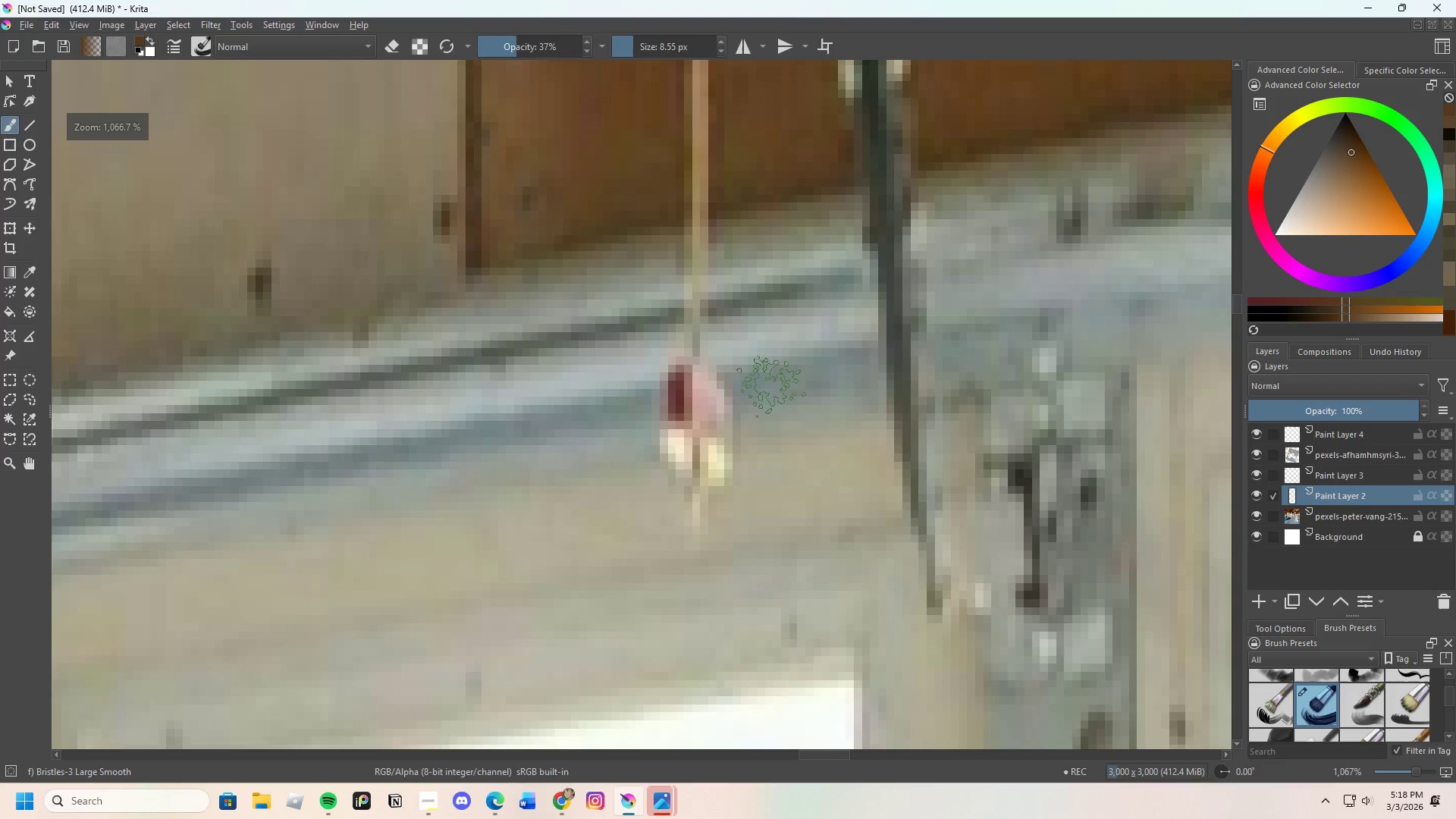 
left_click_drag(start_coordinate=[654, 406], to_coordinate=[732, 385])
 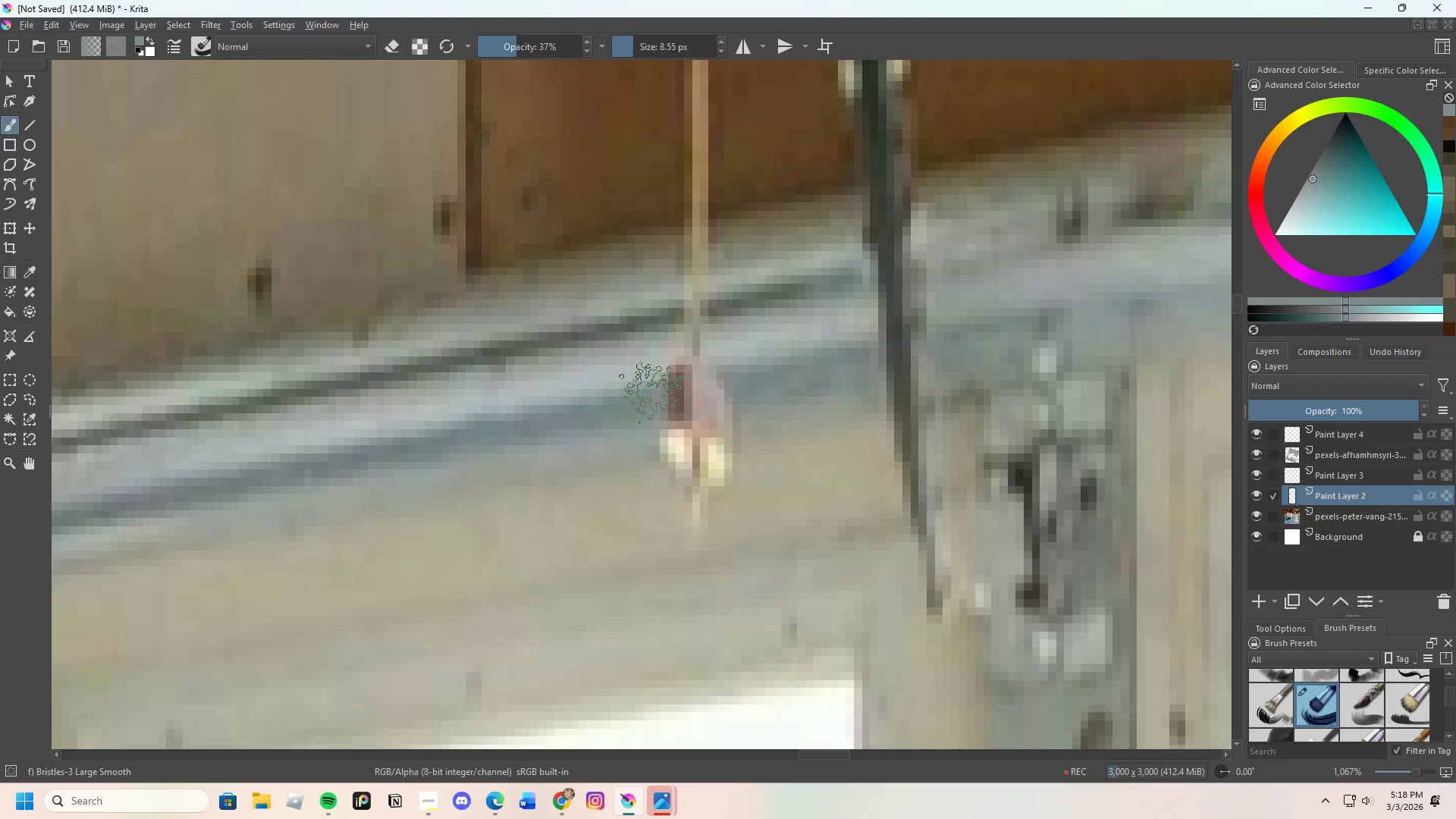 
left_click_drag(start_coordinate=[653, 393], to_coordinate=[719, 372])
 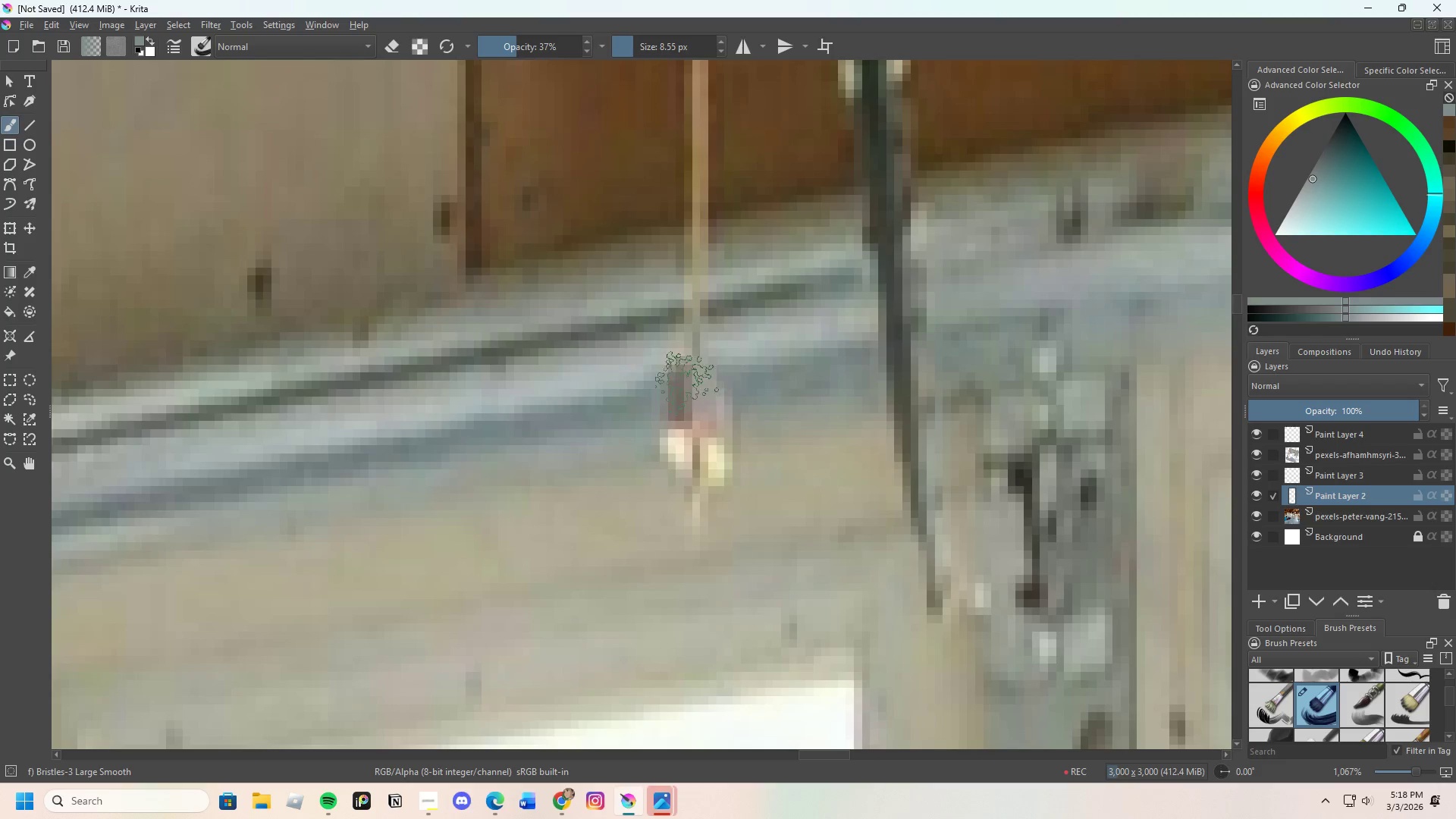 
left_click_drag(start_coordinate=[672, 388], to_coordinate=[710, 375])
 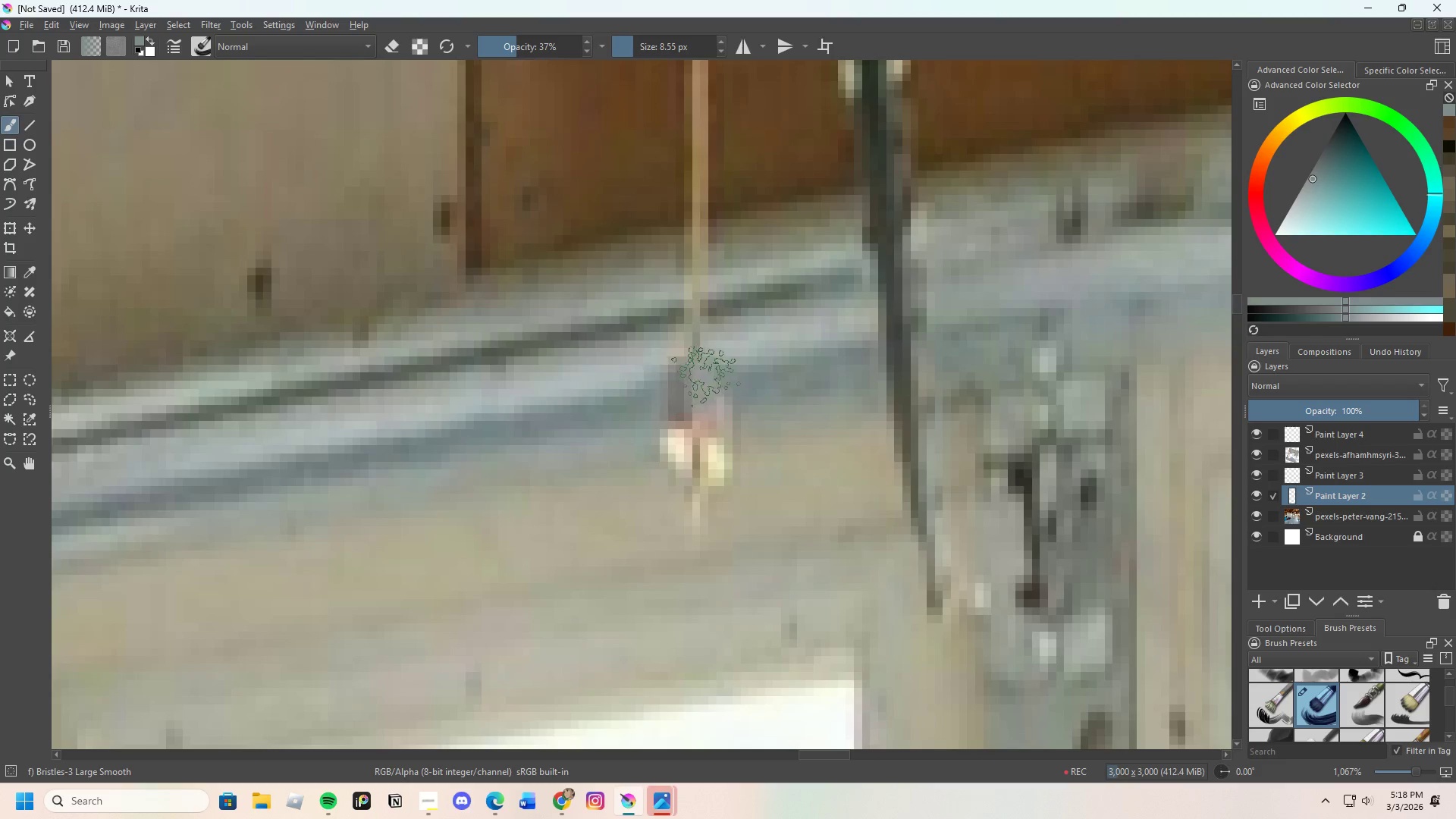 
left_click_drag(start_coordinate=[661, 394], to_coordinate=[743, 379])
 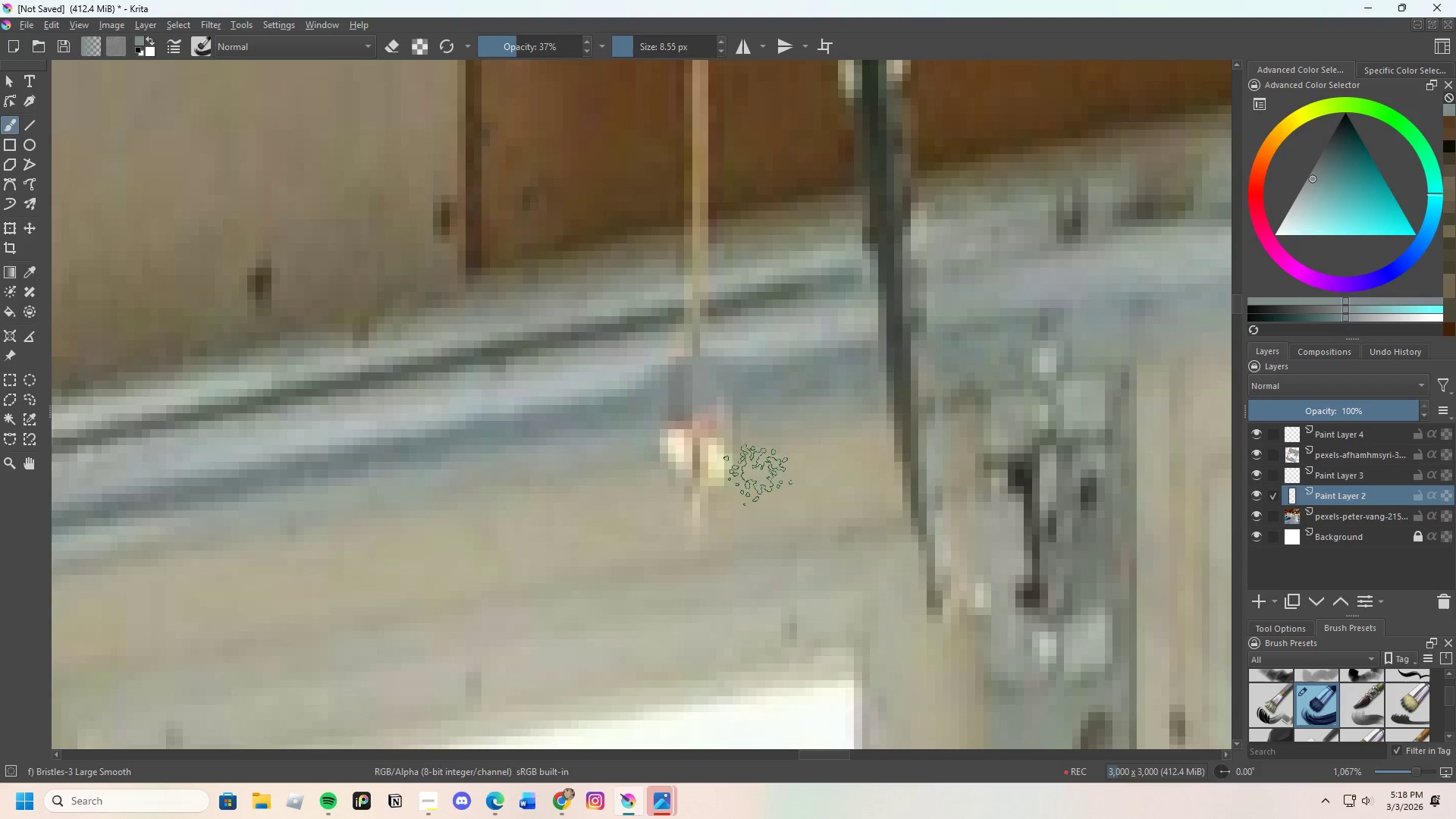 
hold_key(key=ControlLeft, duration=0.39)
 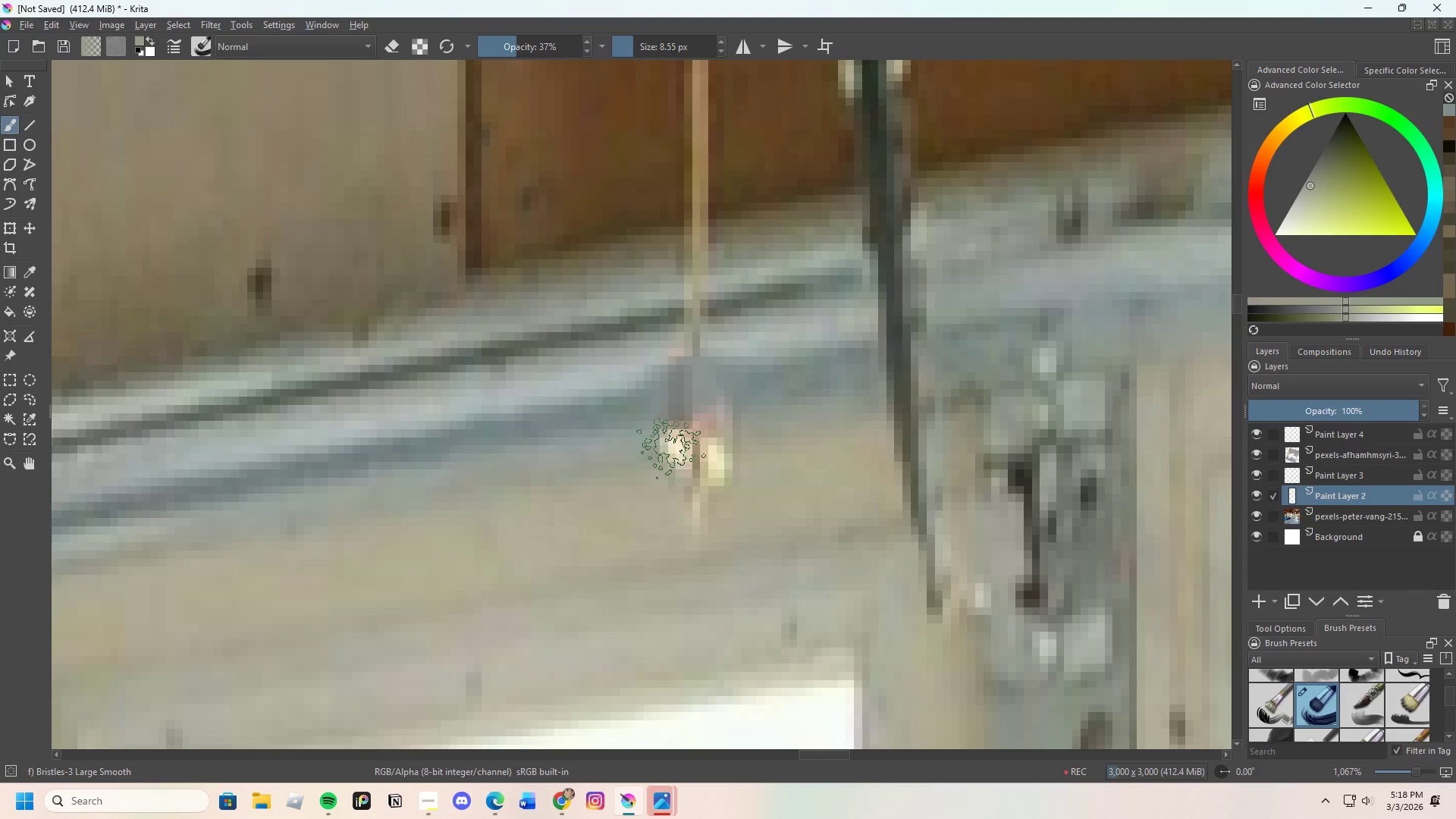 
left_click_drag(start_coordinate=[669, 447], to_coordinate=[737, 431])
 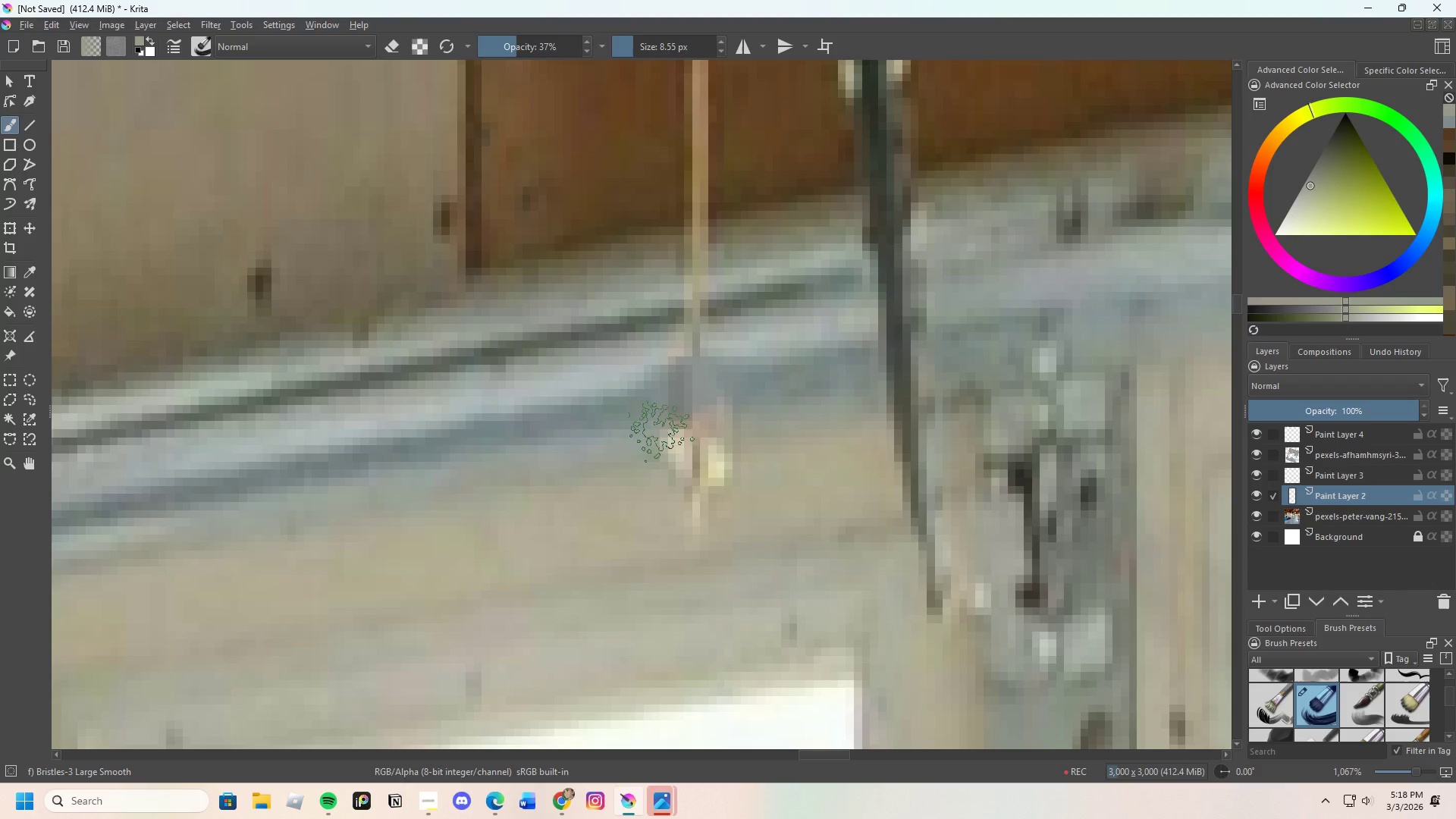 
left_click_drag(start_coordinate=[649, 431], to_coordinate=[705, 424])
 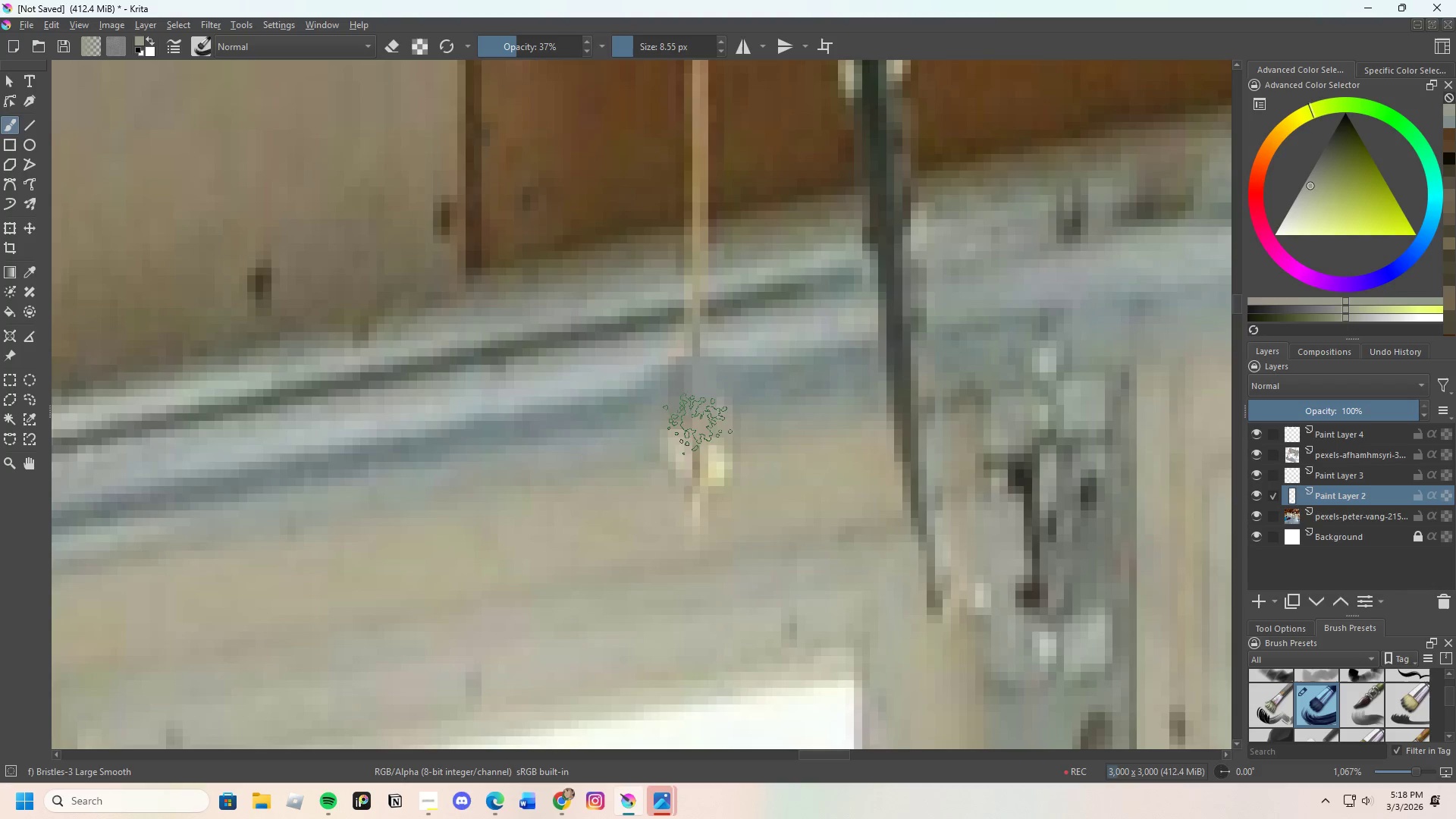 
left_click_drag(start_coordinate=[661, 440], to_coordinate=[716, 425])
 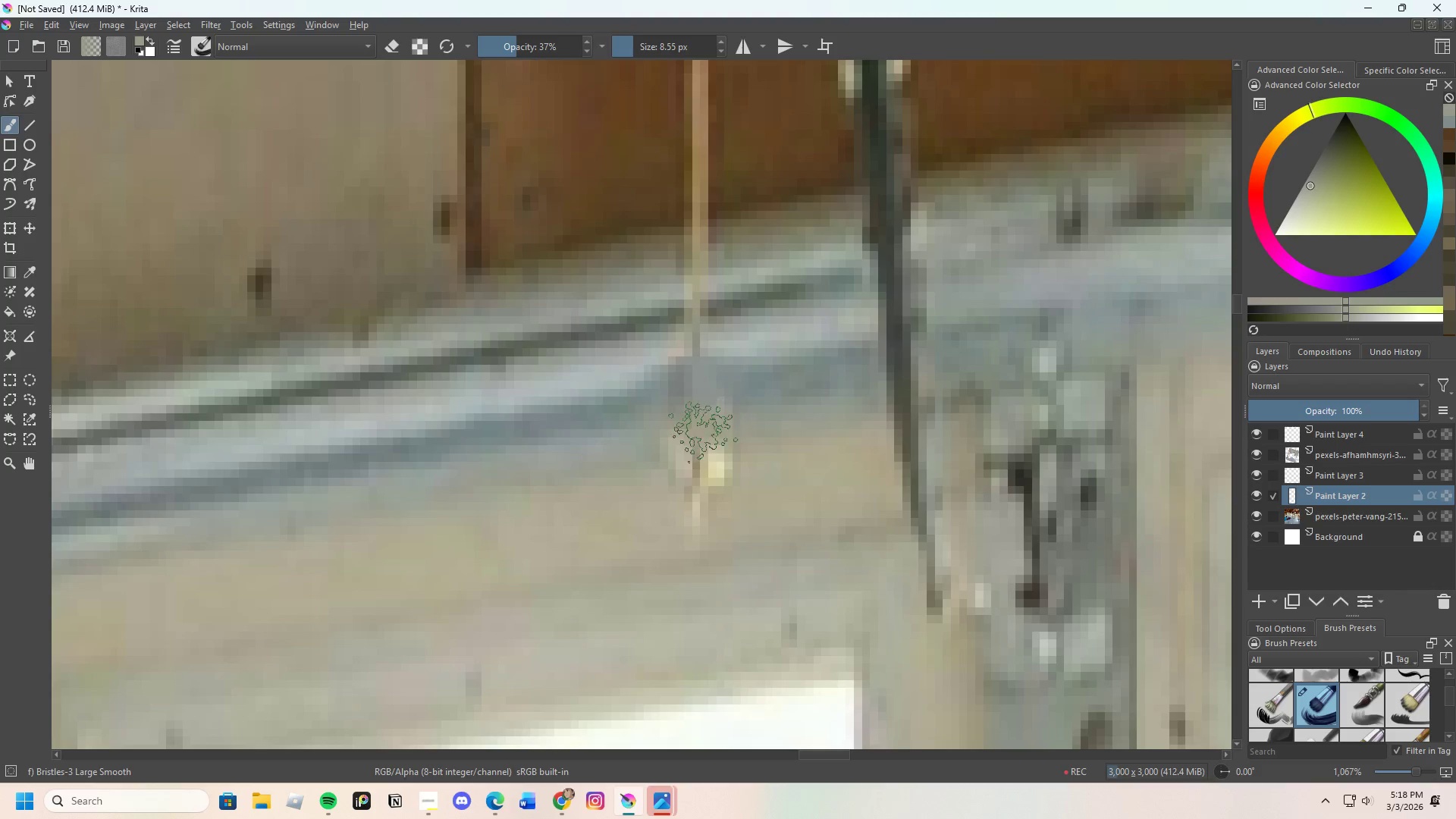 
left_click_drag(start_coordinate=[702, 433], to_coordinate=[719, 429])
 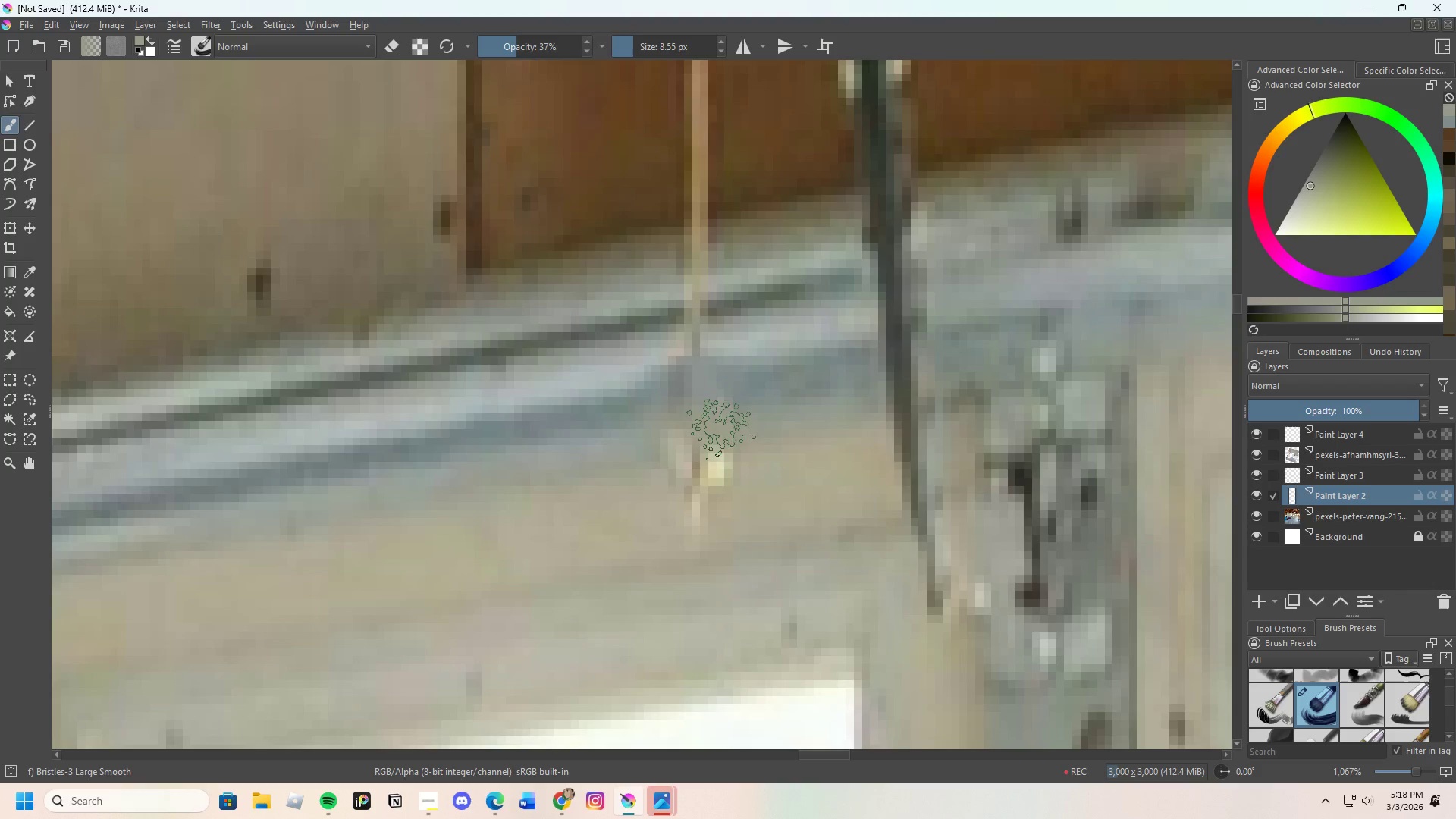 
hold_key(key=ControlLeft, duration=0.36)
triple_click([755, 472])
 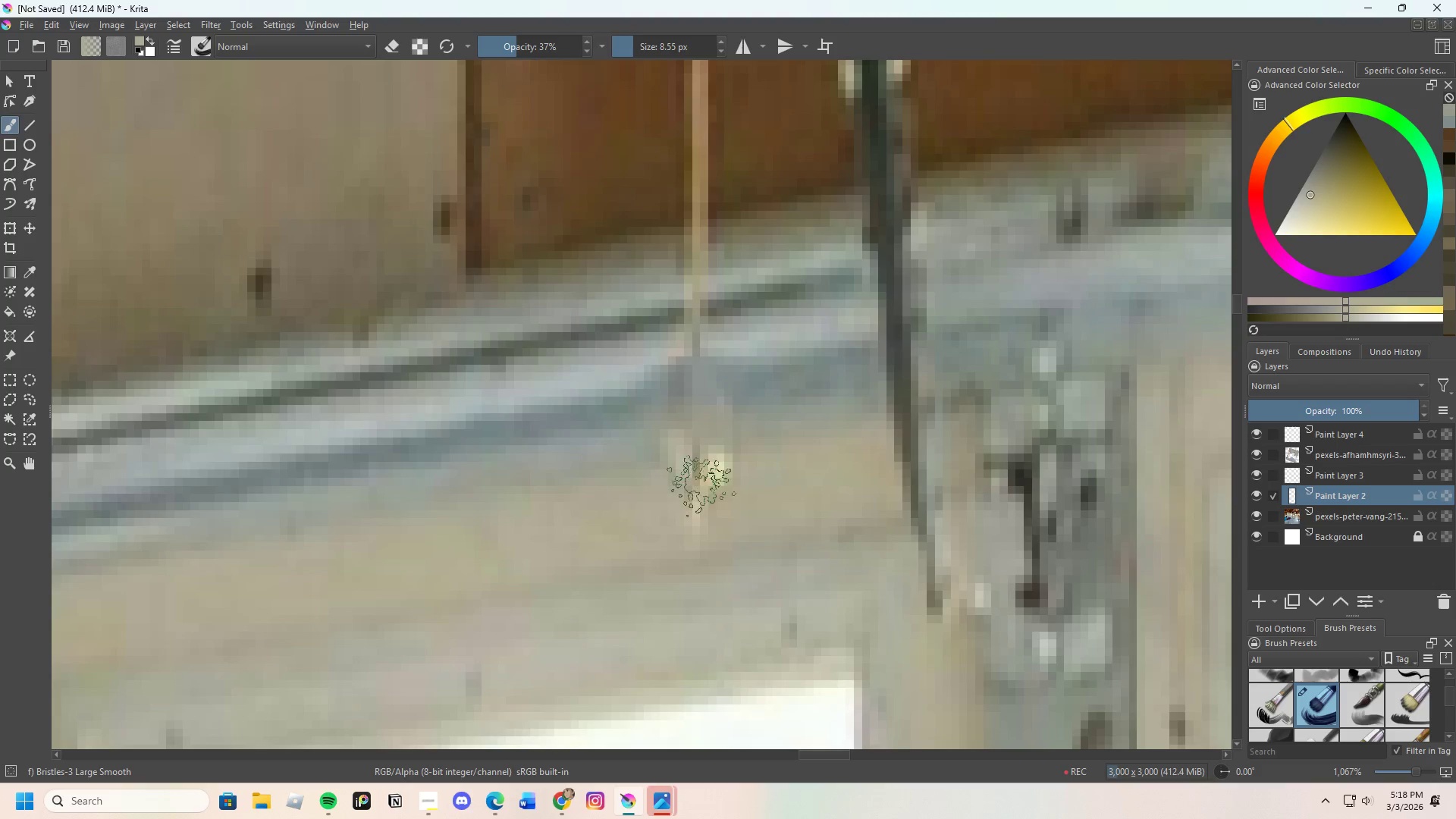 
left_click_drag(start_coordinate=[664, 494], to_coordinate=[759, 469])
 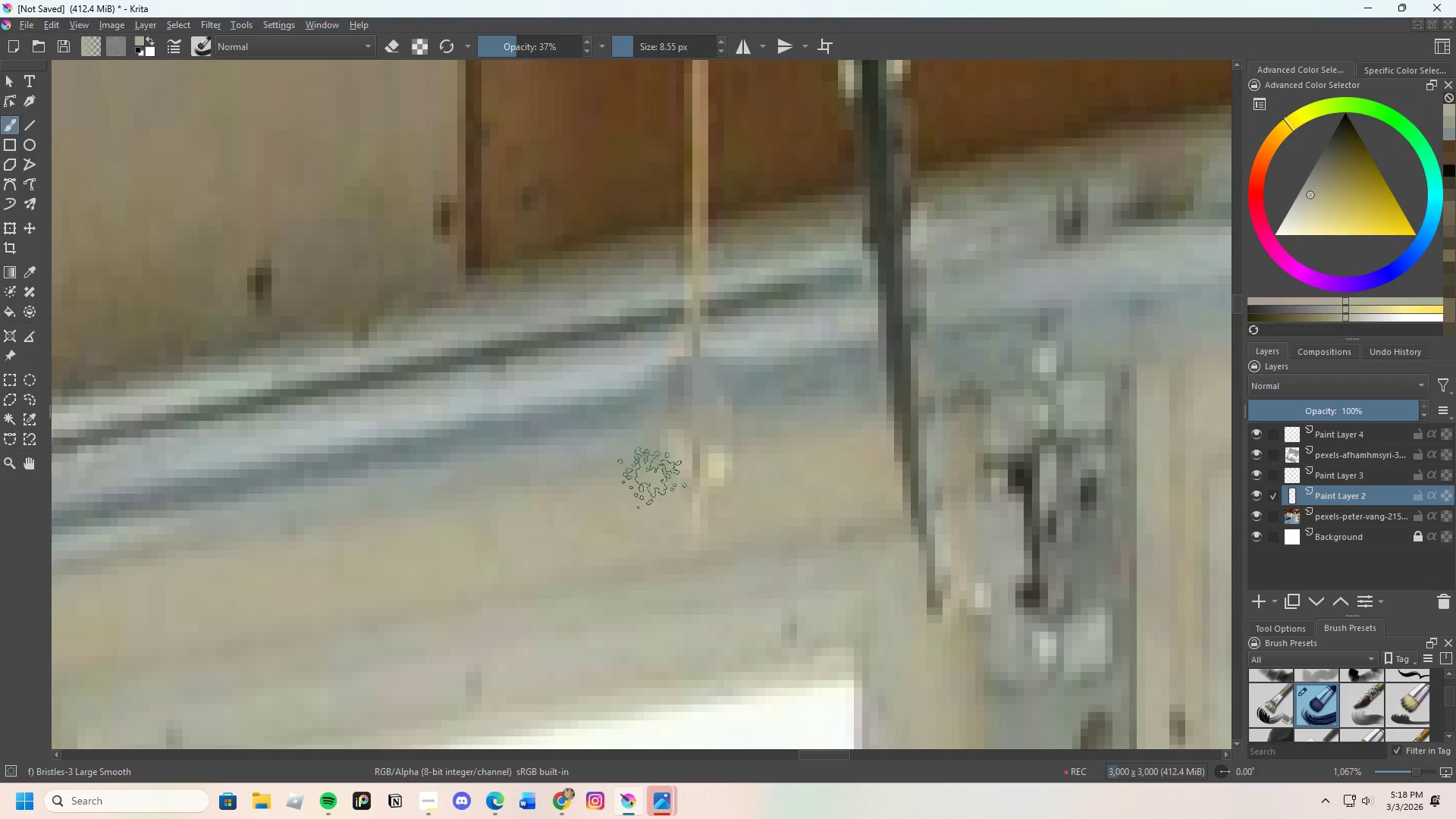 
left_click_drag(start_coordinate=[652, 478], to_coordinate=[743, 466])
 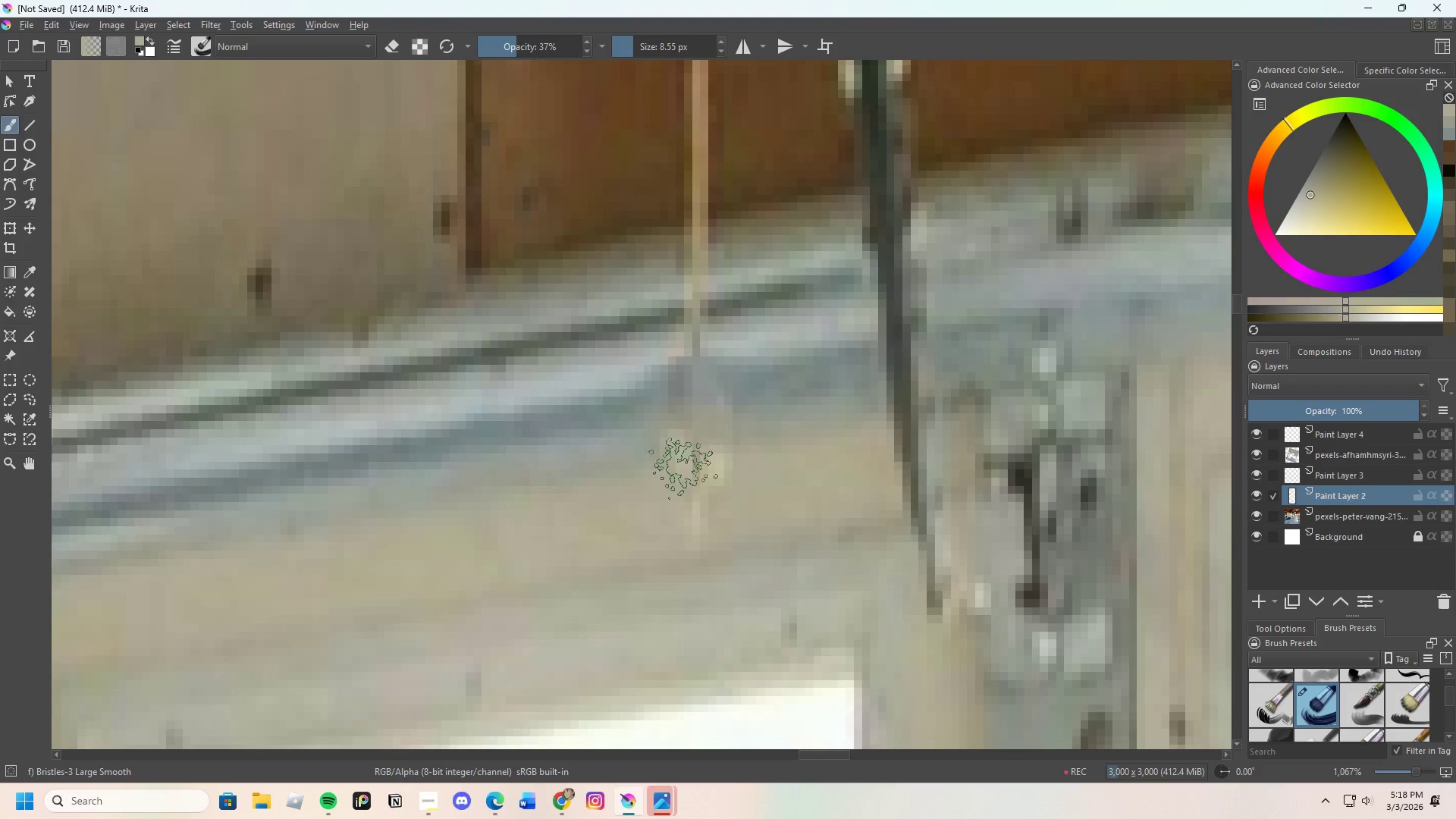 
left_click_drag(start_coordinate=[685, 469], to_coordinate=[723, 463])
 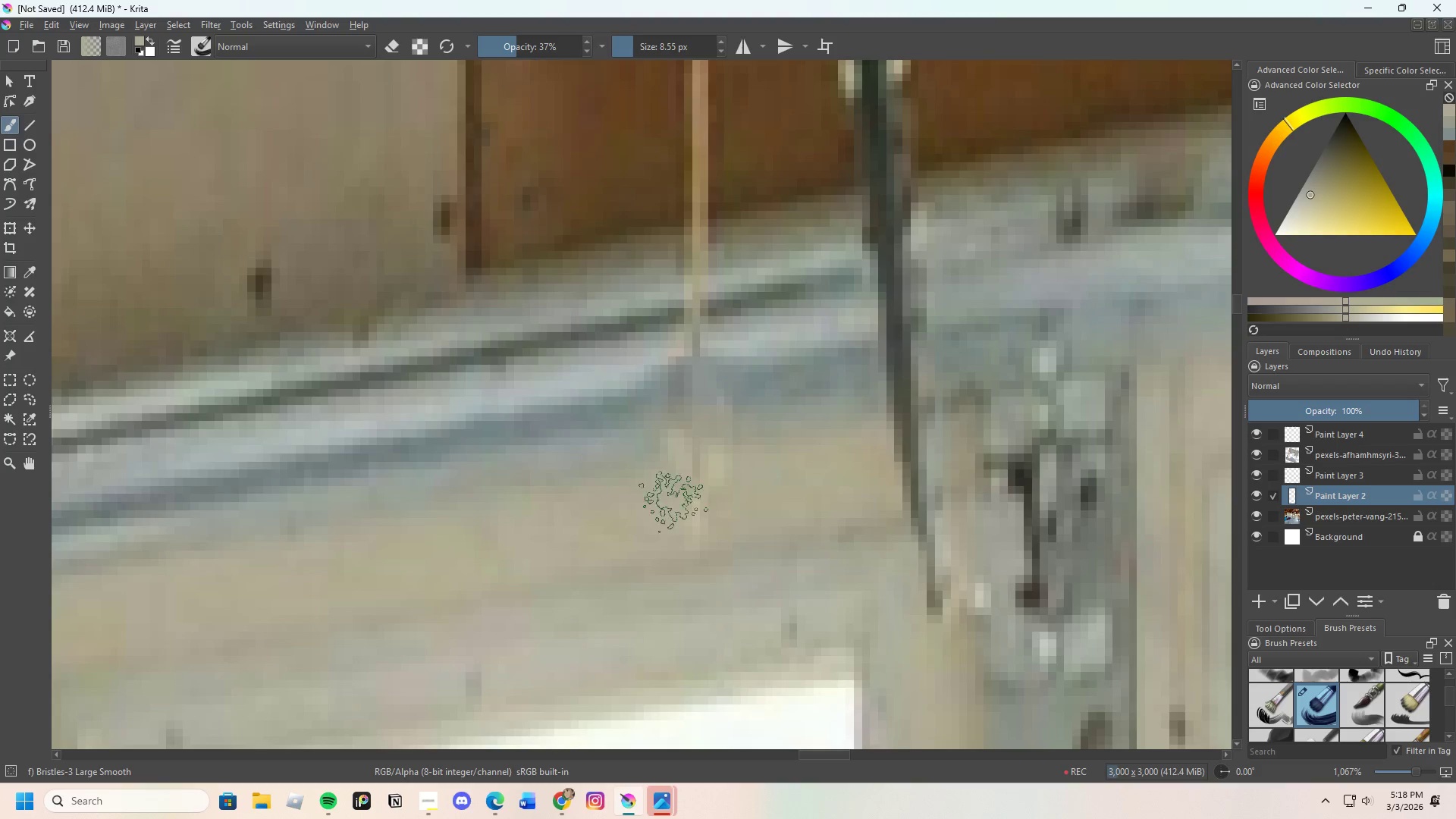 
left_click_drag(start_coordinate=[672, 508], to_coordinate=[761, 498])
 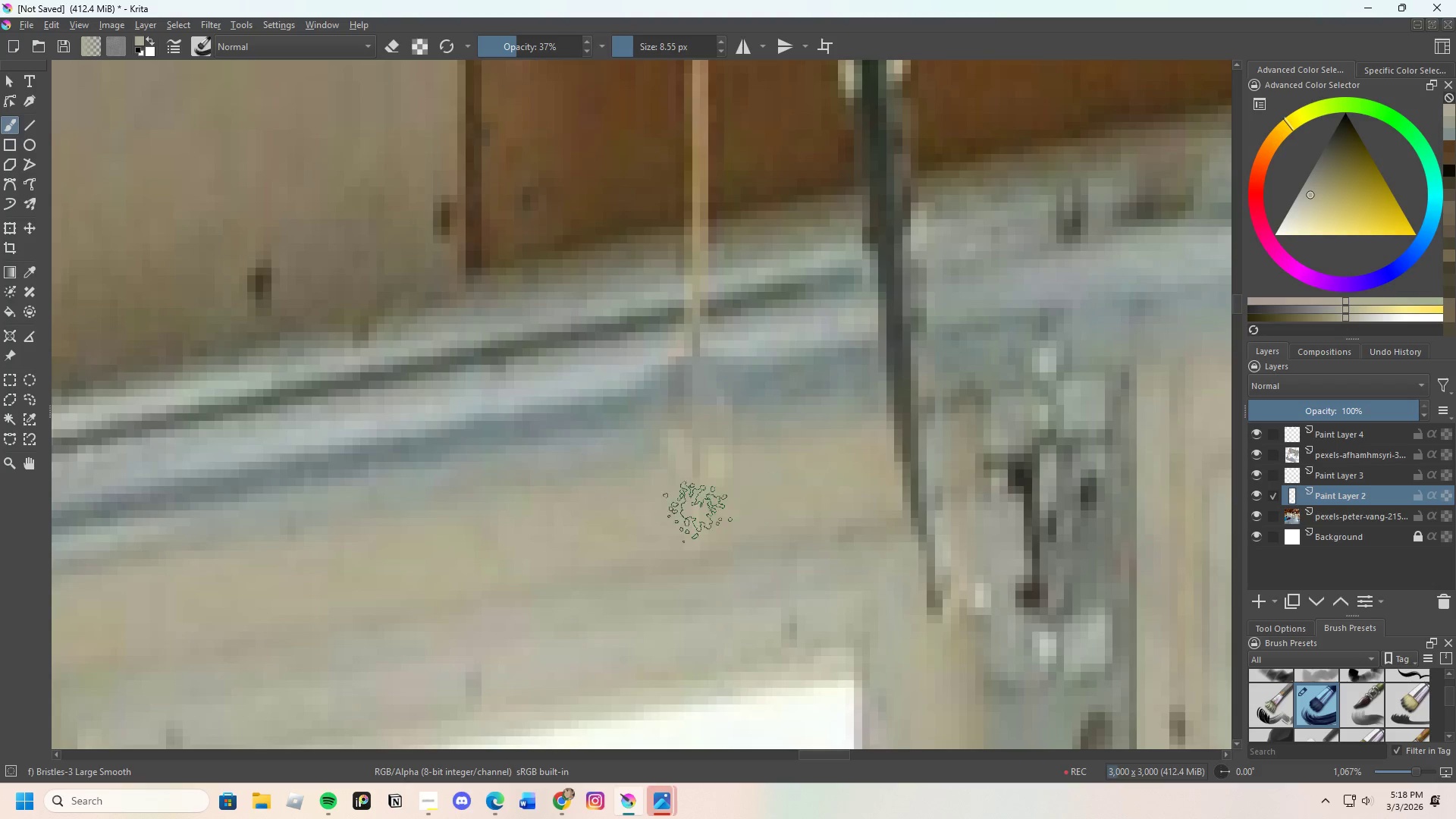 
left_click_drag(start_coordinate=[694, 516], to_coordinate=[744, 487])
 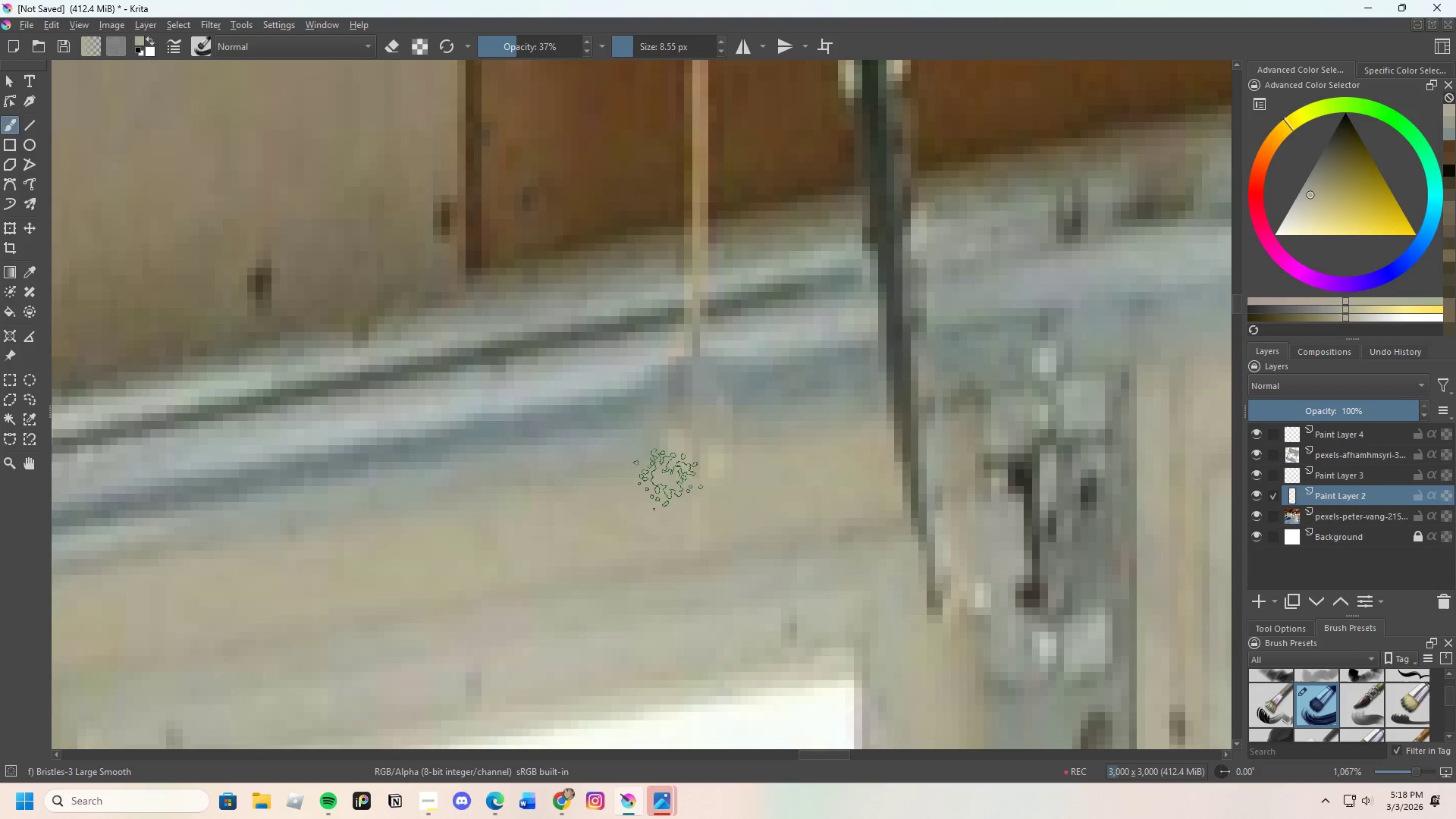 
left_click_drag(start_coordinate=[646, 475], to_coordinate=[729, 440])
 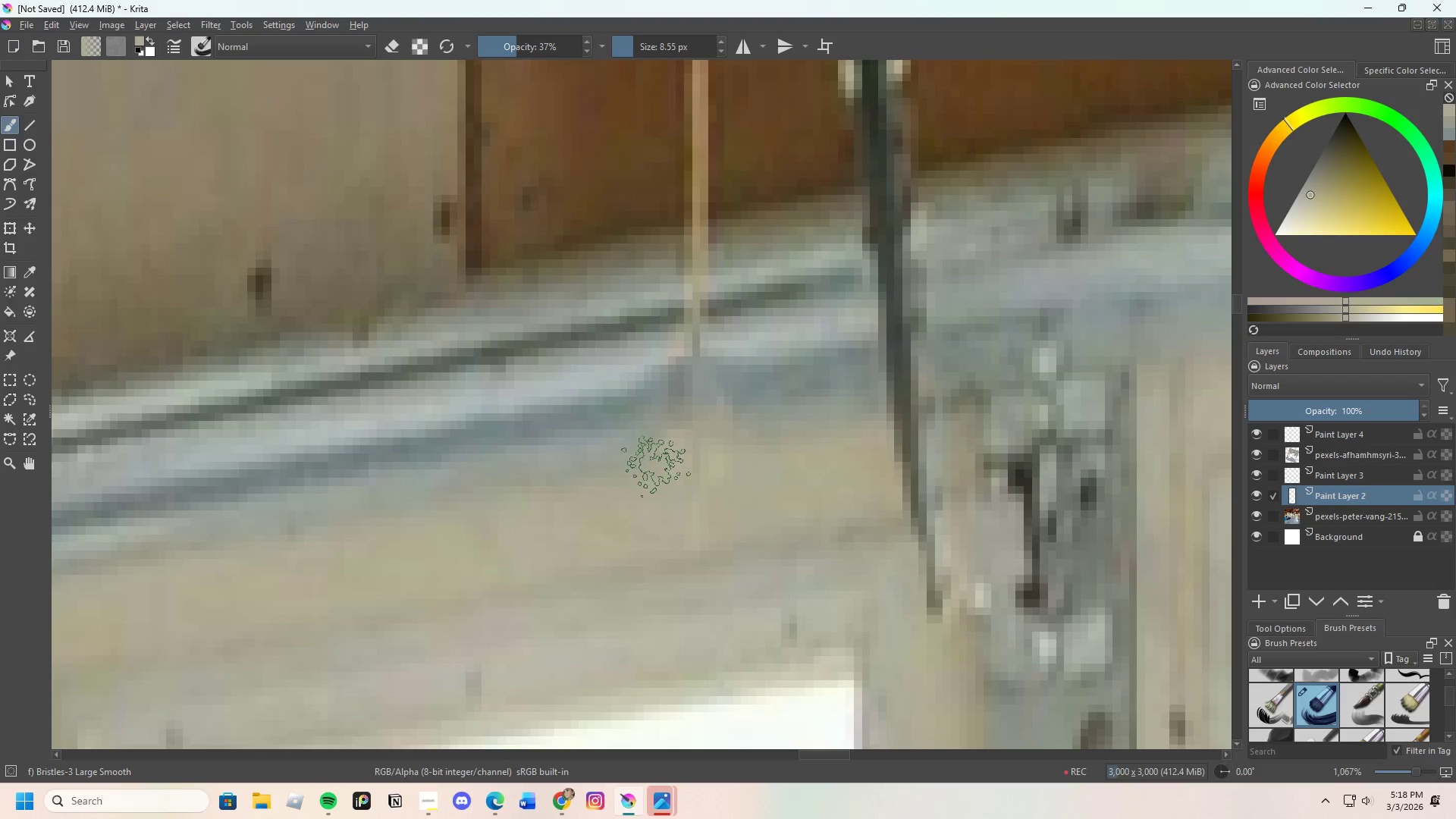 
left_click_drag(start_coordinate=[654, 467], to_coordinate=[785, 450])
 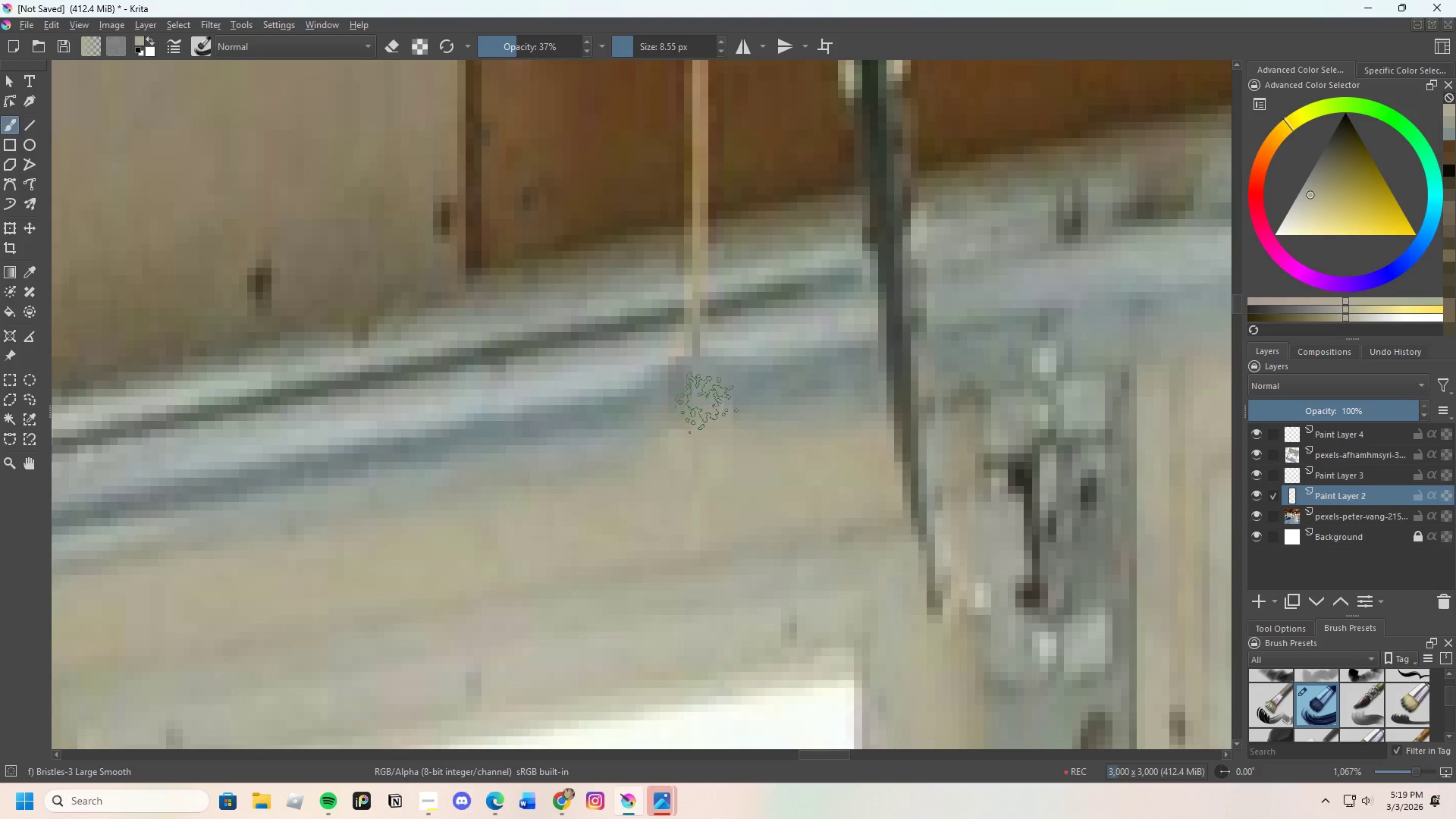 
hold_key(key=ControlLeft, duration=0.38)
left_click([624, 369])
 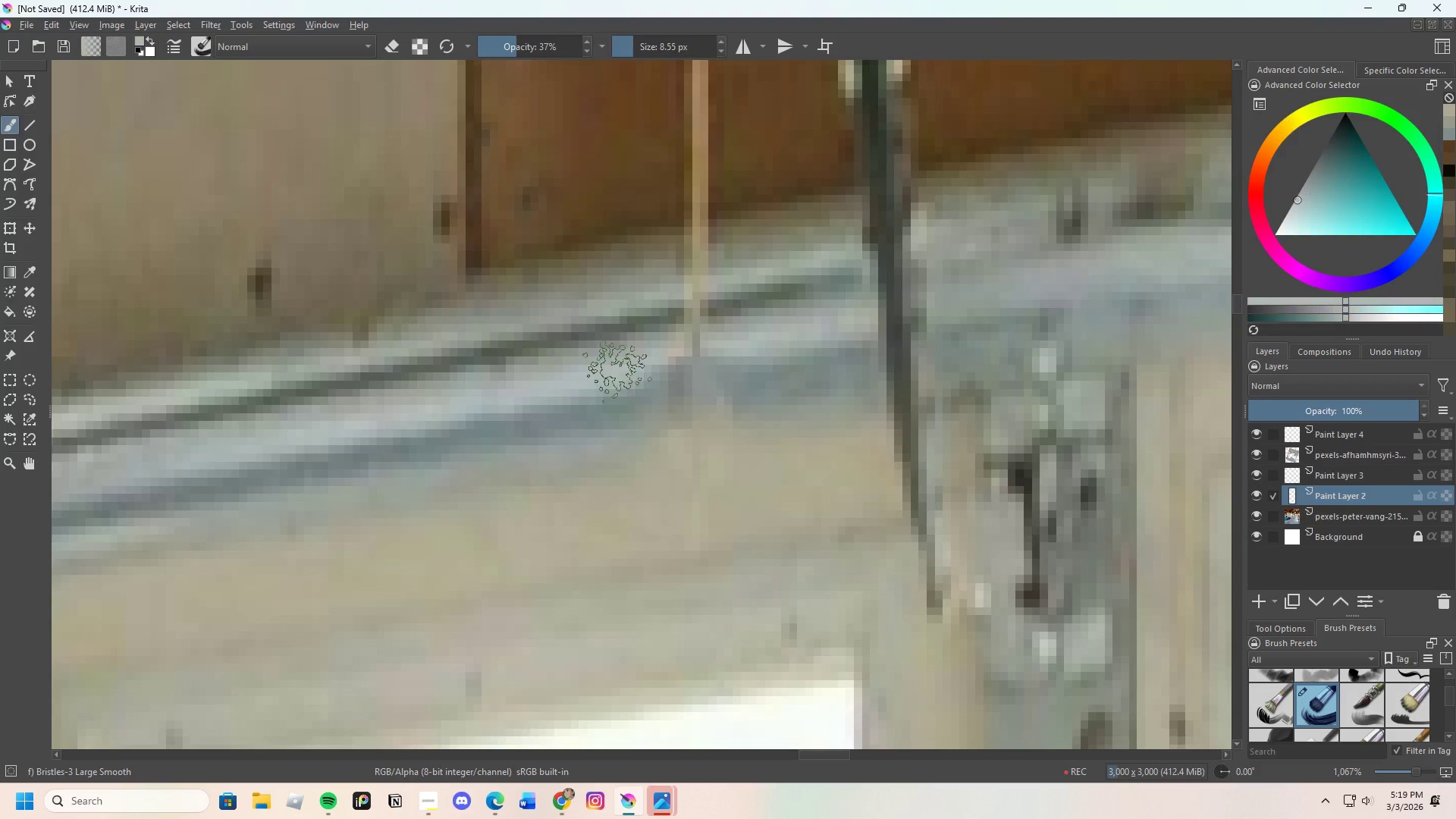 
left_click_drag(start_coordinate=[609, 375], to_coordinate=[761, 350])
 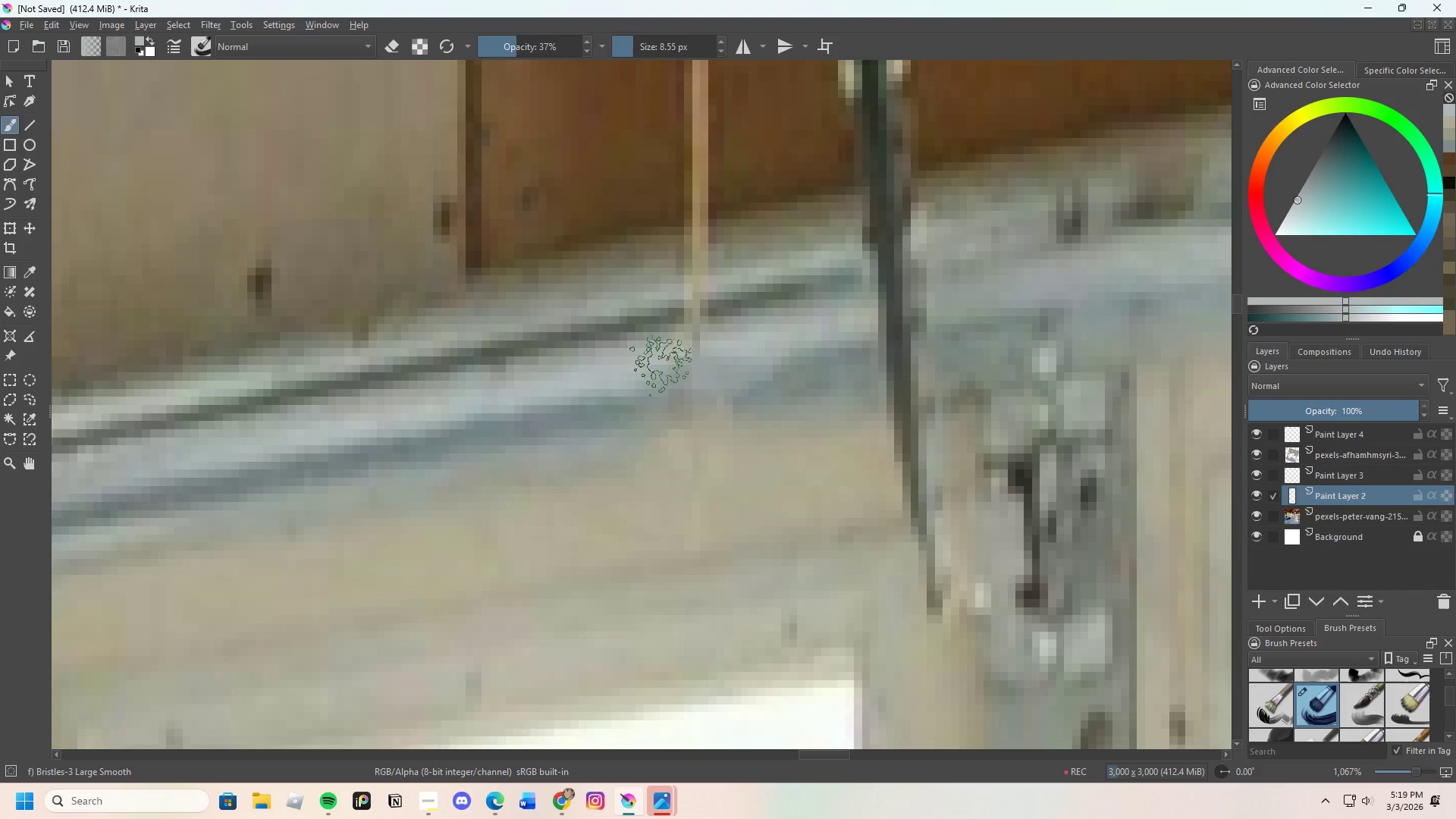 
key(Control+ControlLeft)
 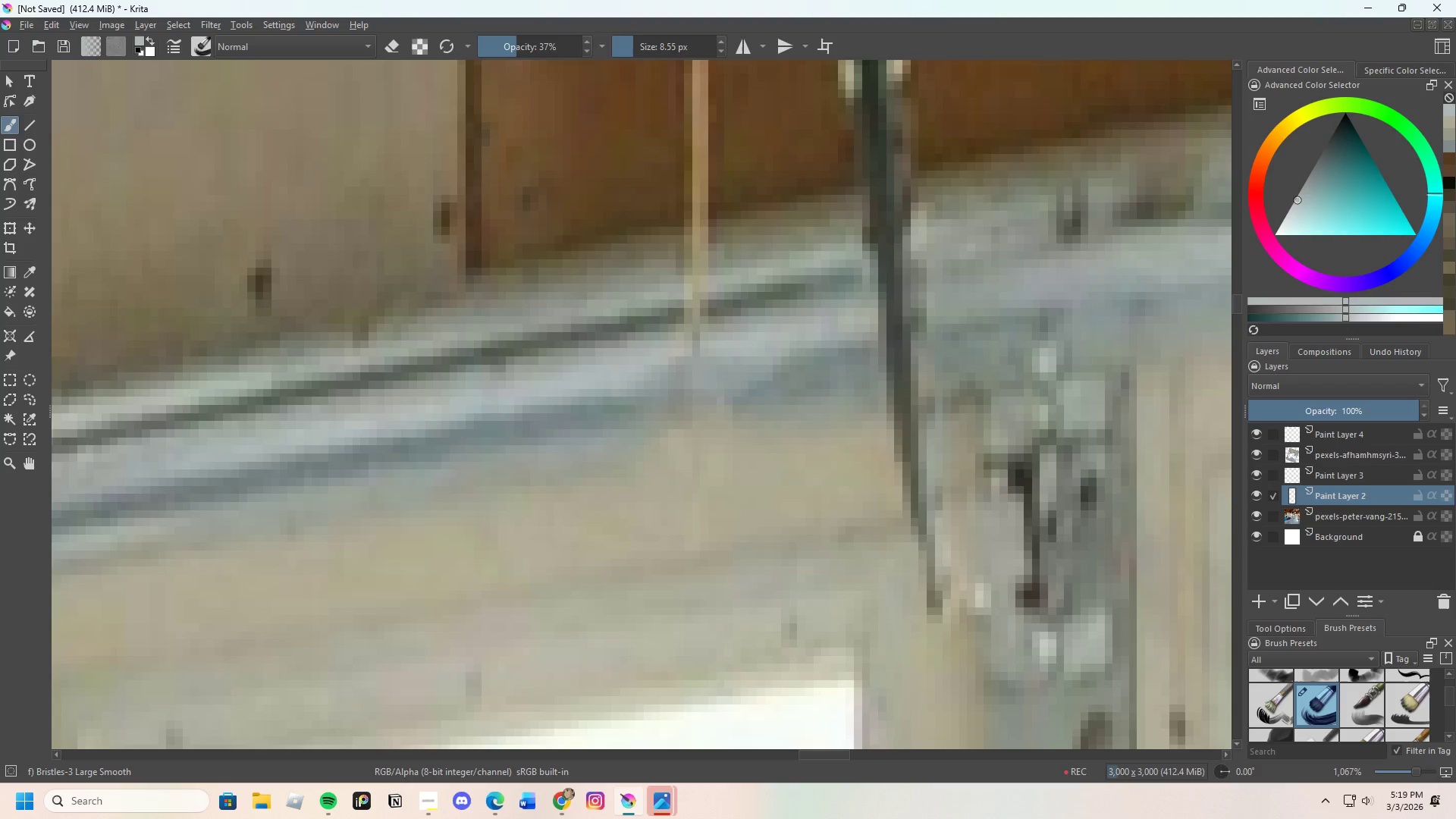 
left_click([650, 407])
 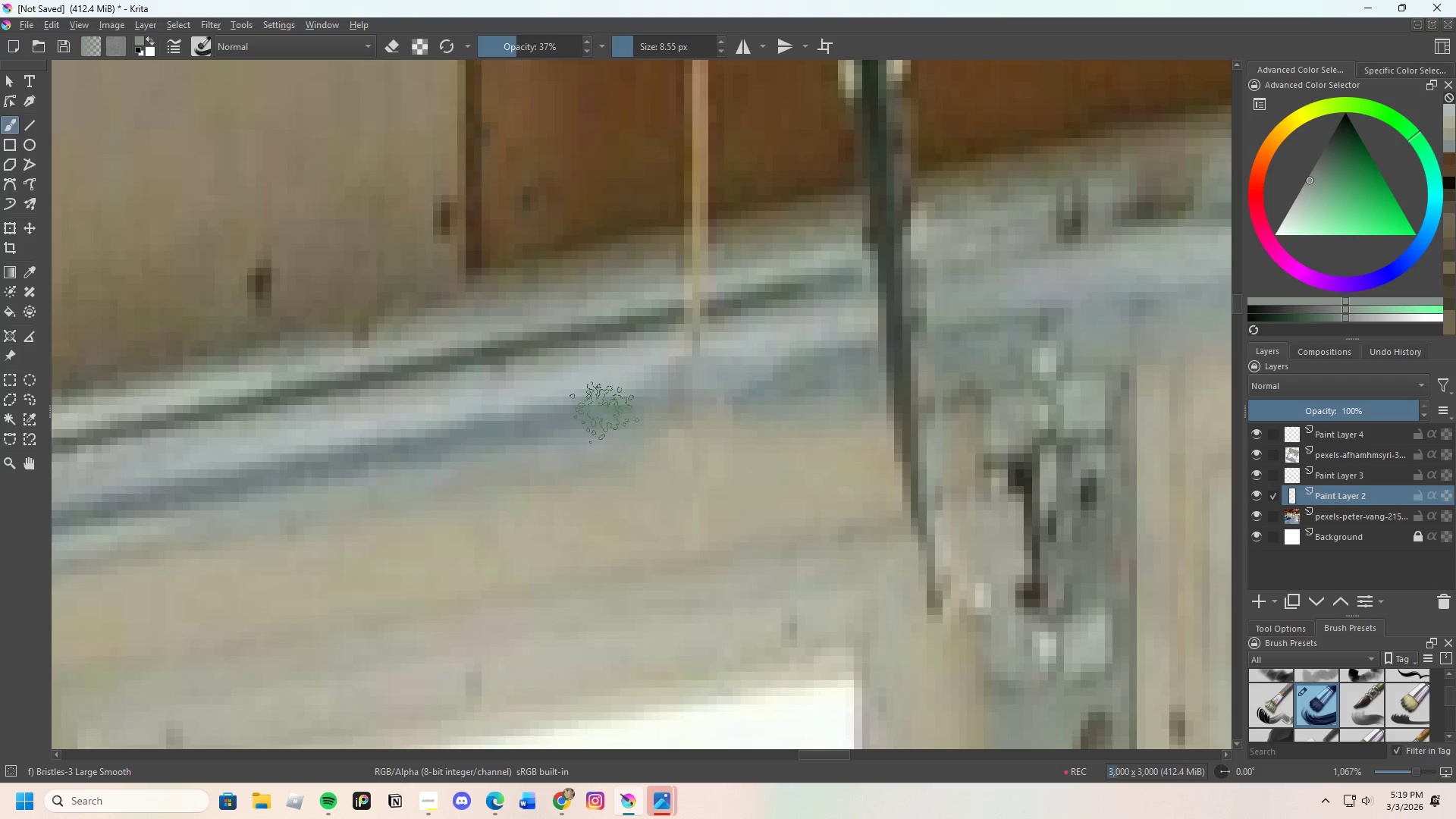 
left_click_drag(start_coordinate=[595, 412], to_coordinate=[754, 356])
 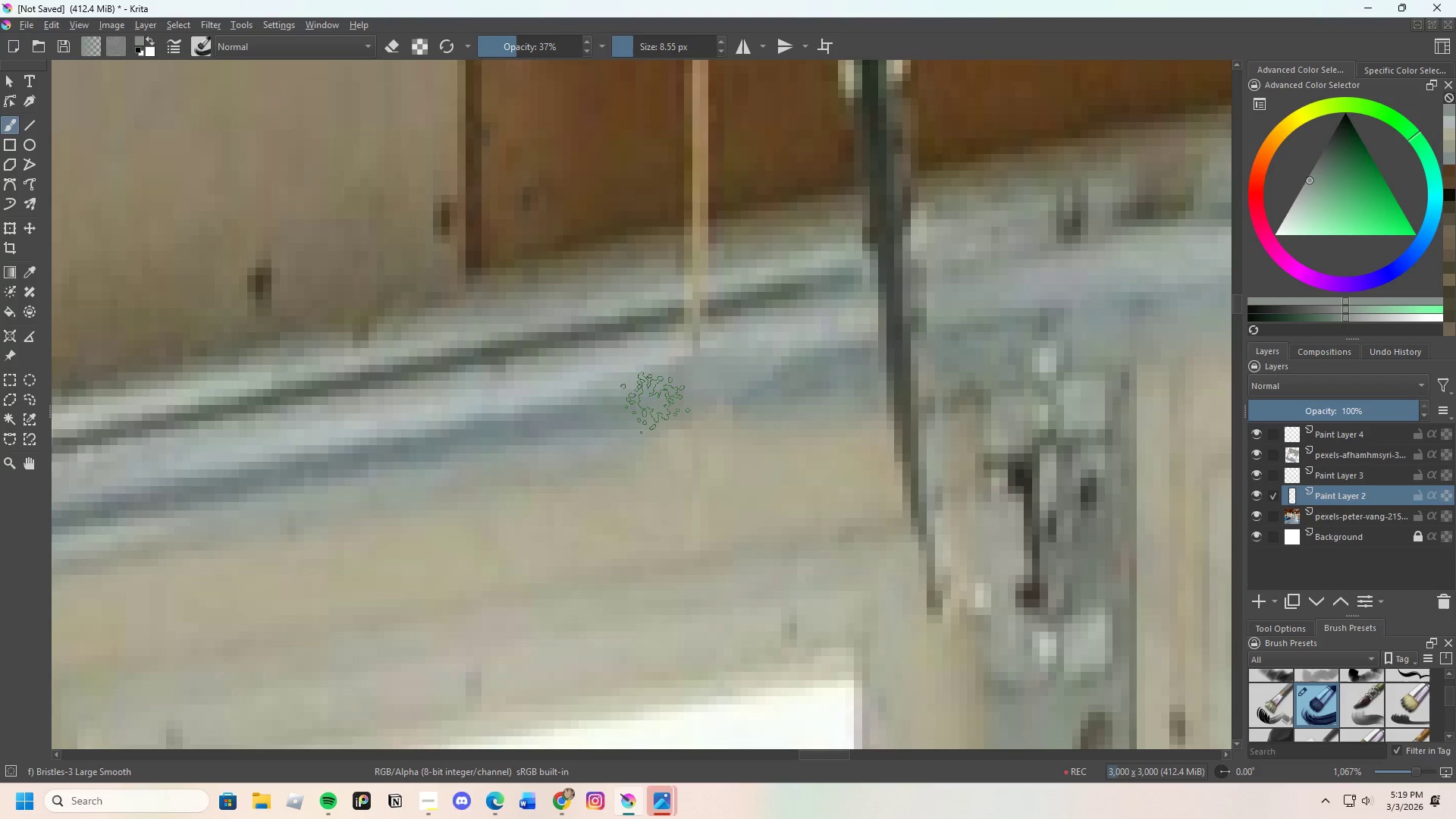 
left_click_drag(start_coordinate=[655, 403], to_coordinate=[833, 368])
 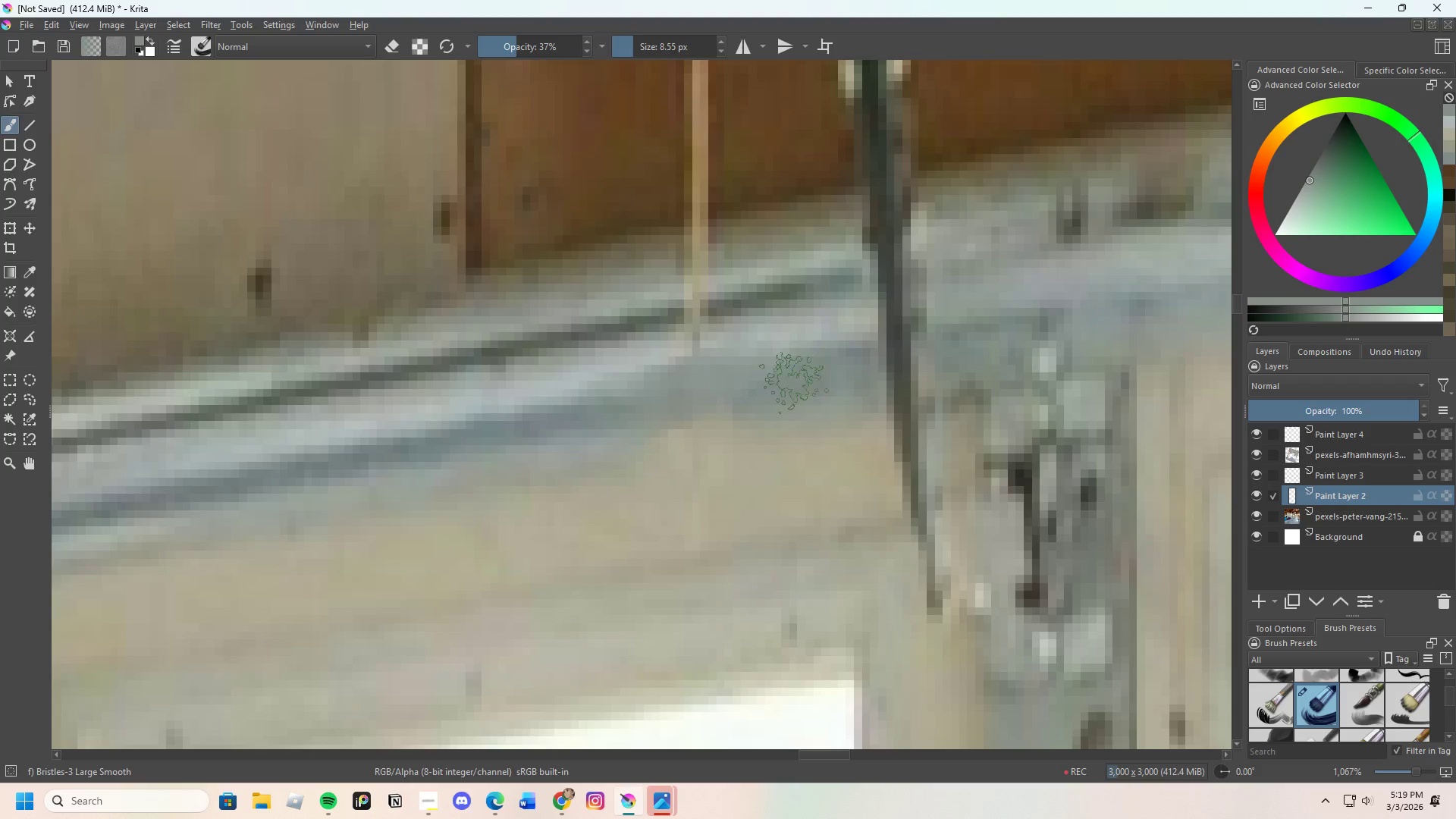 
hold_key(key=ControlLeft, duration=0.36)
 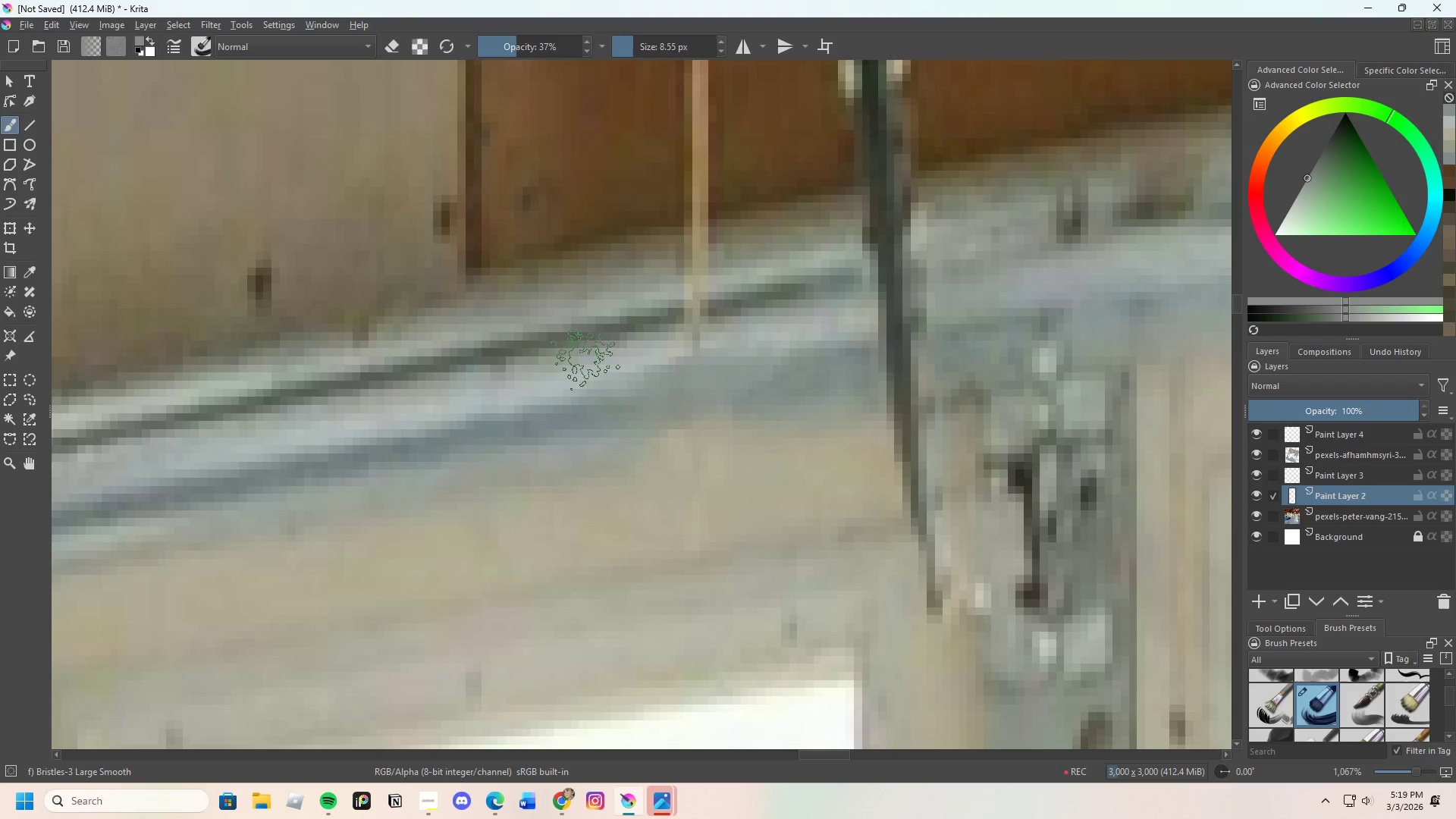 
left_click_drag(start_coordinate=[591, 364], to_coordinate=[846, 309])
 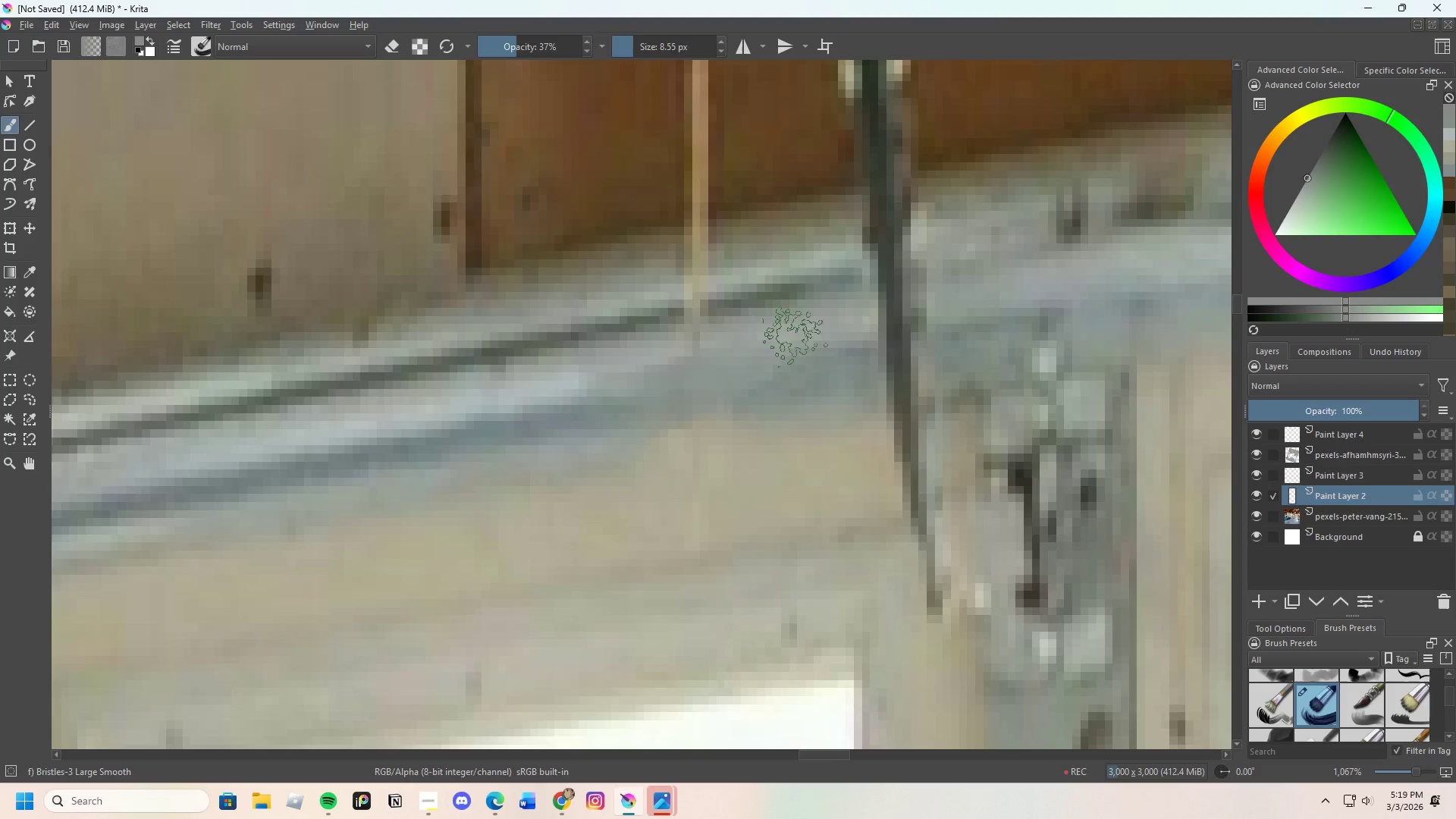 
hold_key(key=ControlLeft, duration=0.45)
left_click([656, 372])
 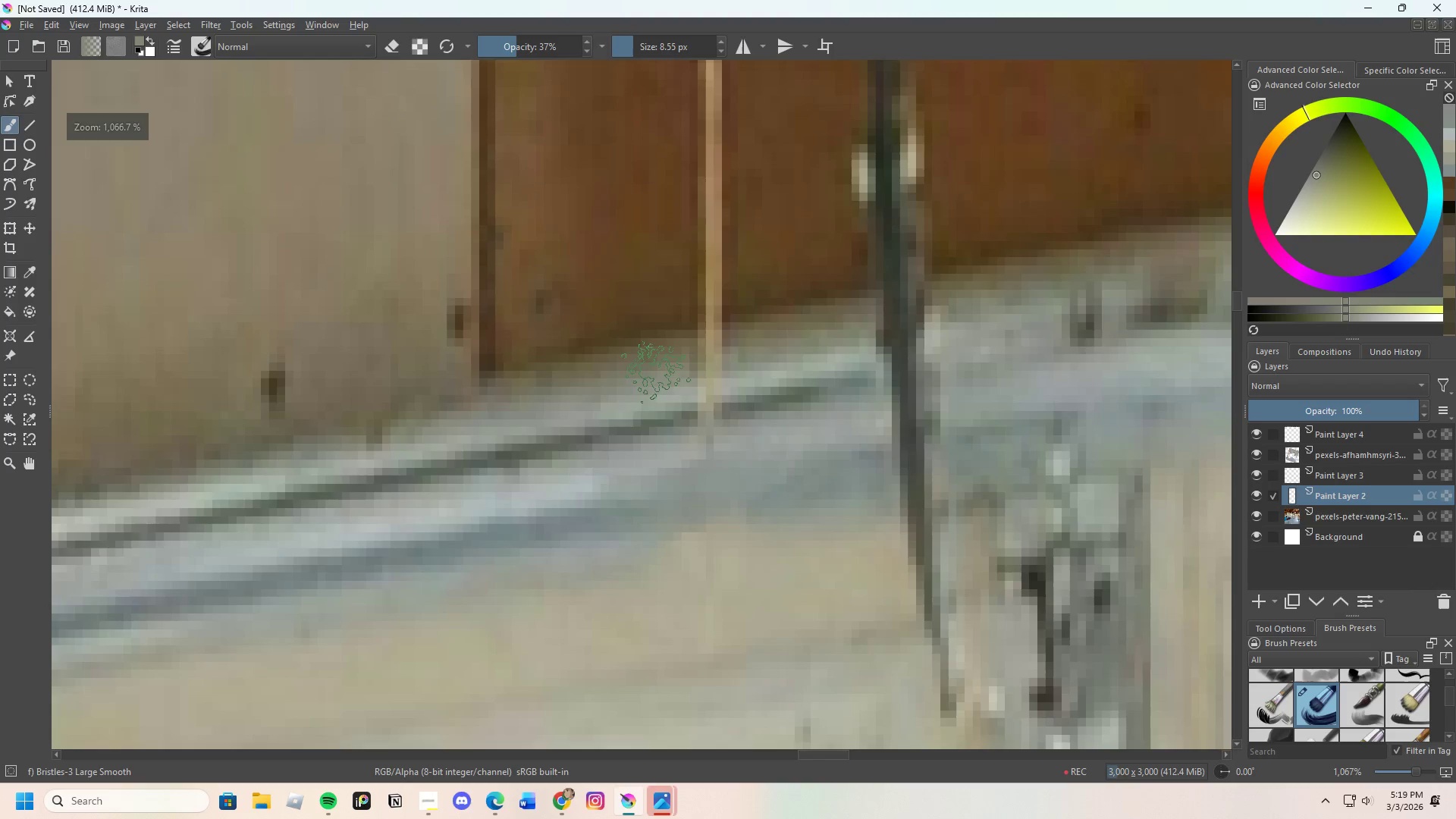 
scroll: coordinate [710, 319], scroll_direction: none, amount: 0.0
 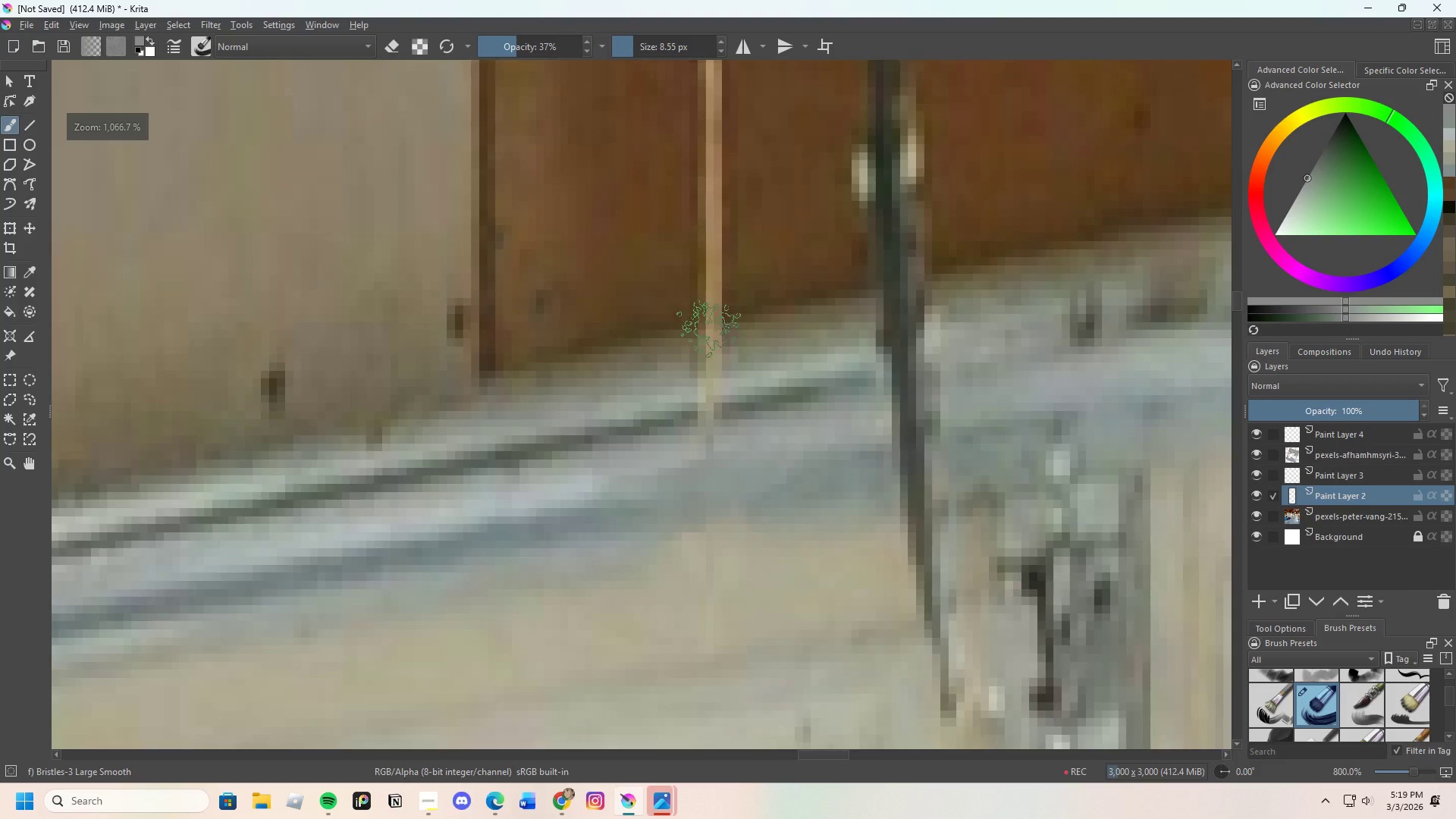 
left_click_drag(start_coordinate=[658, 372], to_coordinate=[754, 338])
 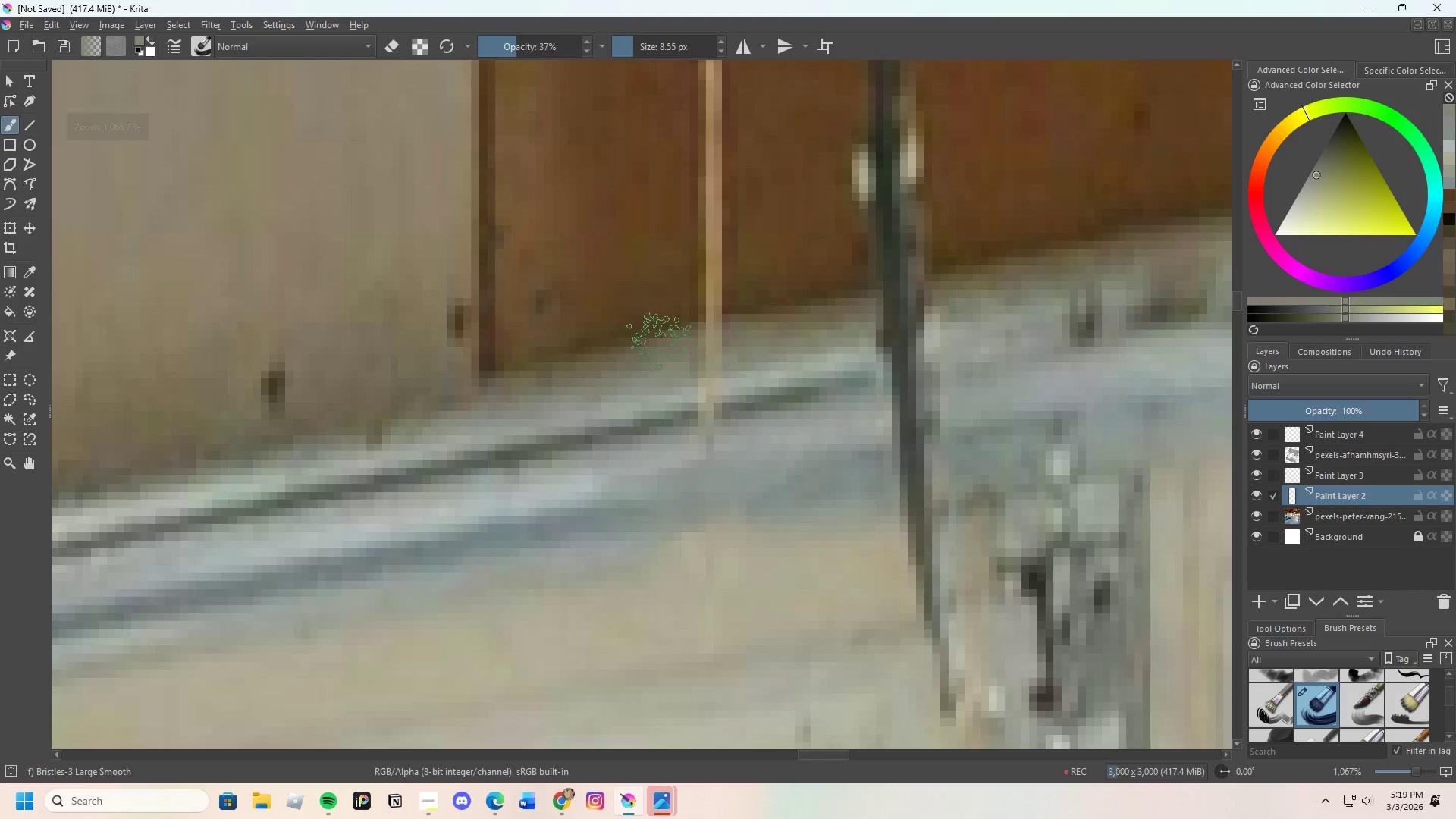 
left_click_drag(start_coordinate=[664, 350], to_coordinate=[768, 341])
 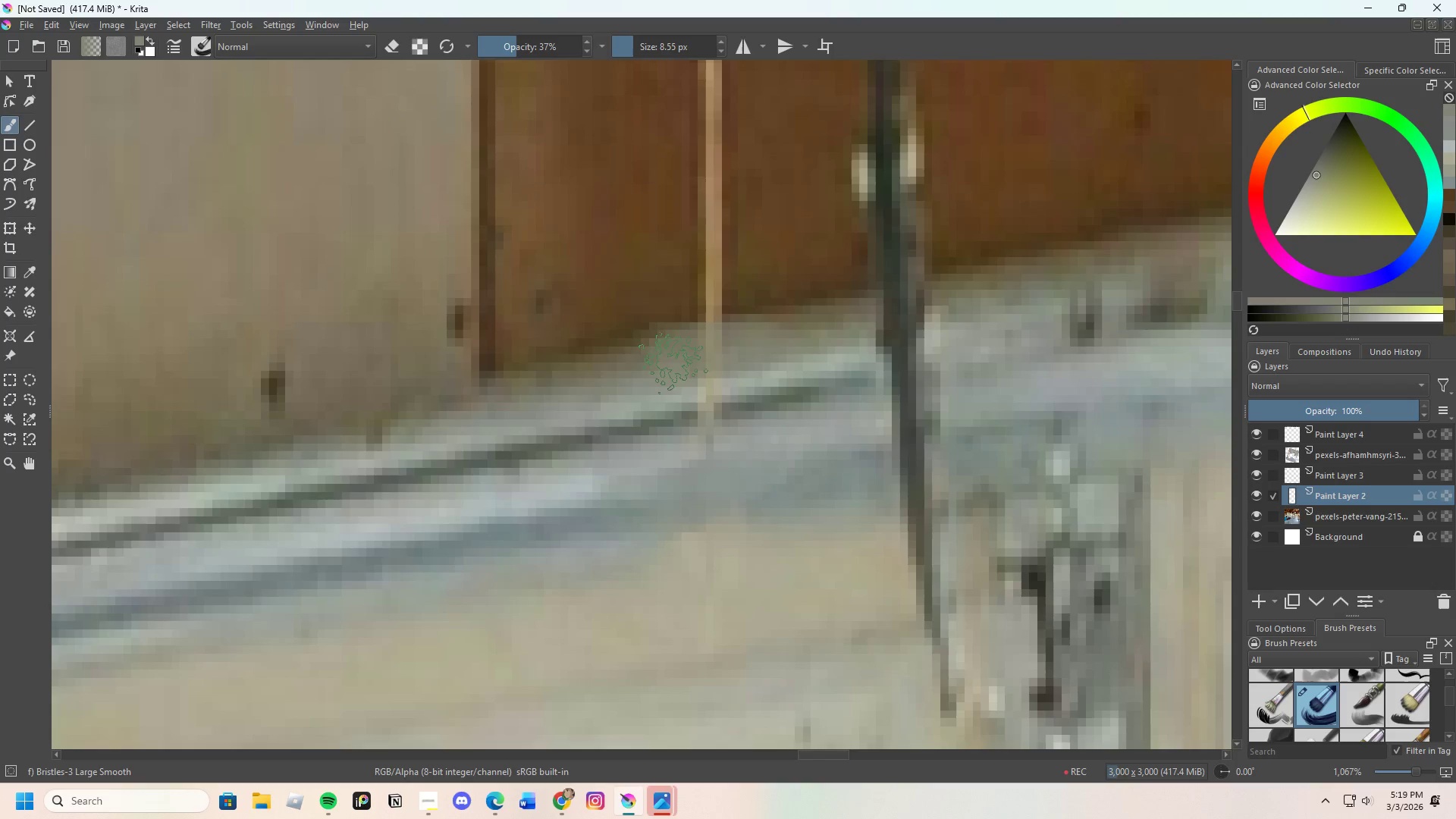 
left_click_drag(start_coordinate=[678, 365], to_coordinate=[744, 358])
 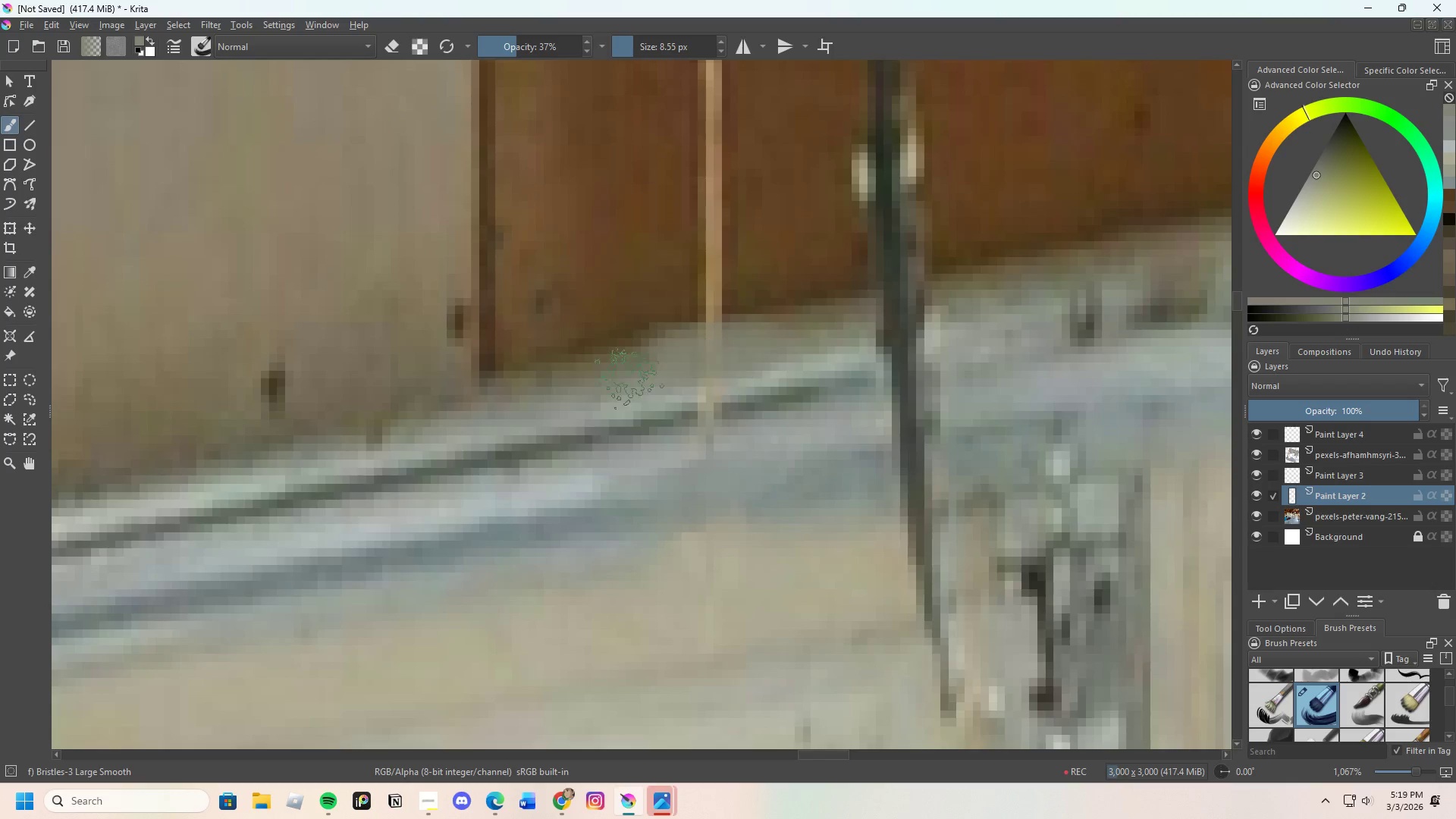 
hold_key(key=ControlLeft, duration=0.48)
 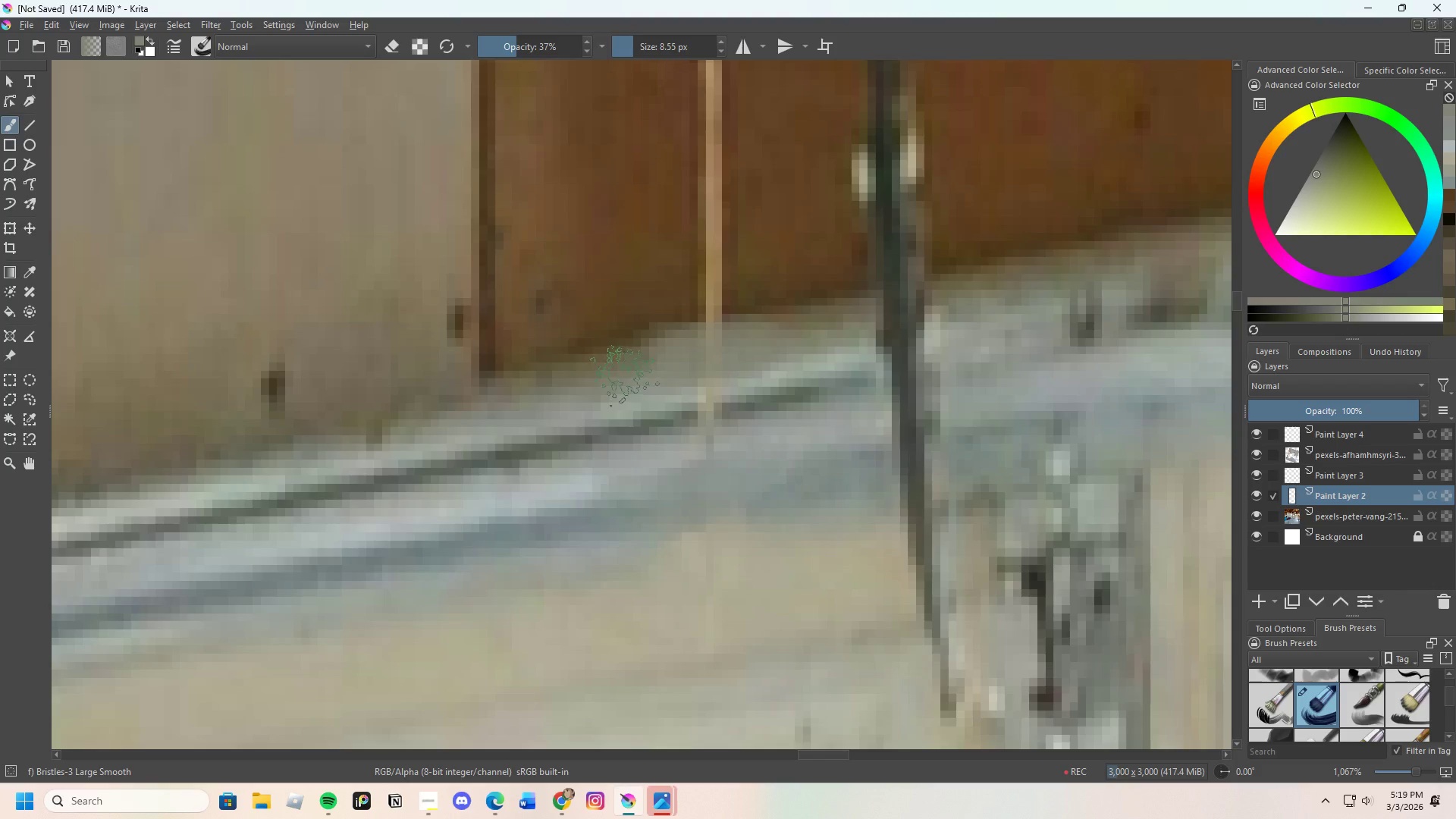 
left_click_drag(start_coordinate=[629, 376], to_coordinate=[758, 349])
 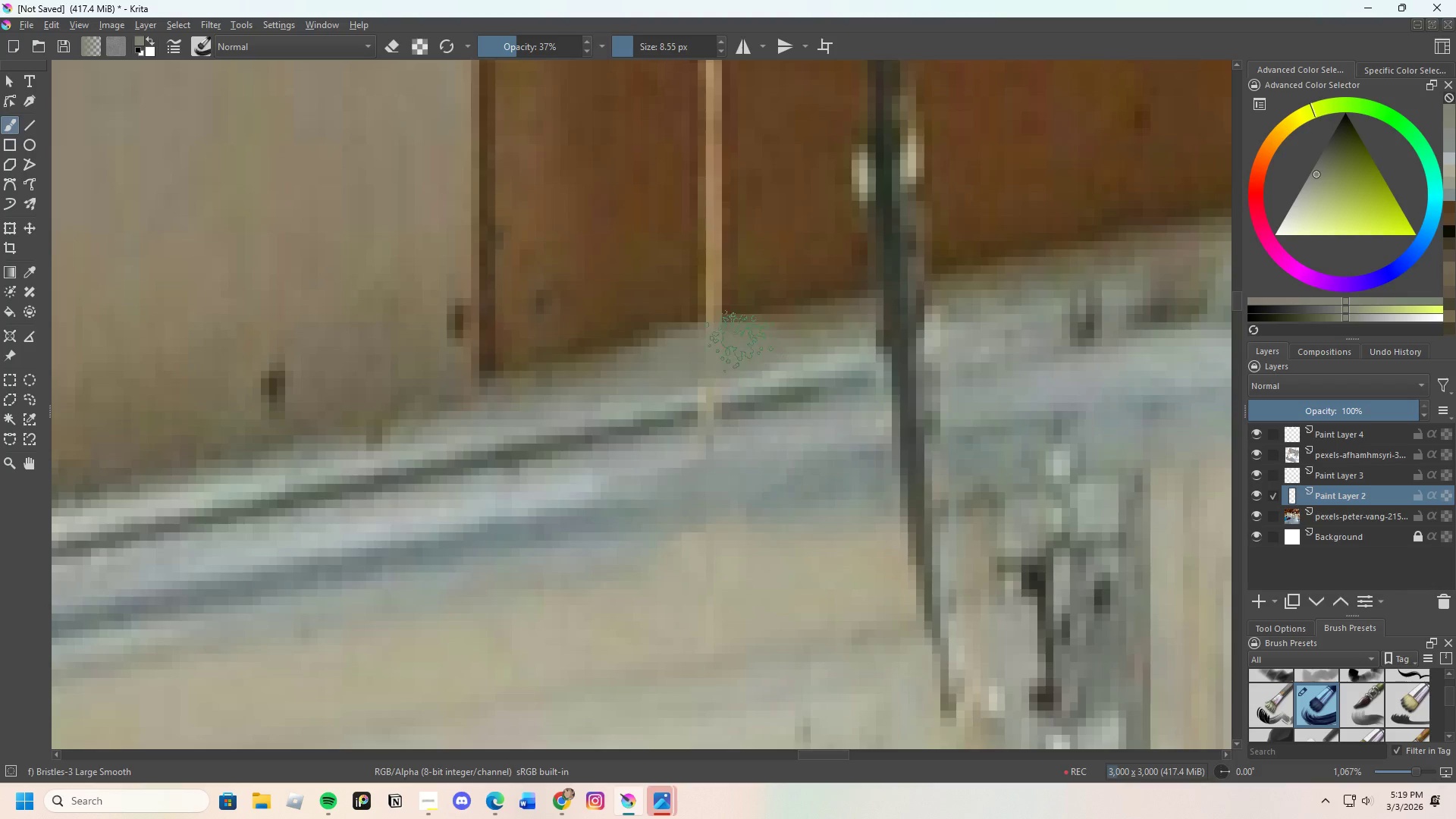 
hold_key(key=ControlLeft, duration=0.33)
 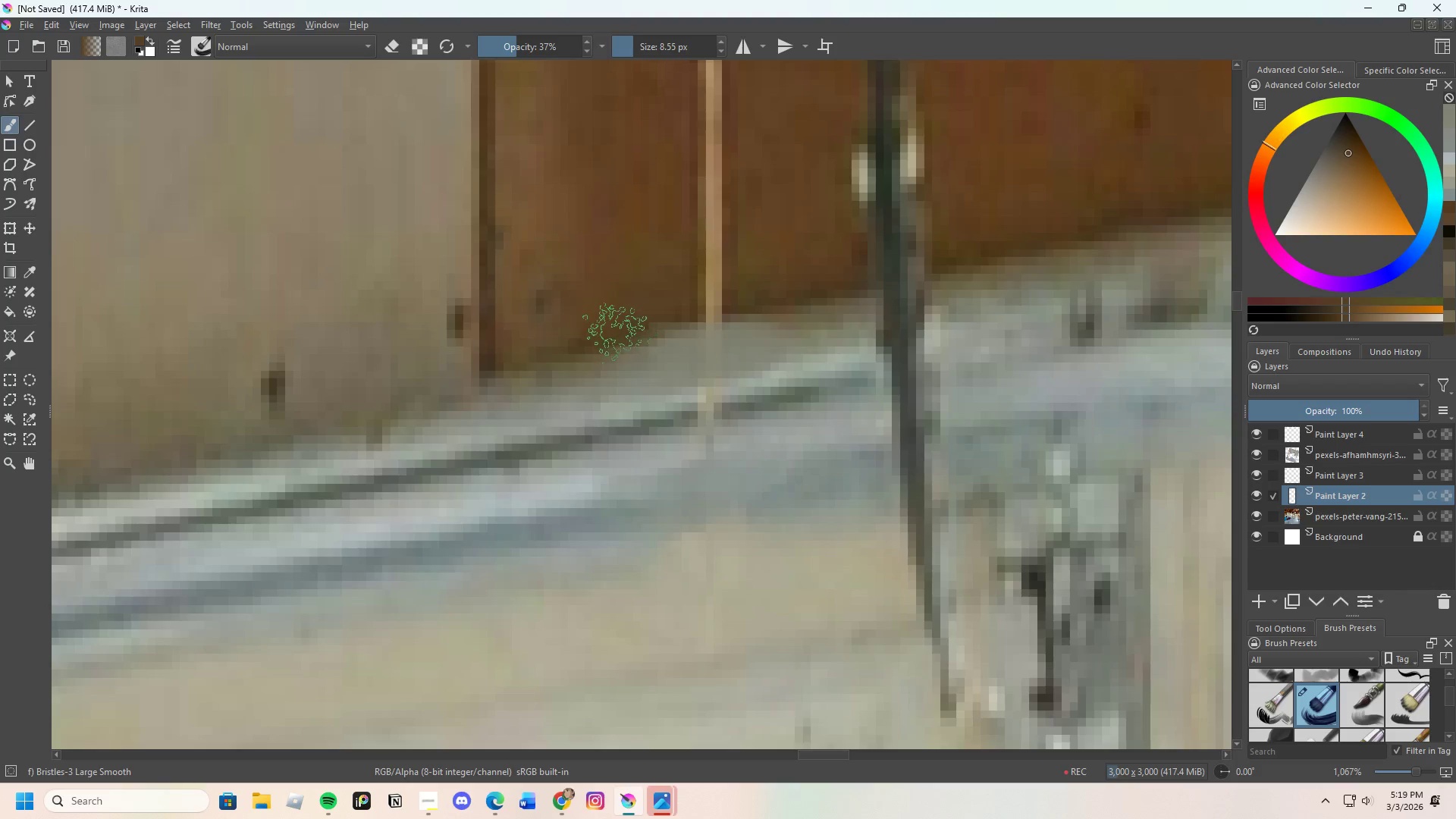 
left_click_drag(start_coordinate=[617, 334], to_coordinate=[679, 320])
 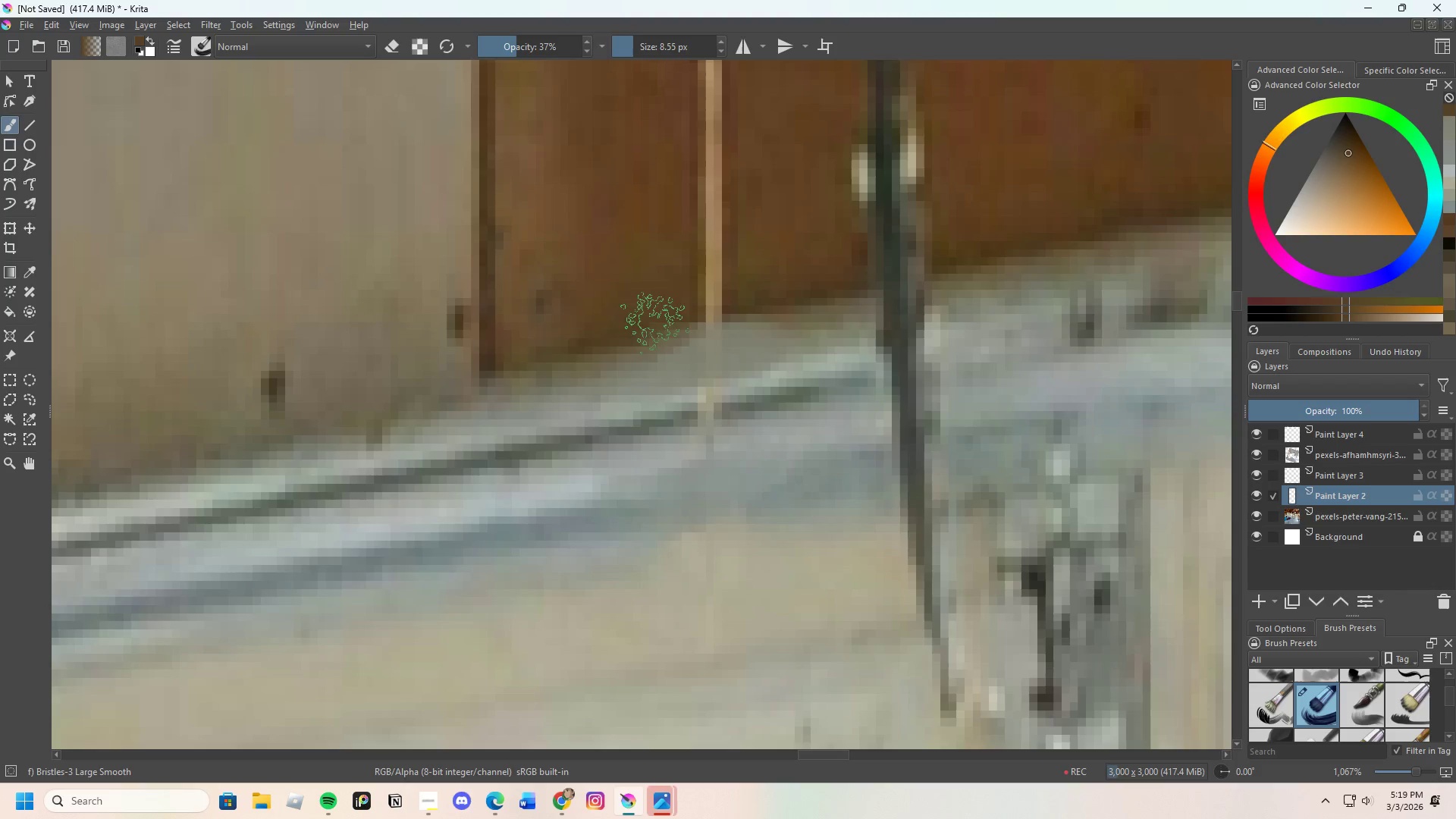 
left_click_drag(start_coordinate=[633, 330], to_coordinate=[695, 310])
 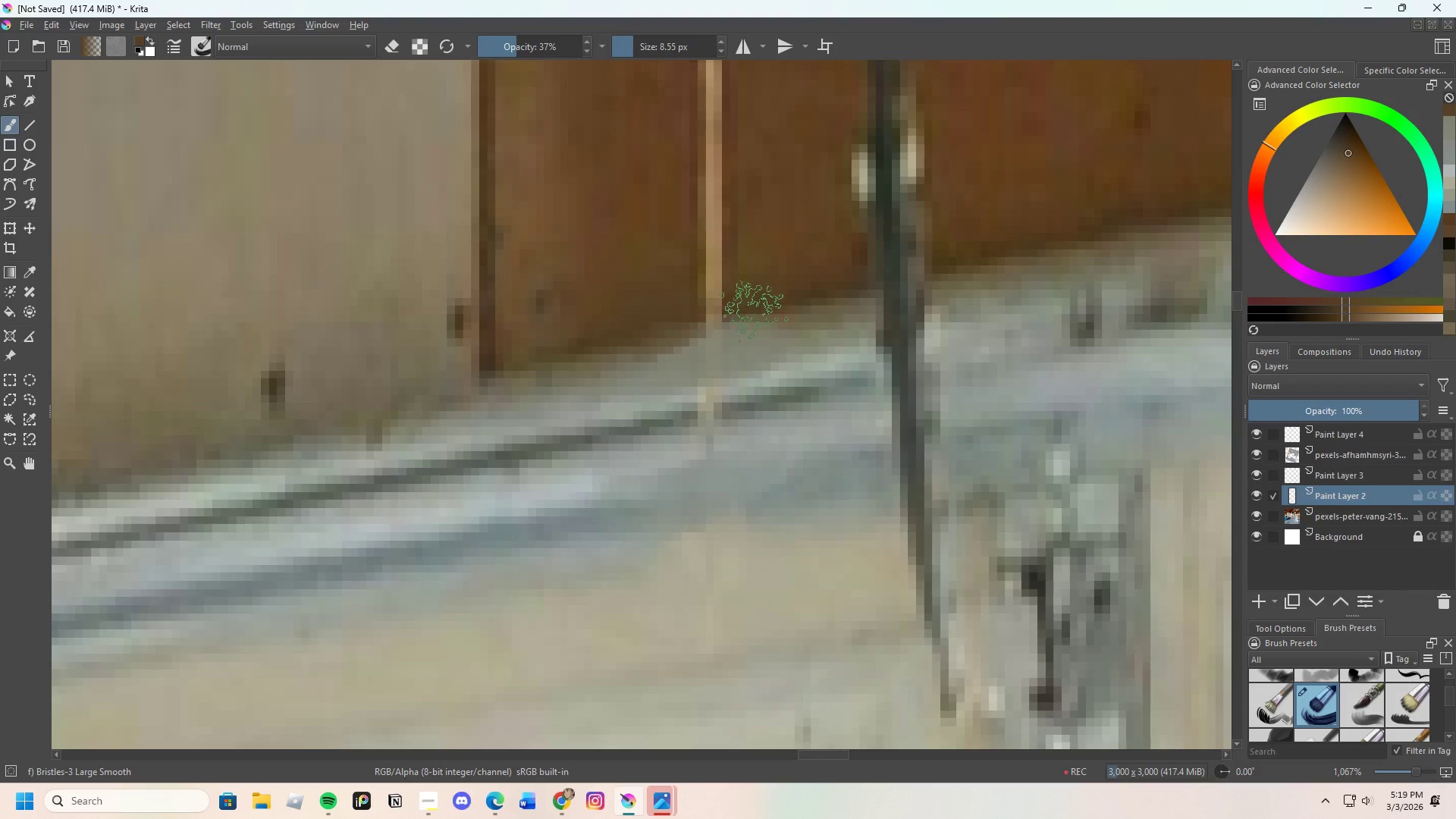 
left_click_drag(start_coordinate=[757, 313], to_coordinate=[833, 308])
 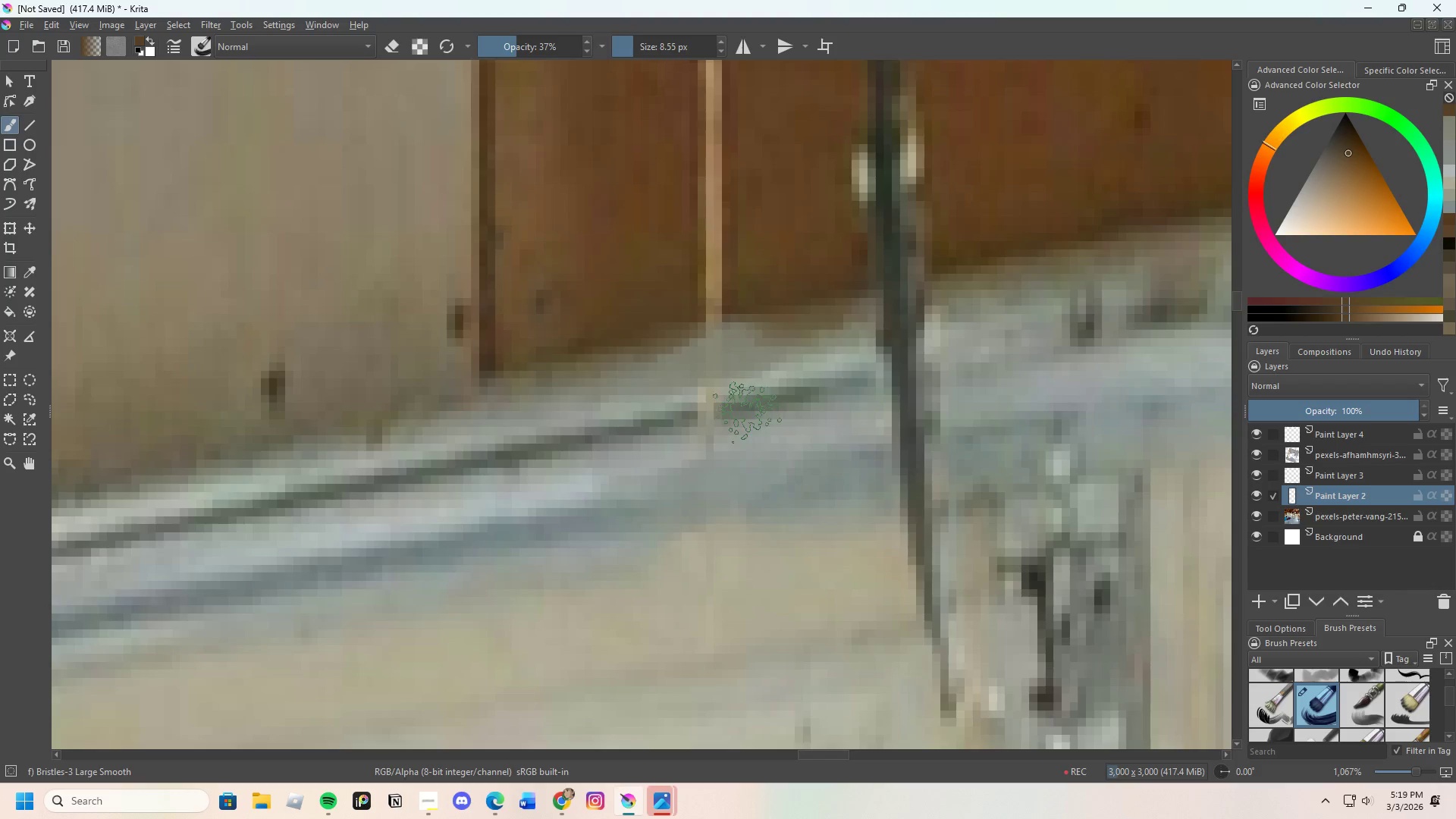 
hold_key(key=ControlLeft, duration=0.48)
left_click([700, 419])
 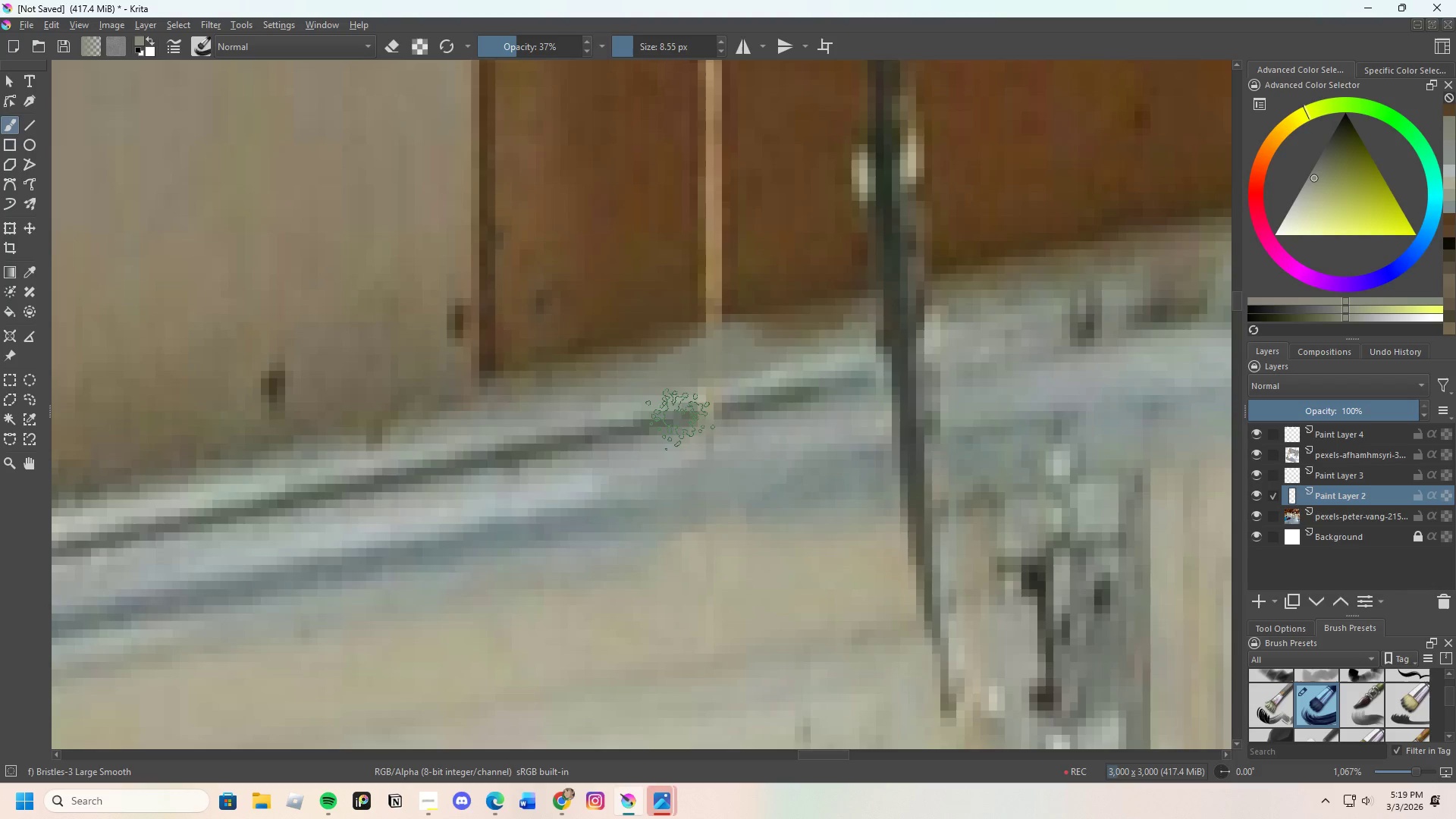 
left_click_drag(start_coordinate=[686, 419], to_coordinate=[741, 397])
 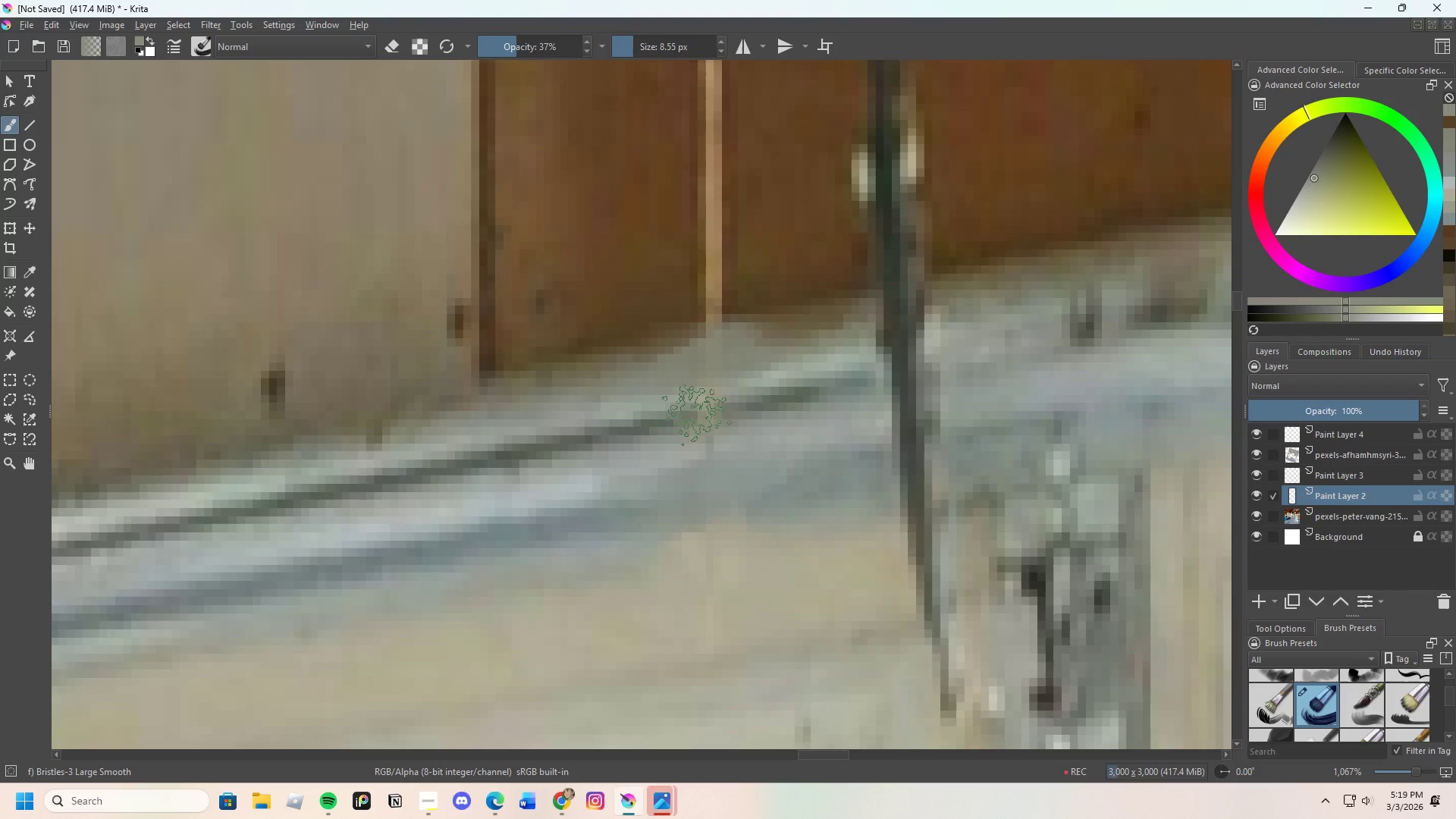 
left_click_drag(start_coordinate=[695, 416], to_coordinate=[773, 399])
 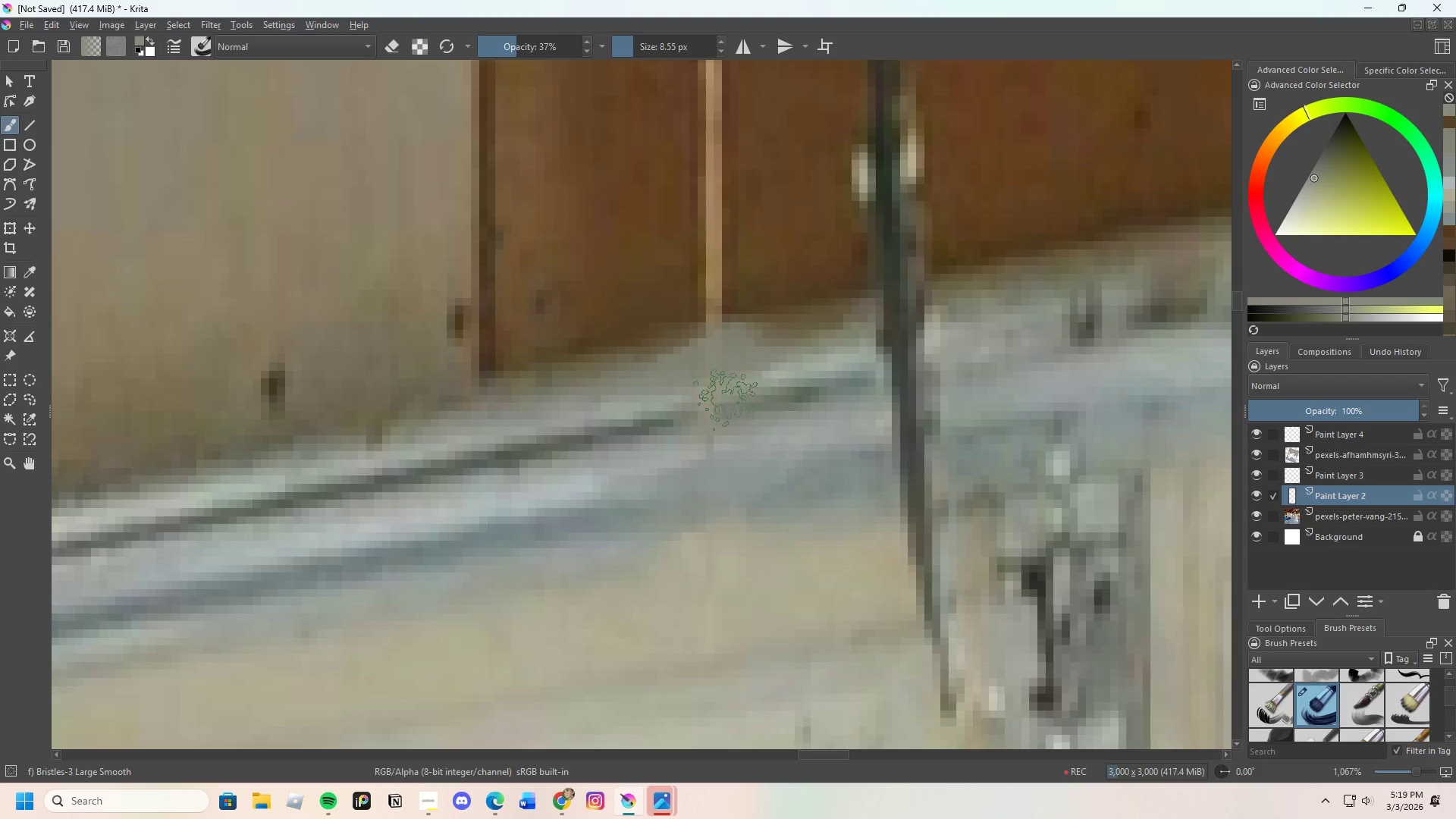 
hold_key(key=ControlLeft, duration=0.34)
 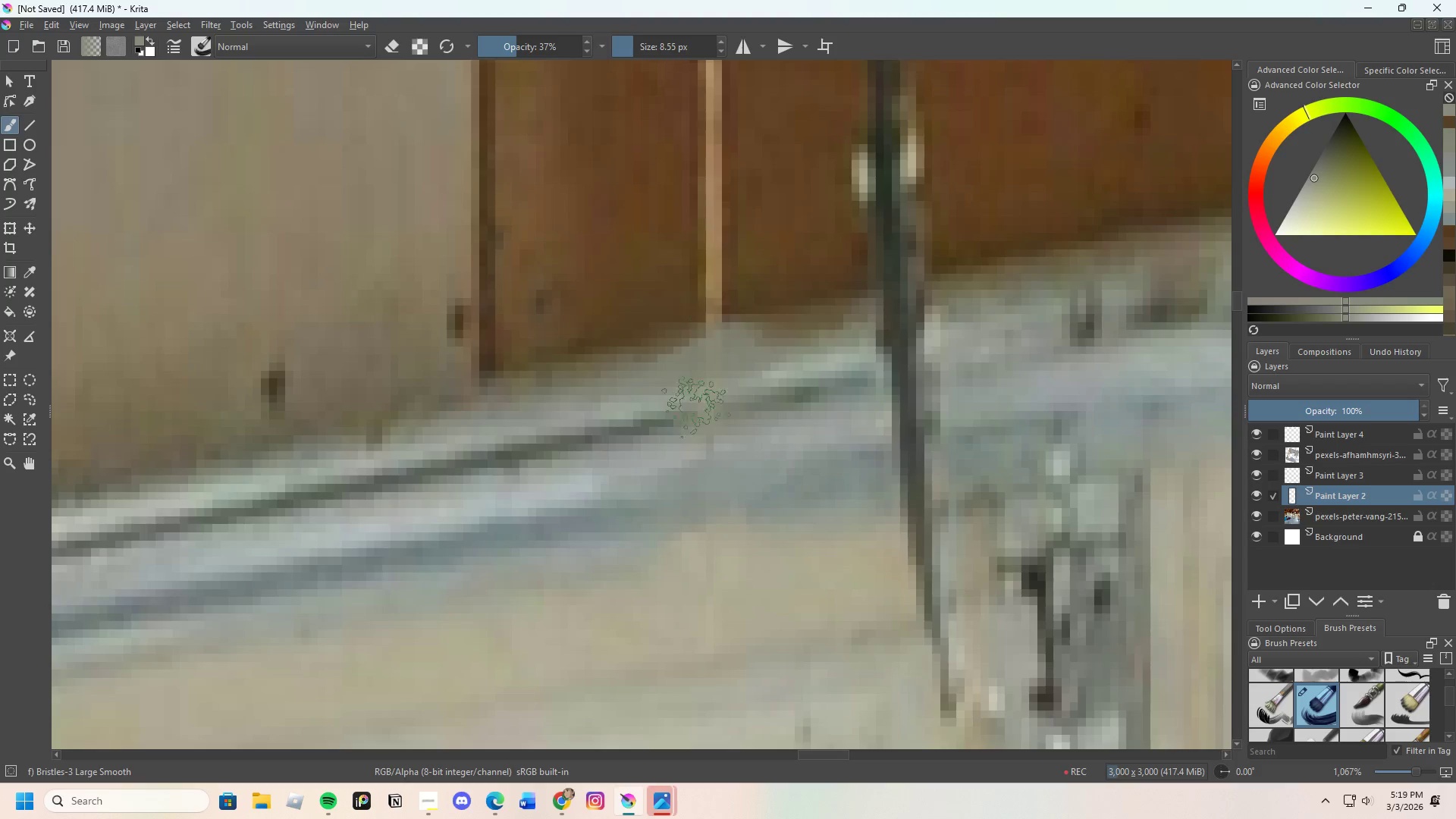 
hold_key(key=ControlLeft, duration=0.78)
left_click([793, 394])
 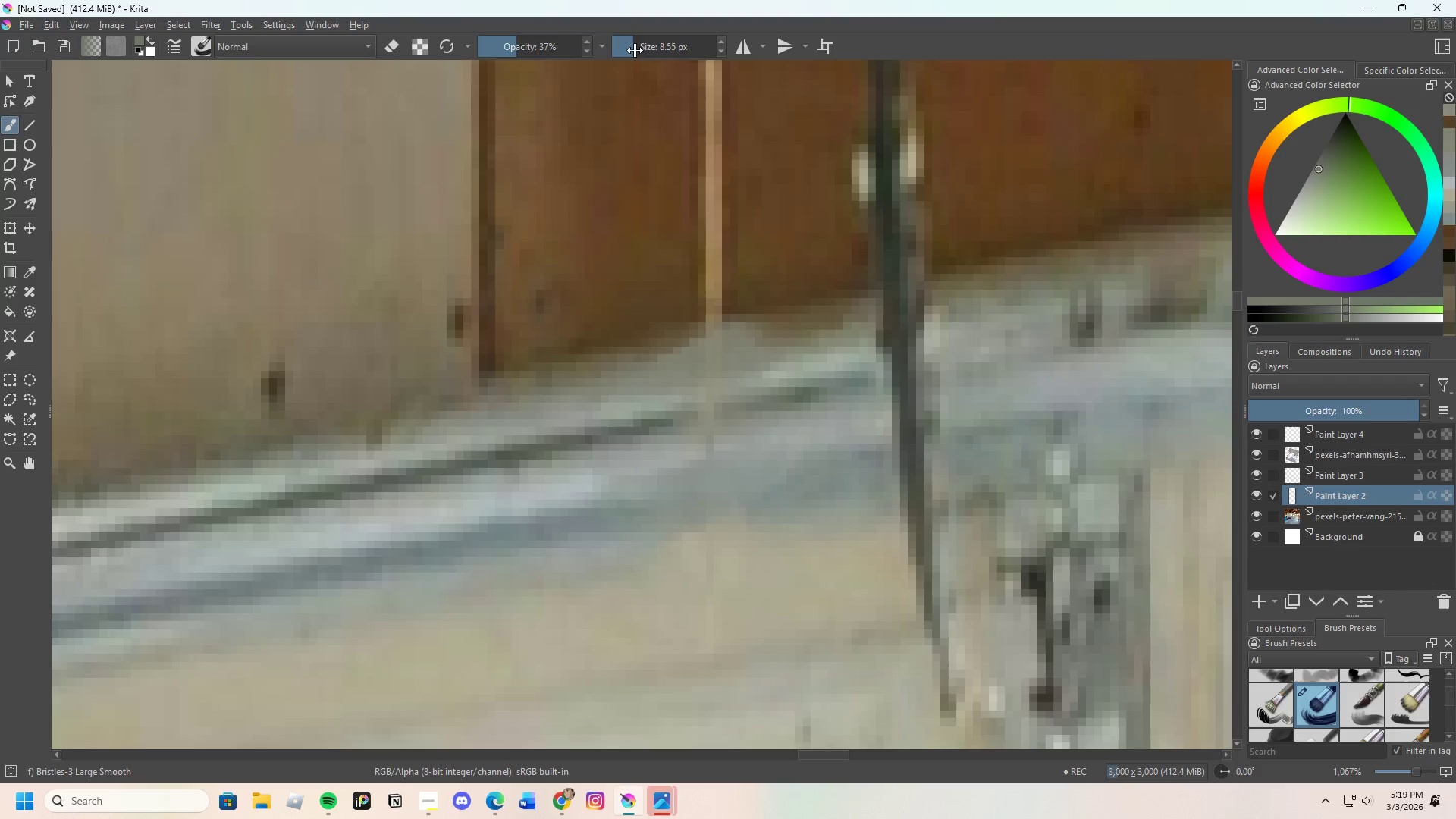 
left_click_drag(start_coordinate=[632, 47], to_coordinate=[628, 50])
 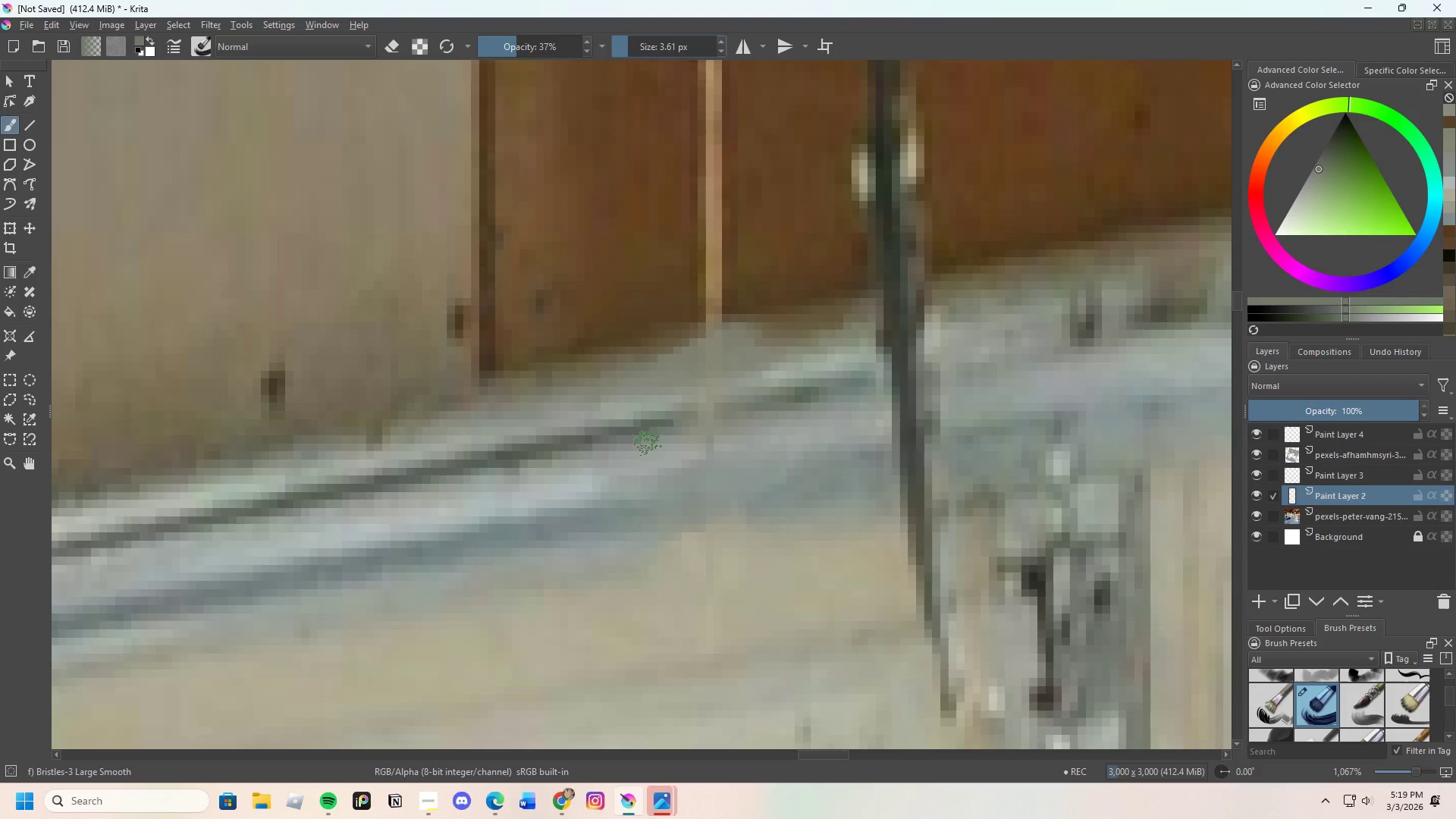 
left_click_drag(start_coordinate=[661, 422], to_coordinate=[775, 405])
 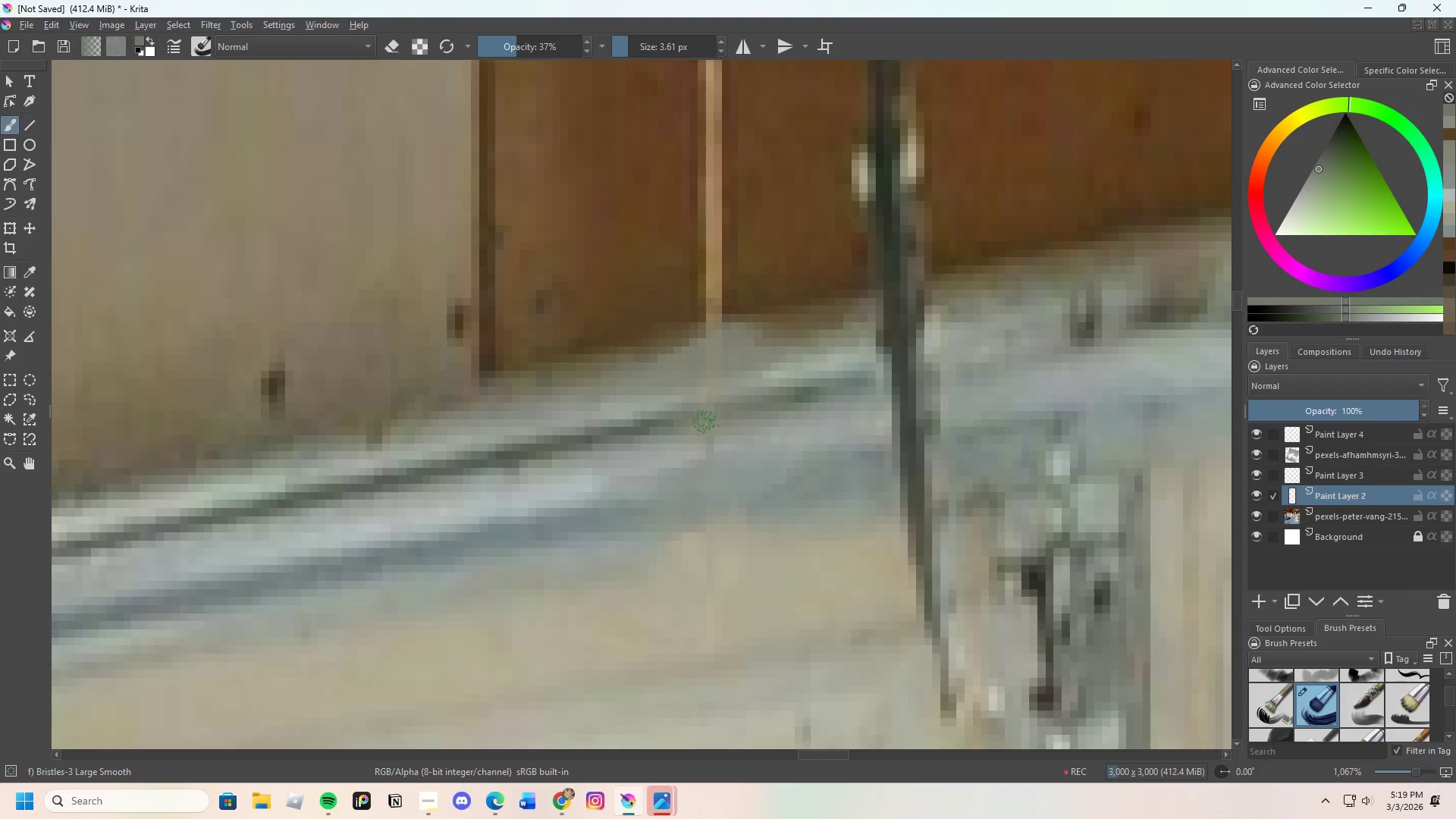 
left_click_drag(start_coordinate=[694, 423], to_coordinate=[814, 388])
 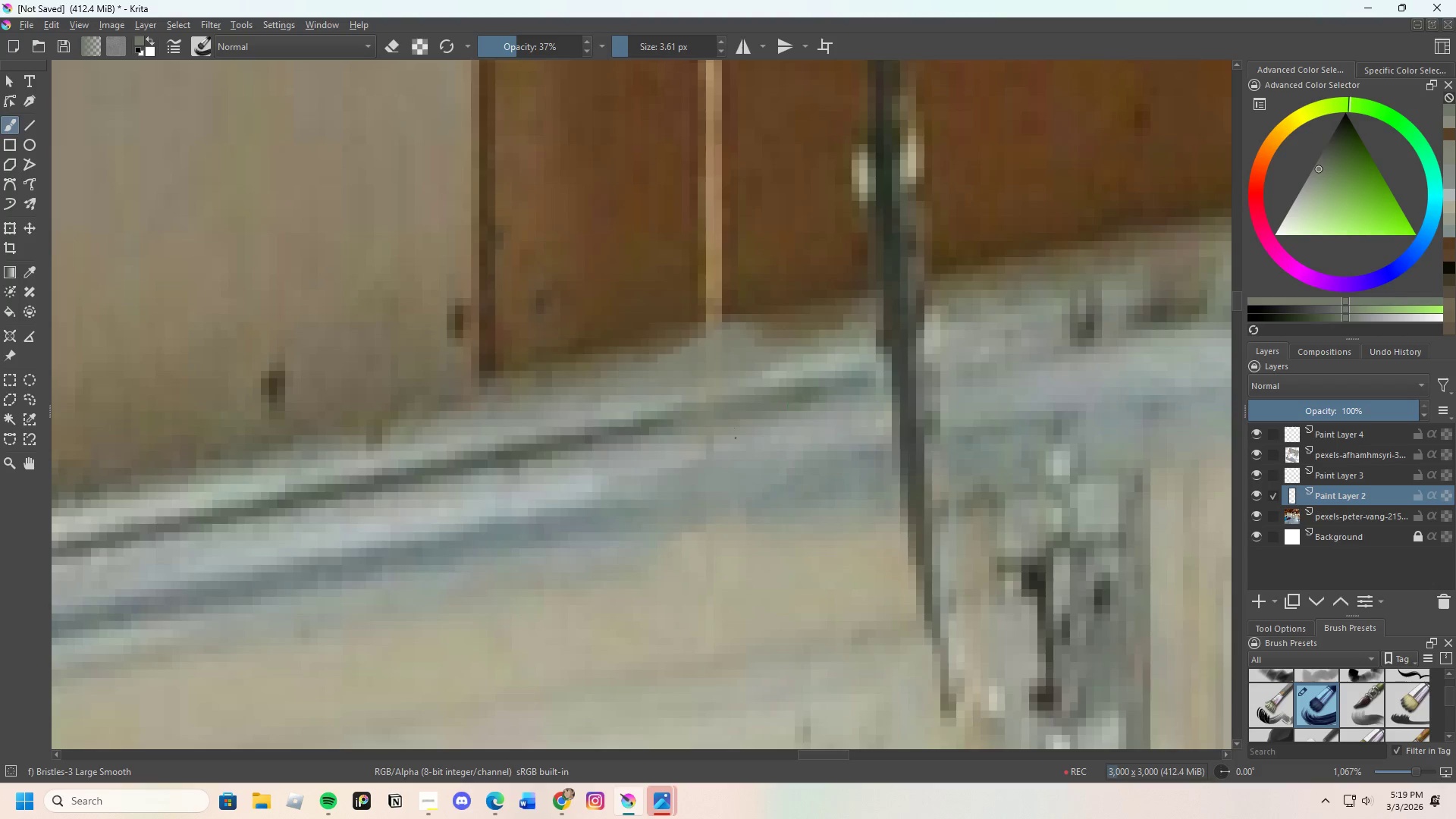 
hold_key(key=ControlLeft, duration=0.92)
 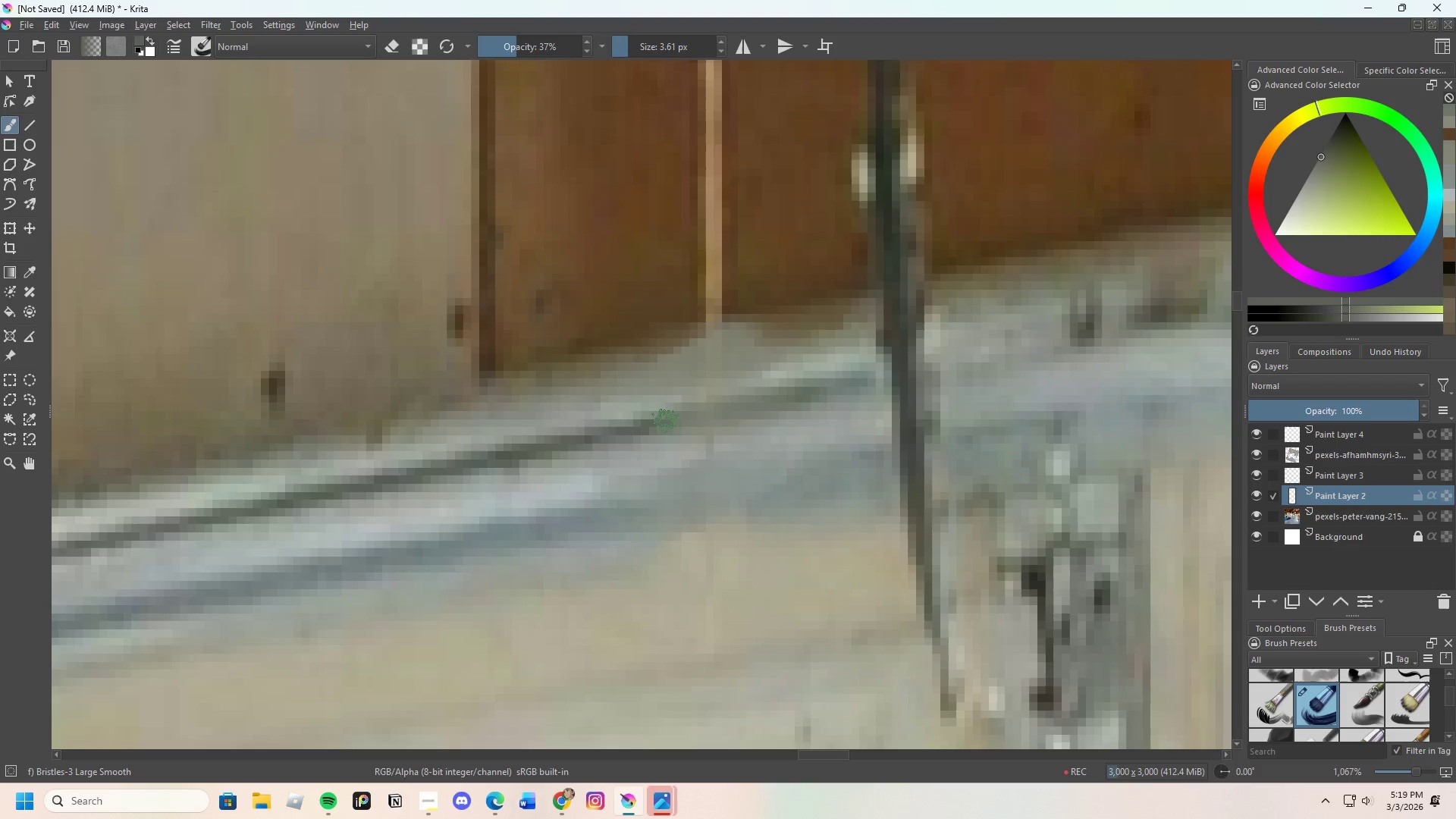 
left_click_drag(start_coordinate=[665, 425], to_coordinate=[755, 400])
 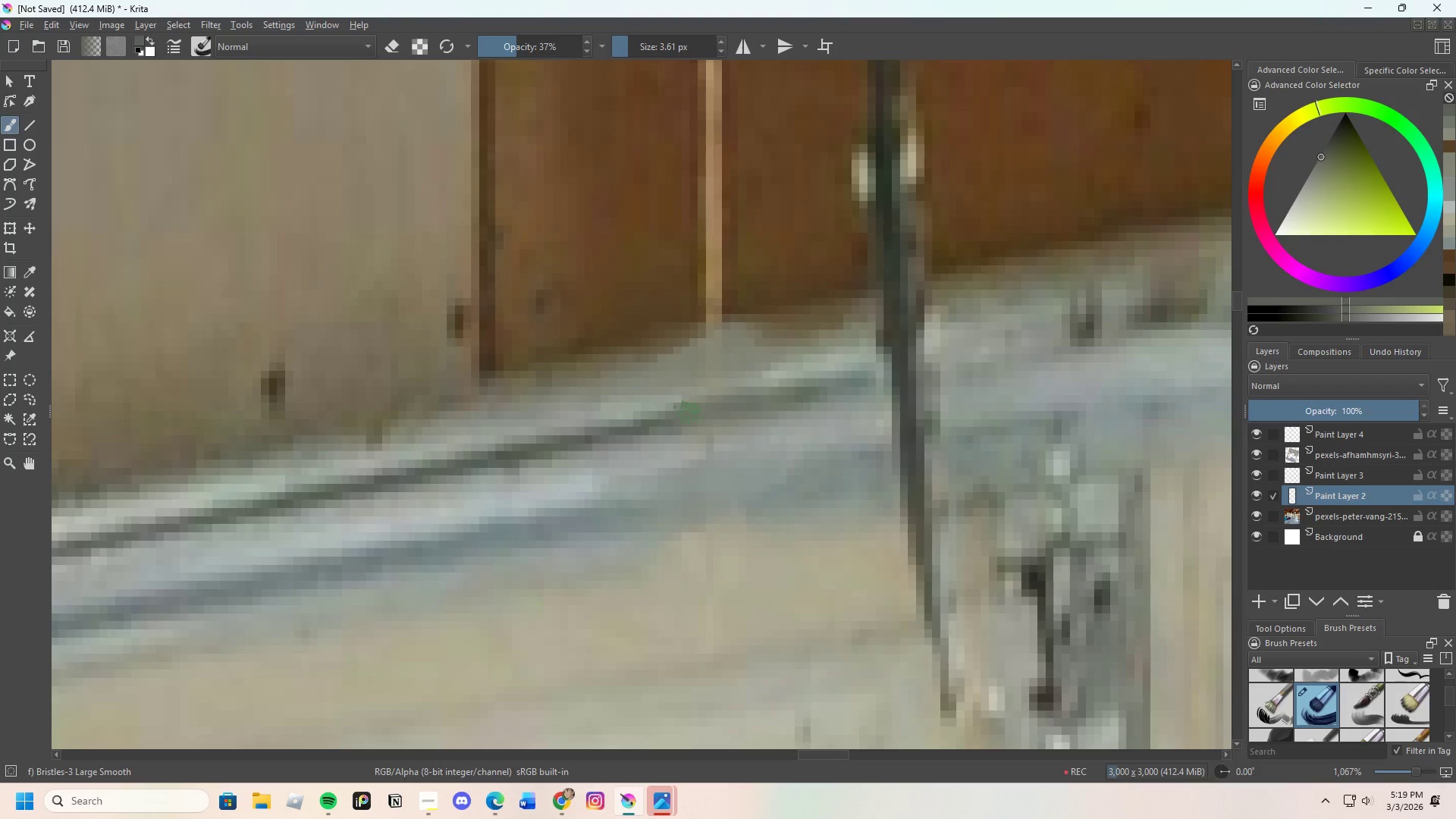 
left_click_drag(start_coordinate=[687, 414], to_coordinate=[837, 381])
 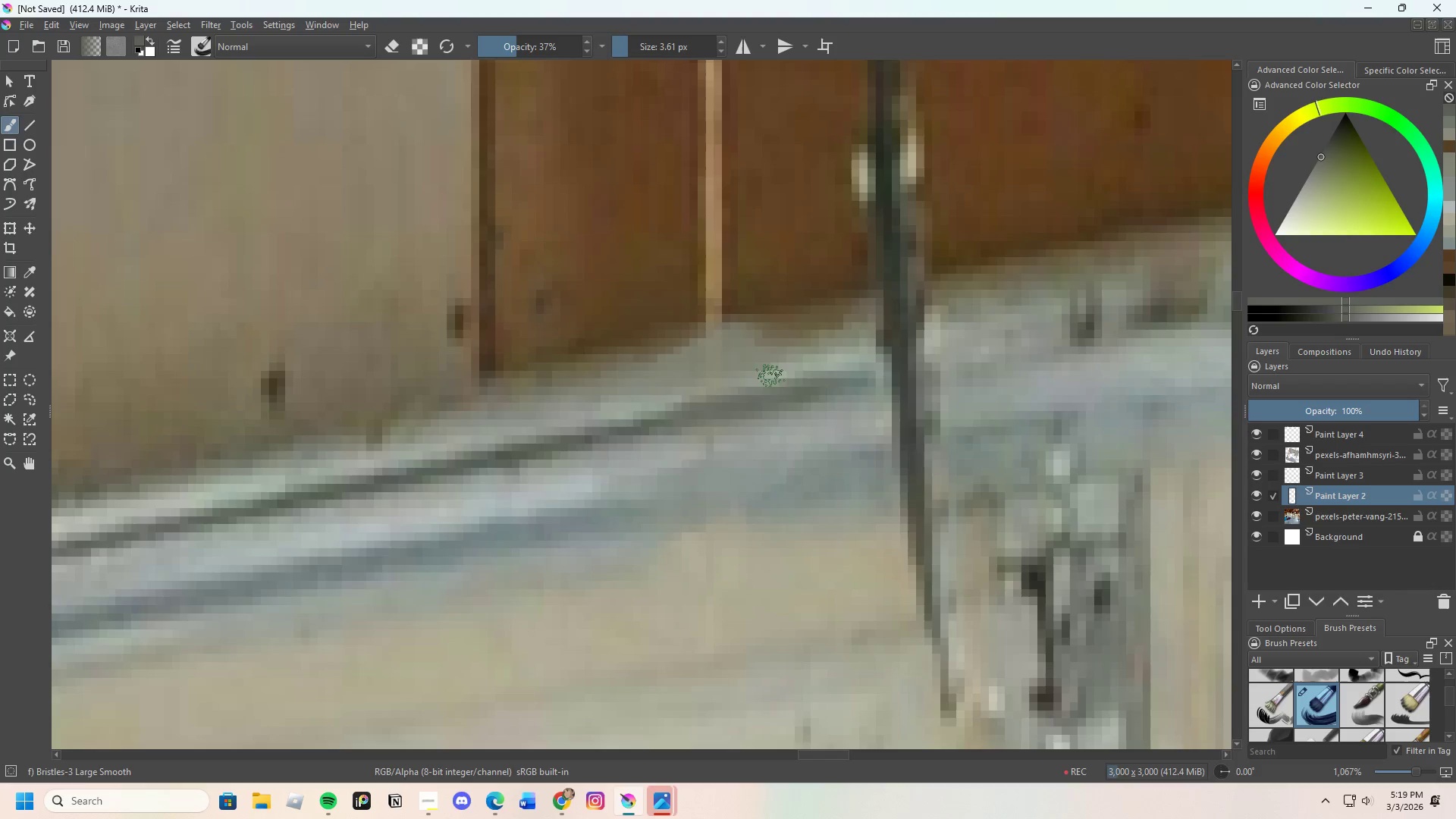 
hold_key(key=ControlLeft, duration=0.48)
 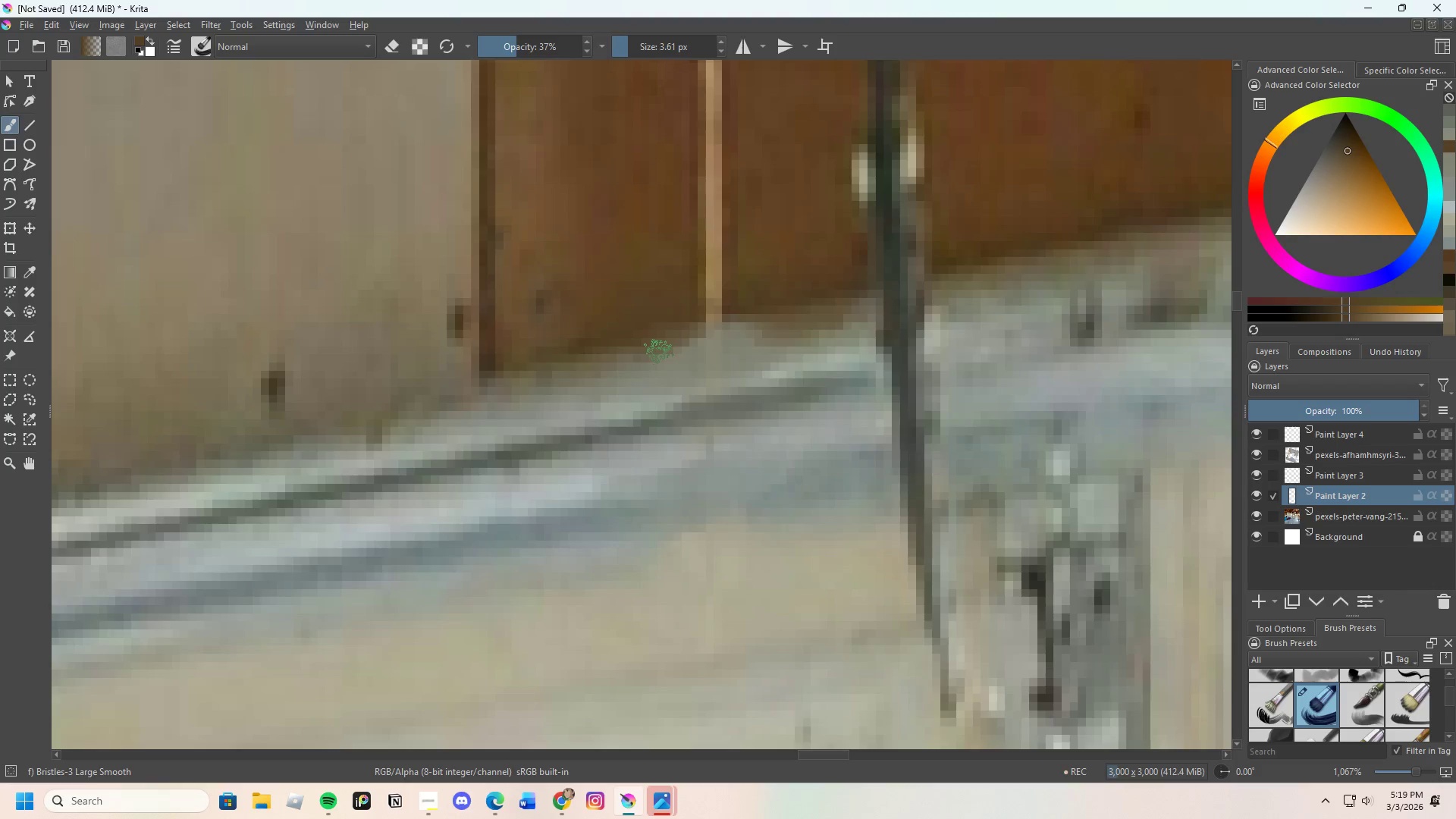 
hold_key(key=ControlLeft, duration=0.31)
left_click([649, 351])
 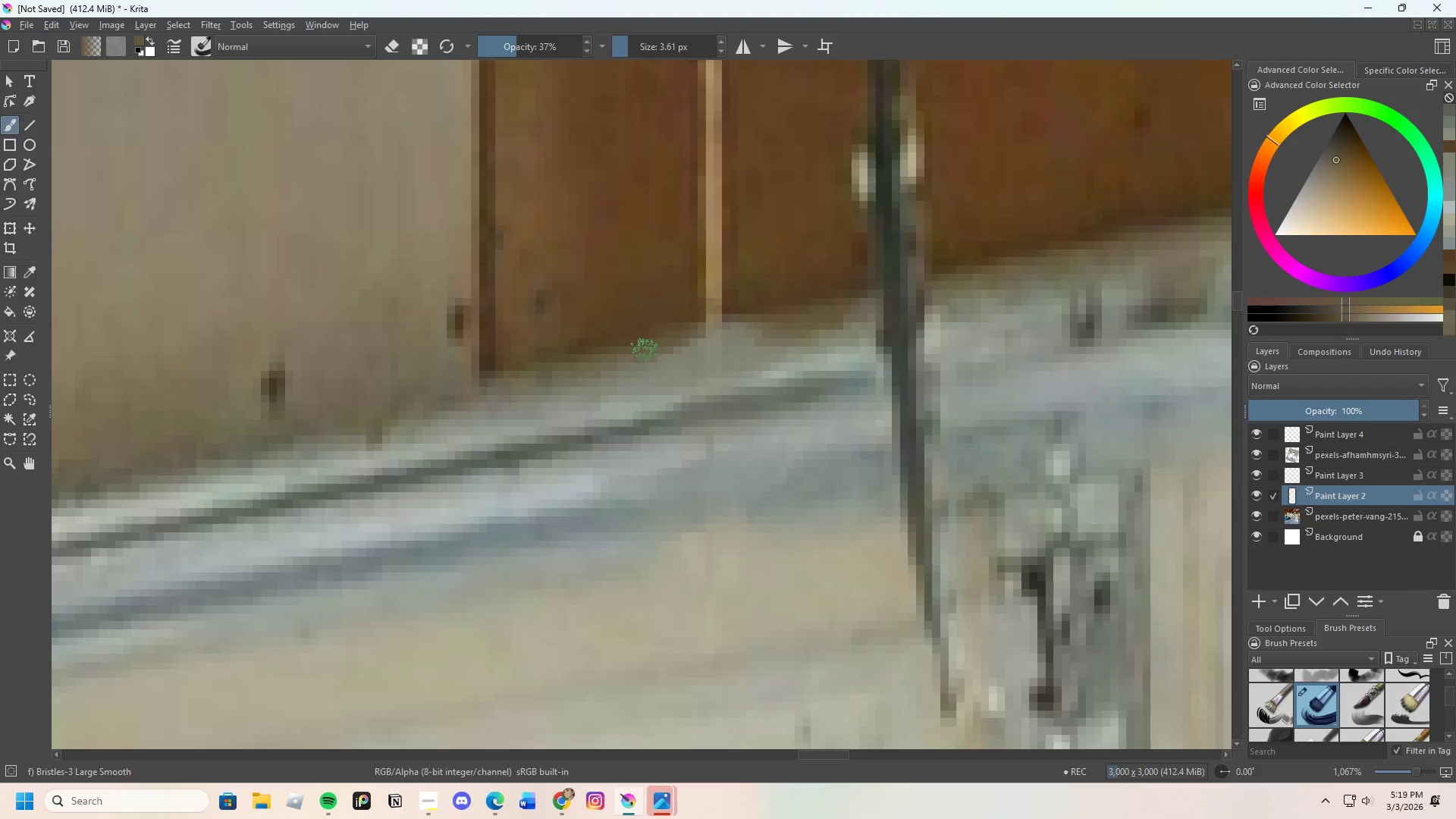 
left_click_drag(start_coordinate=[654, 350], to_coordinate=[692, 340])
 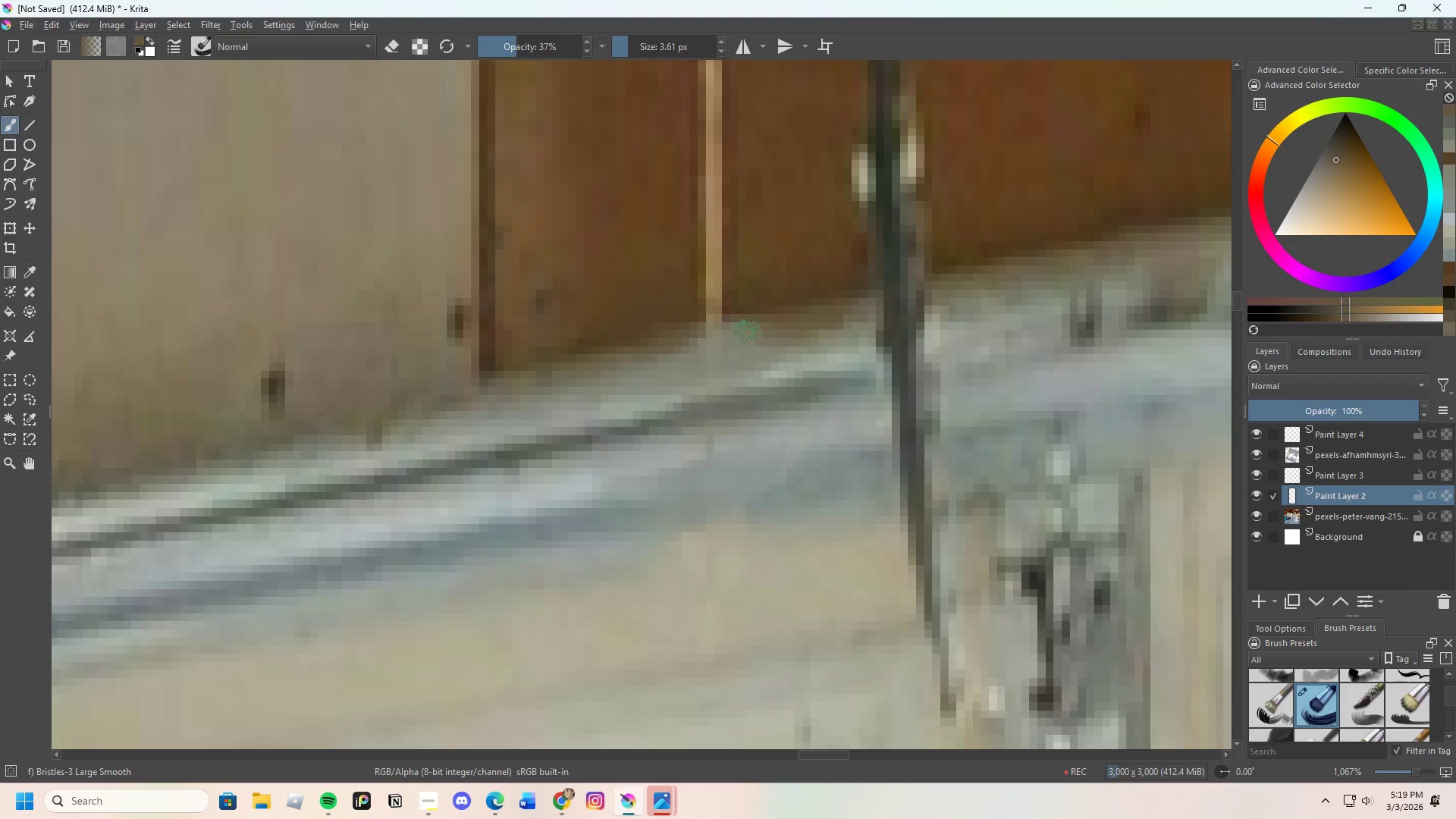 
hold_key(key=ControlLeft, duration=0.36)
 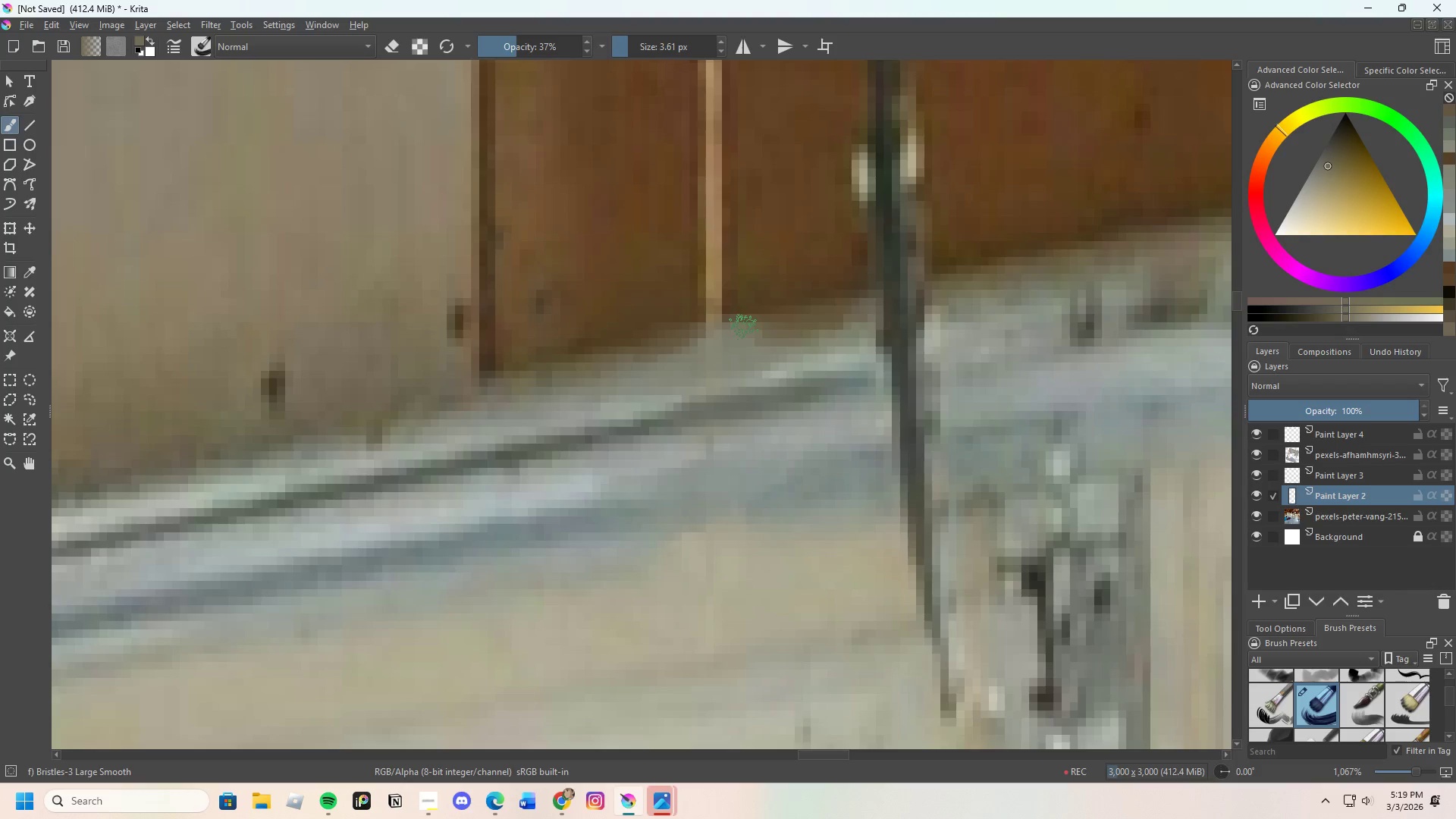 
left_click_drag(start_coordinate=[744, 327], to_coordinate=[783, 325])
 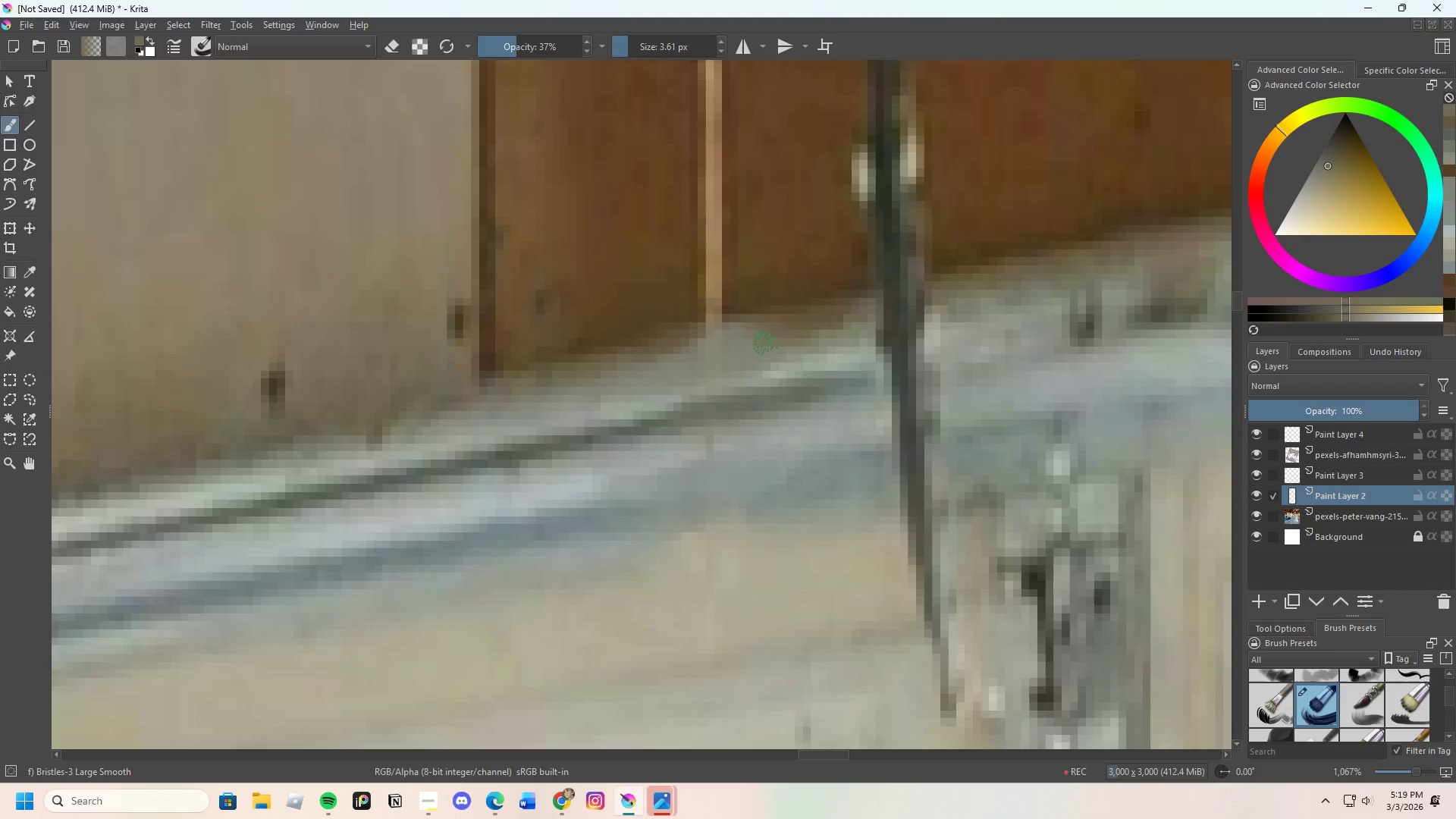 
scroll: coordinate [739, 461], scroll_direction: none, amount: 0.0
 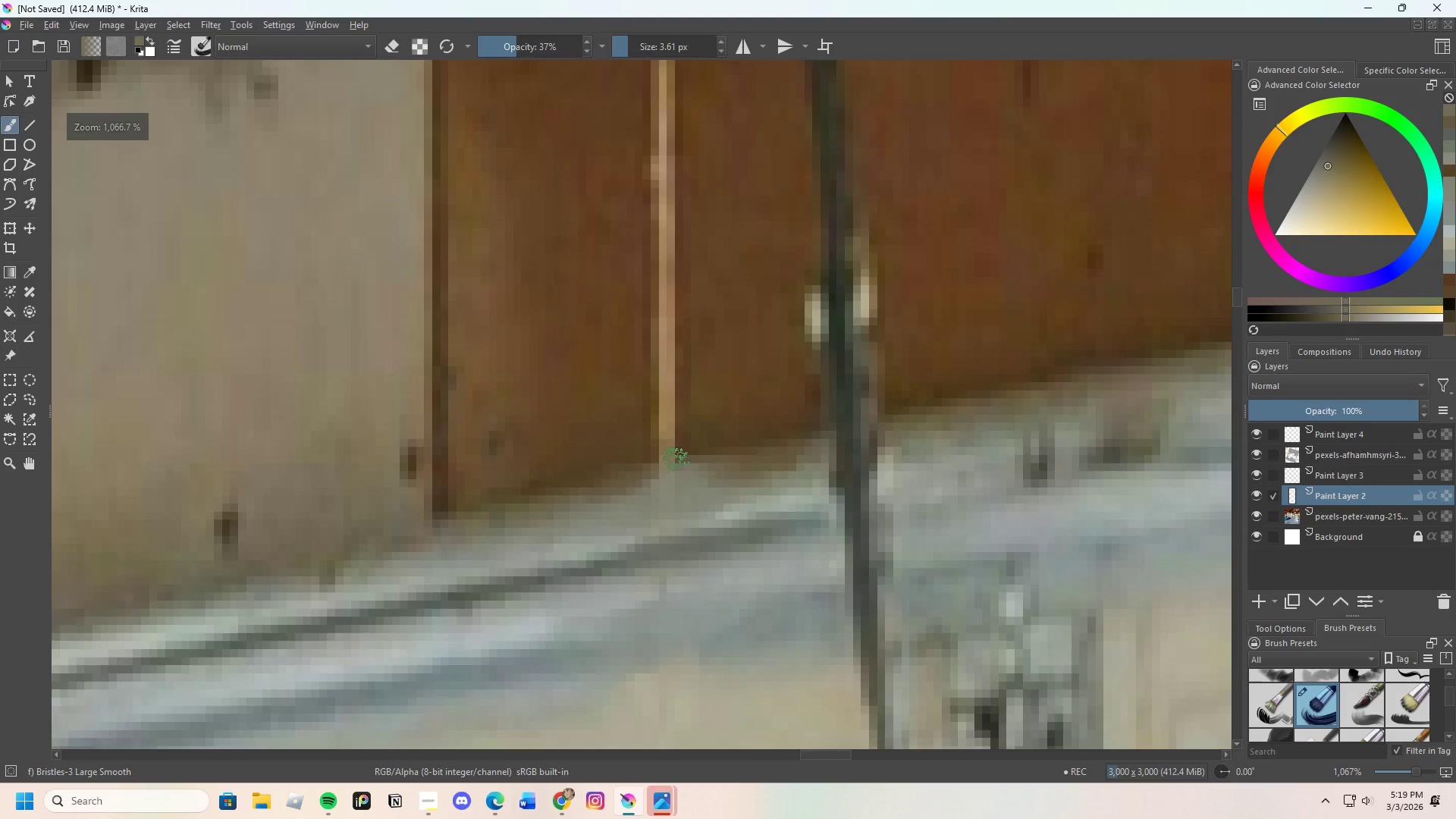 
key(Control+ControlLeft)
 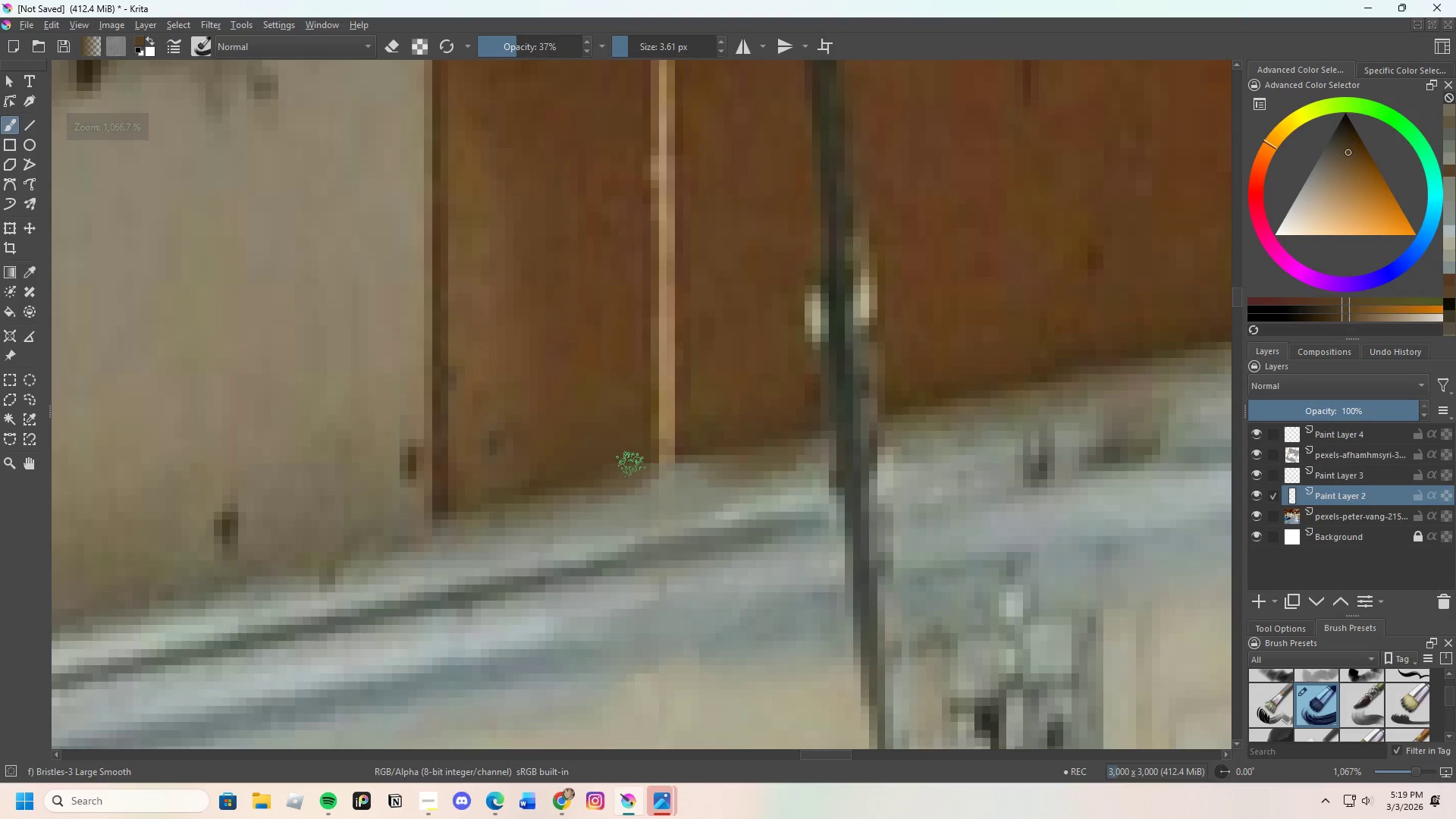 
left_click_drag(start_coordinate=[627, 468], to_coordinate=[711, 437])
 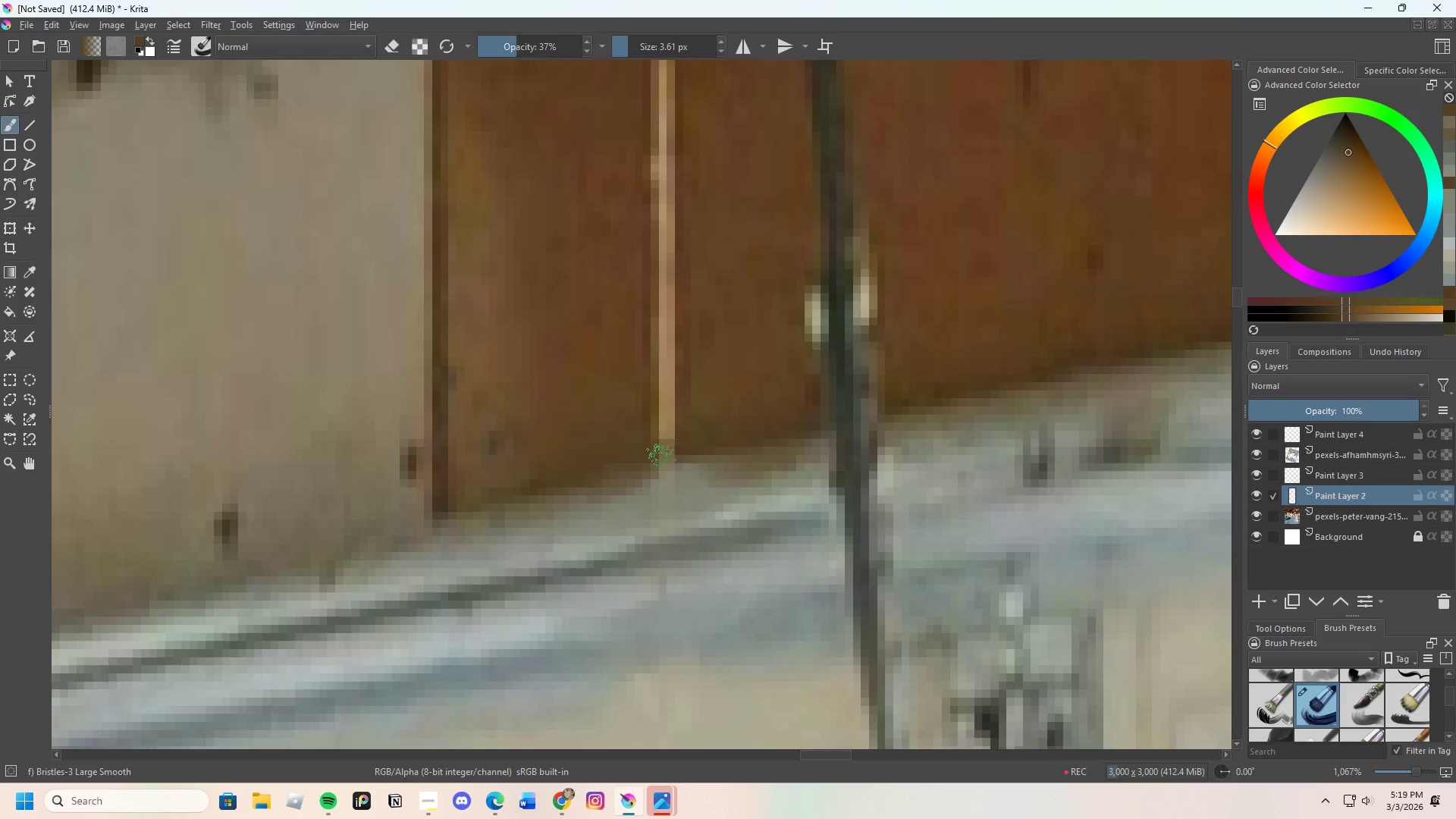 
left_click_drag(start_coordinate=[631, 464], to_coordinate=[697, 444])
 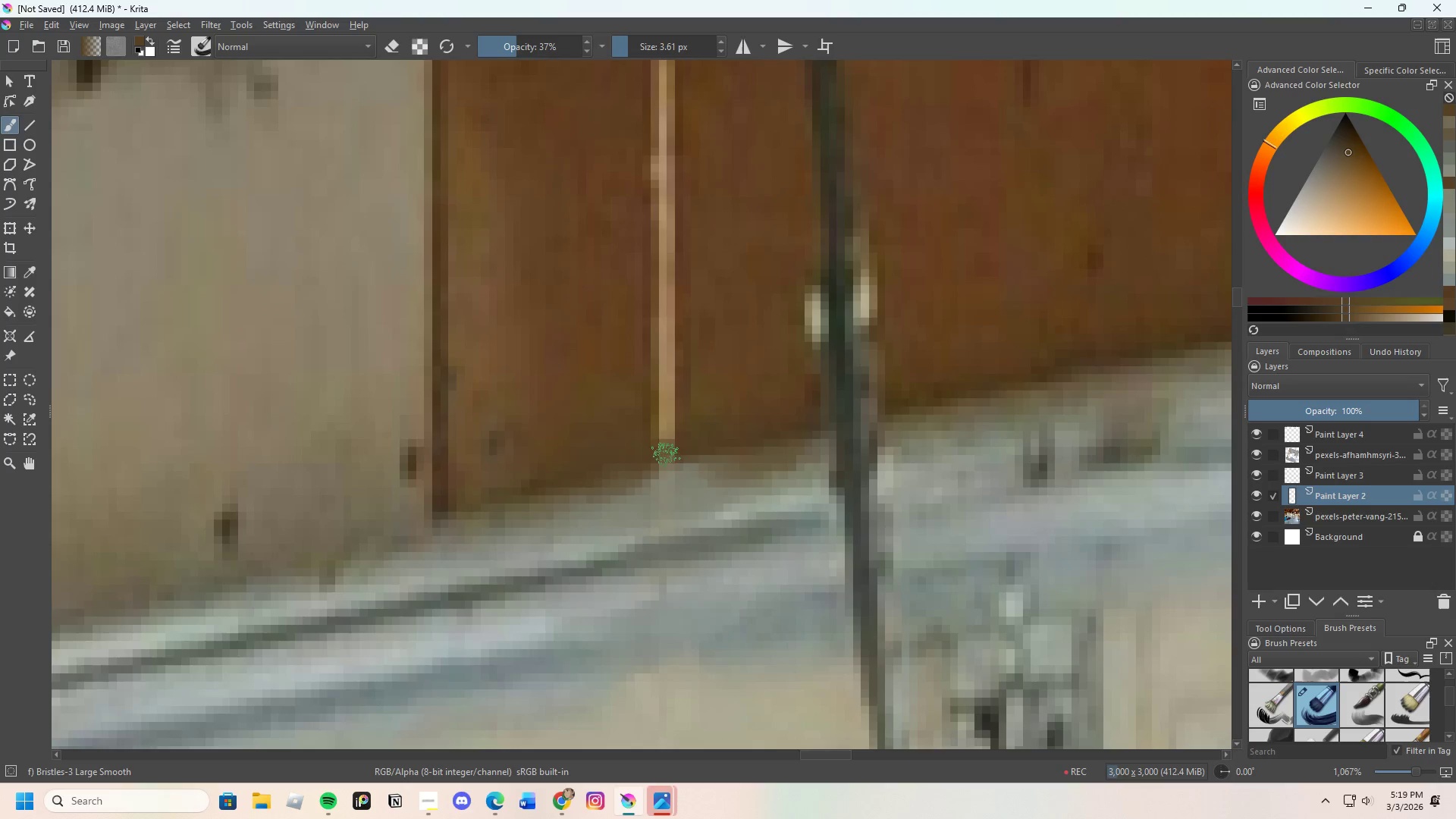 
left_click_drag(start_coordinate=[651, 461], to_coordinate=[699, 447])
 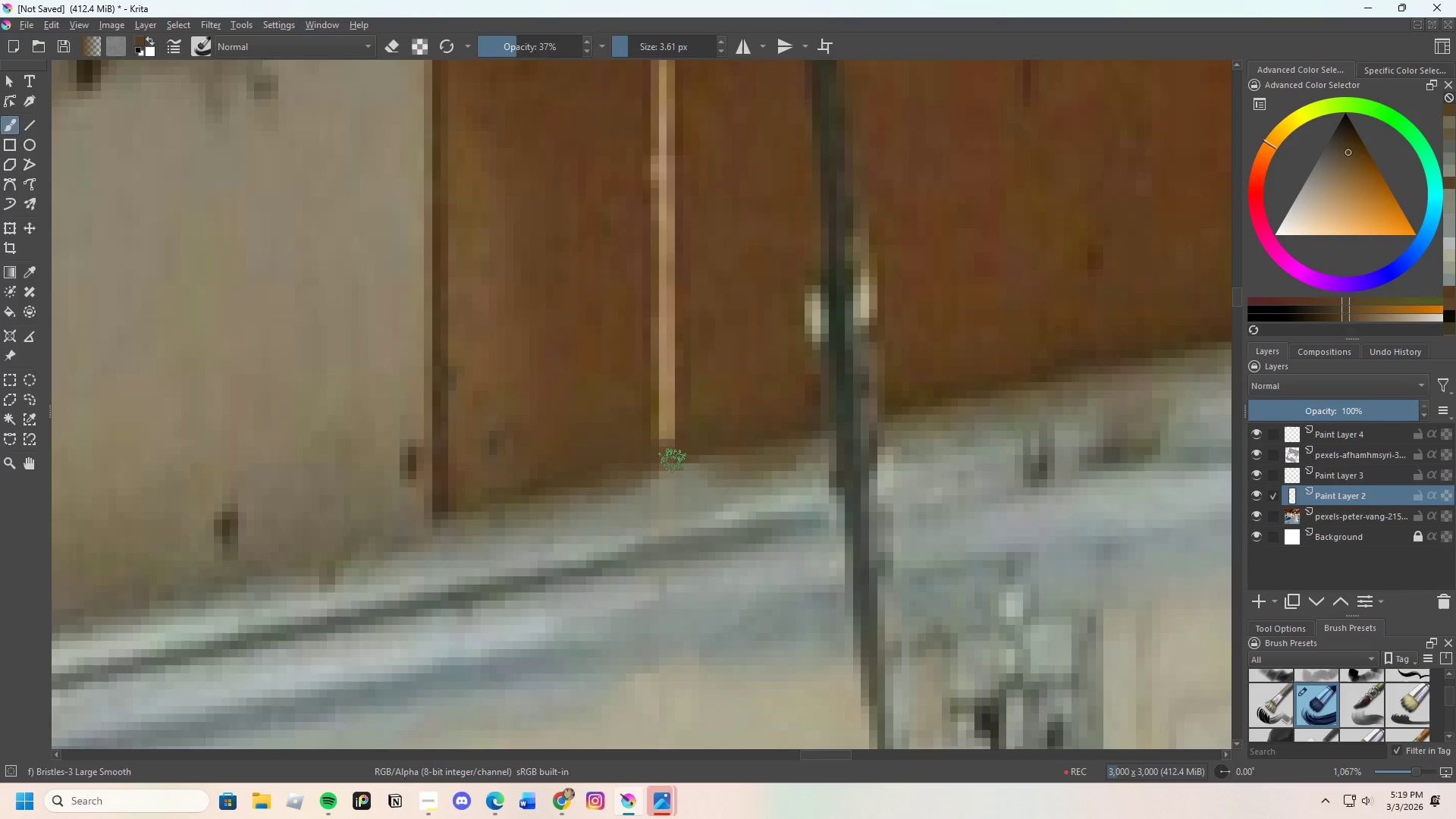 
left_click_drag(start_coordinate=[673, 460], to_coordinate=[633, 460])
 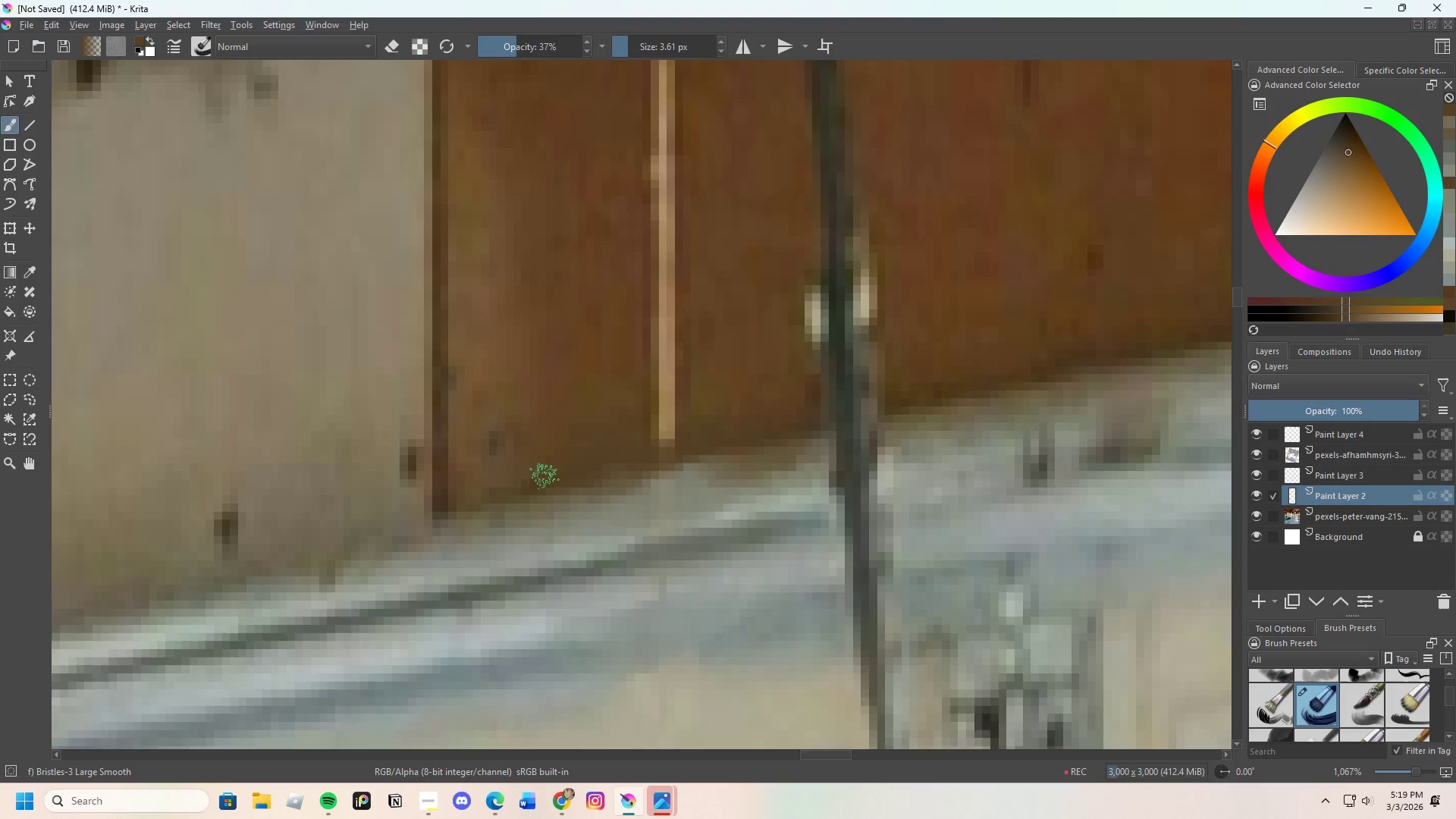 
left_click_drag(start_coordinate=[557, 475], to_coordinate=[791, 425])
 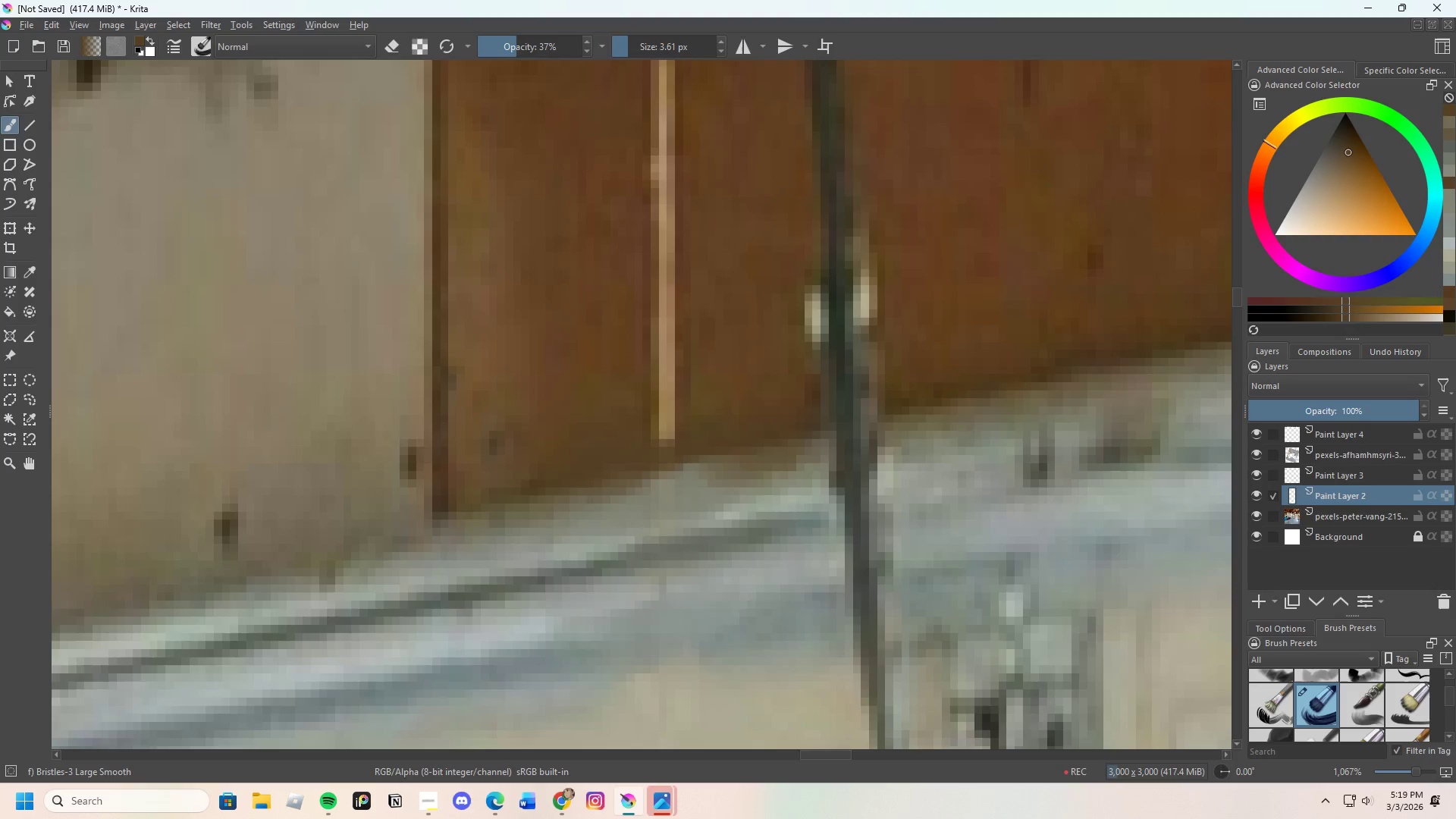 
hold_key(key=ControlLeft, duration=0.61)
left_click([576, 498])
 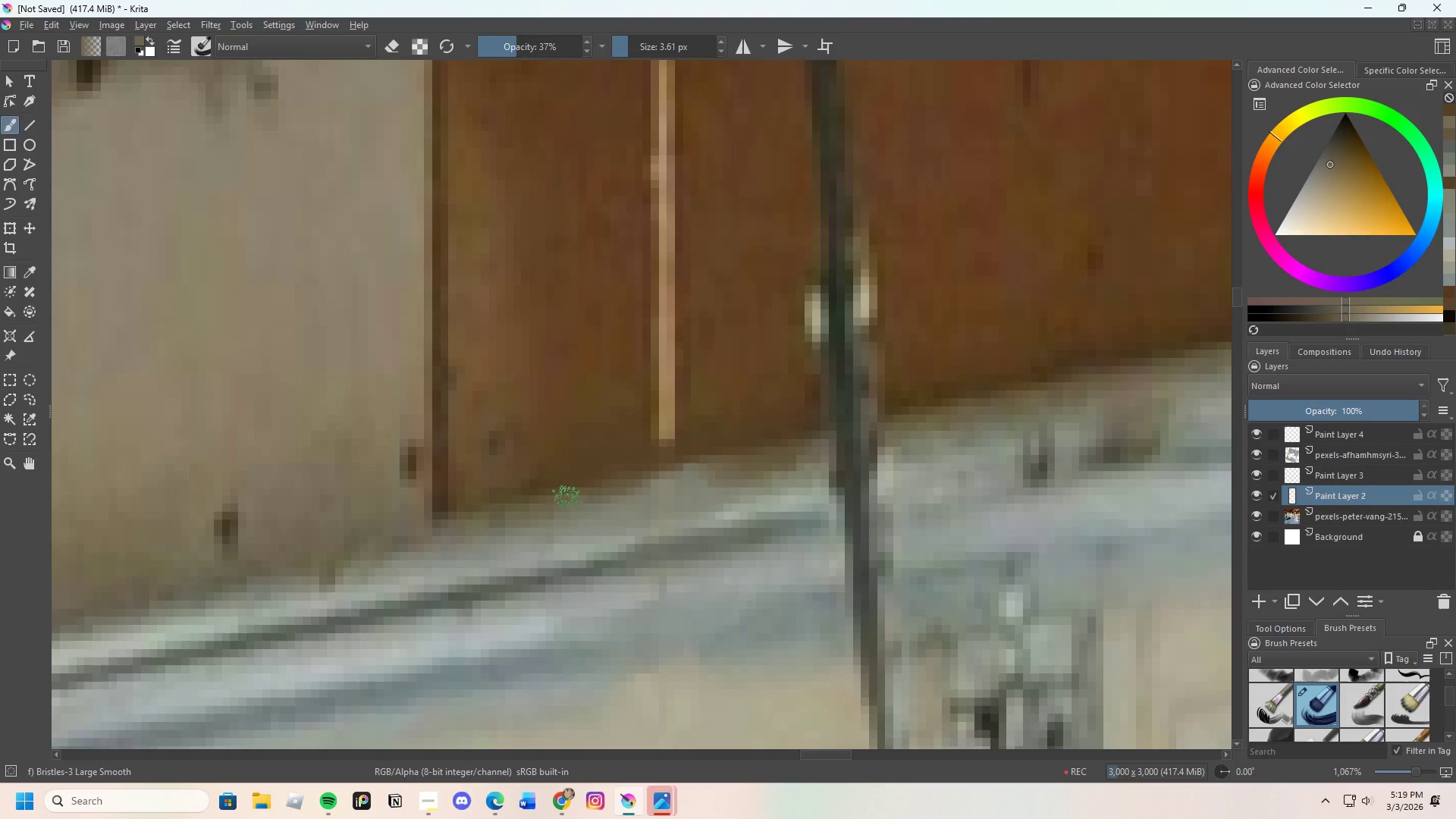 
left_click_drag(start_coordinate=[573, 498], to_coordinate=[810, 449])
 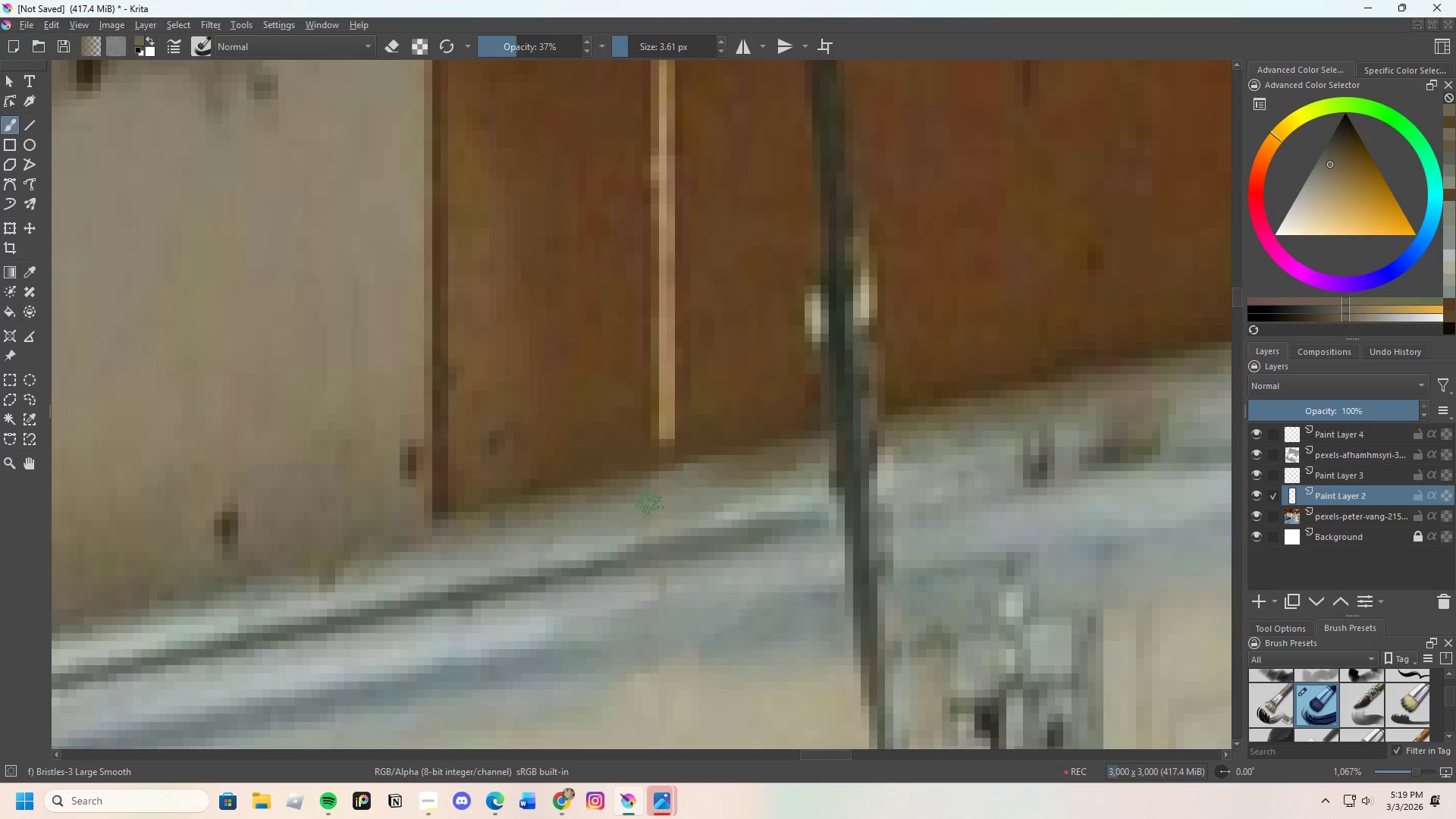 
key(Control+ControlLeft)
 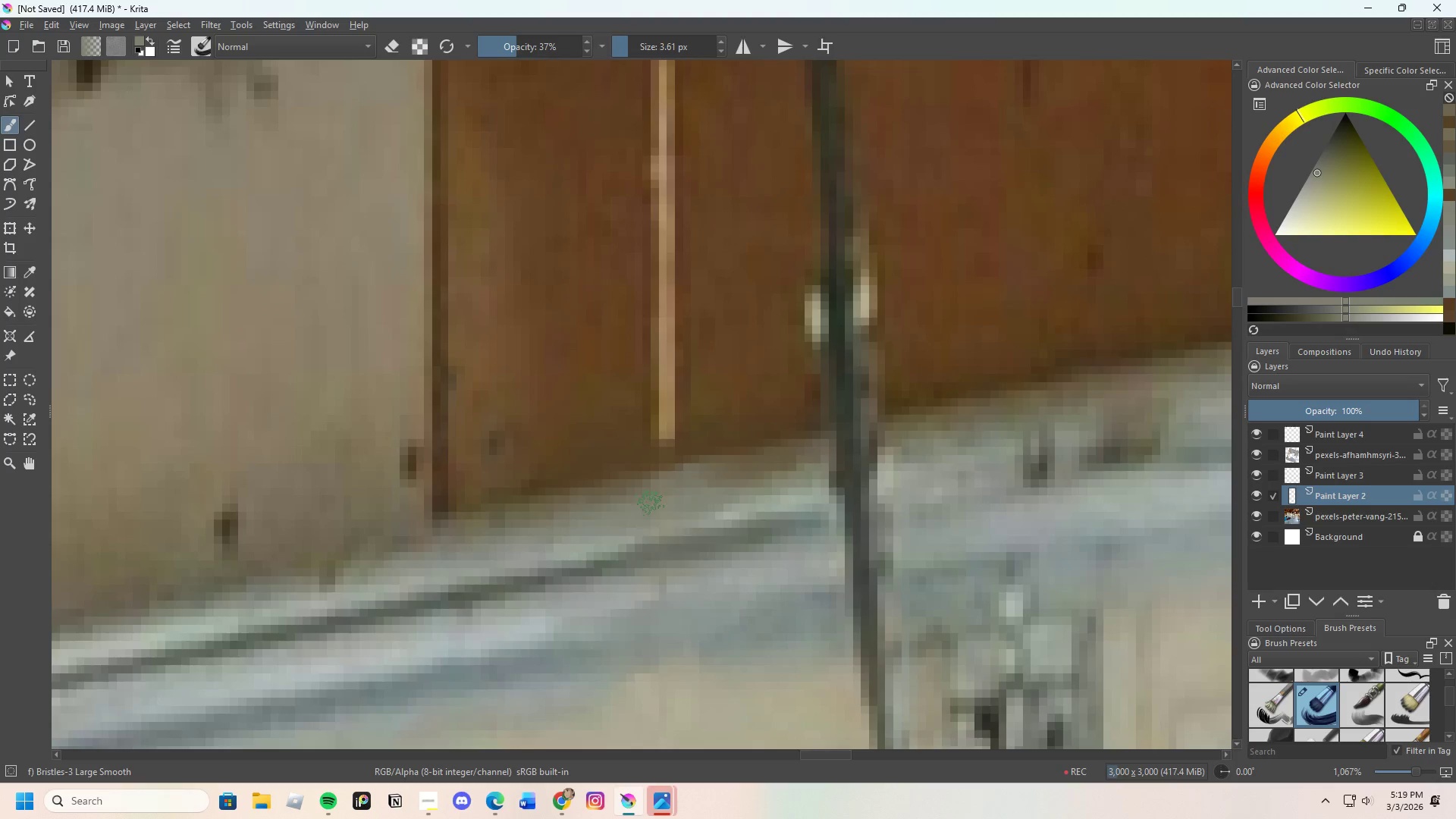 
left_click_drag(start_coordinate=[651, 504], to_coordinate=[820, 465])
 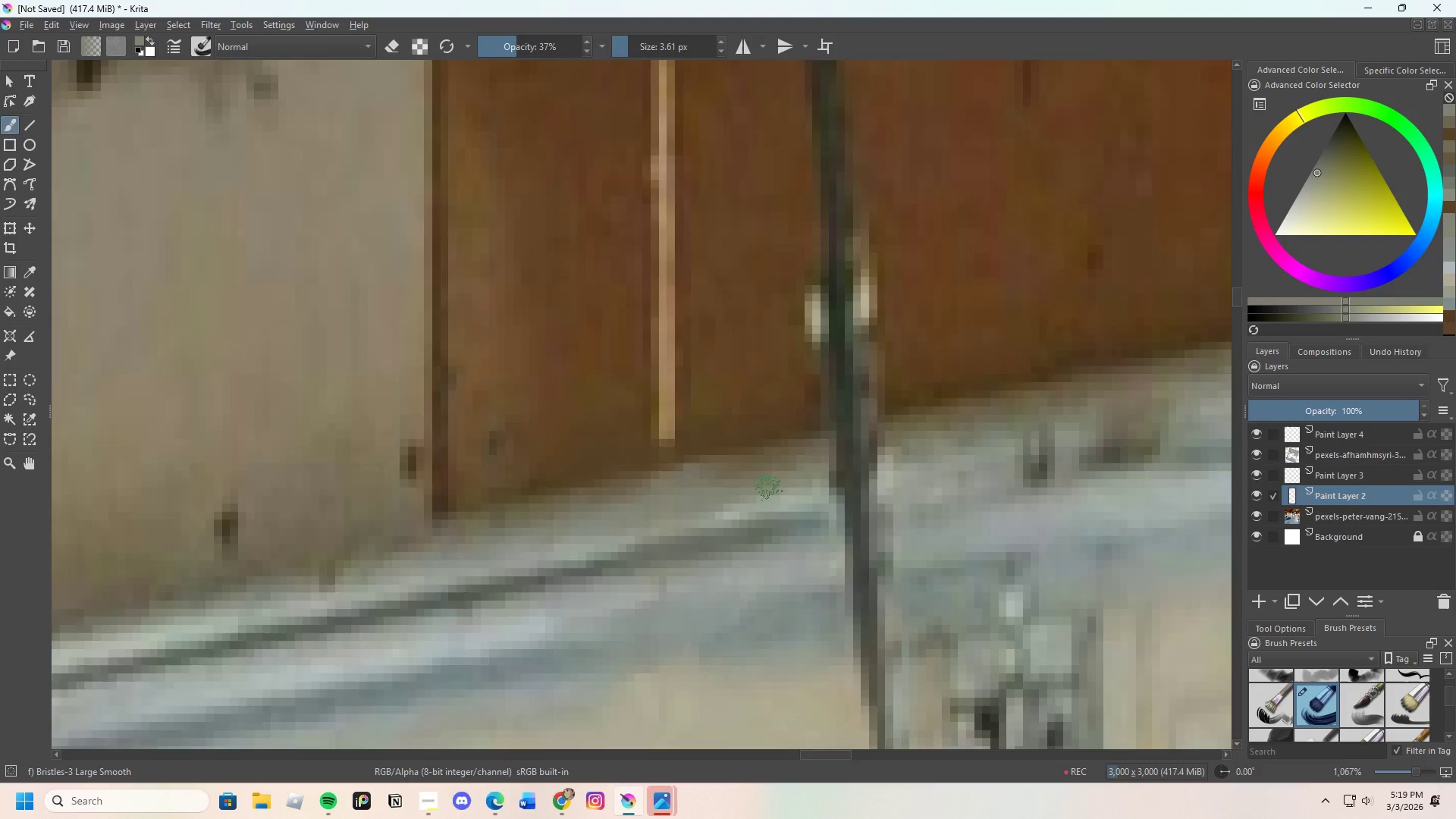 
scroll: coordinate [811, 479], scroll_direction: down, amount: 7.0
 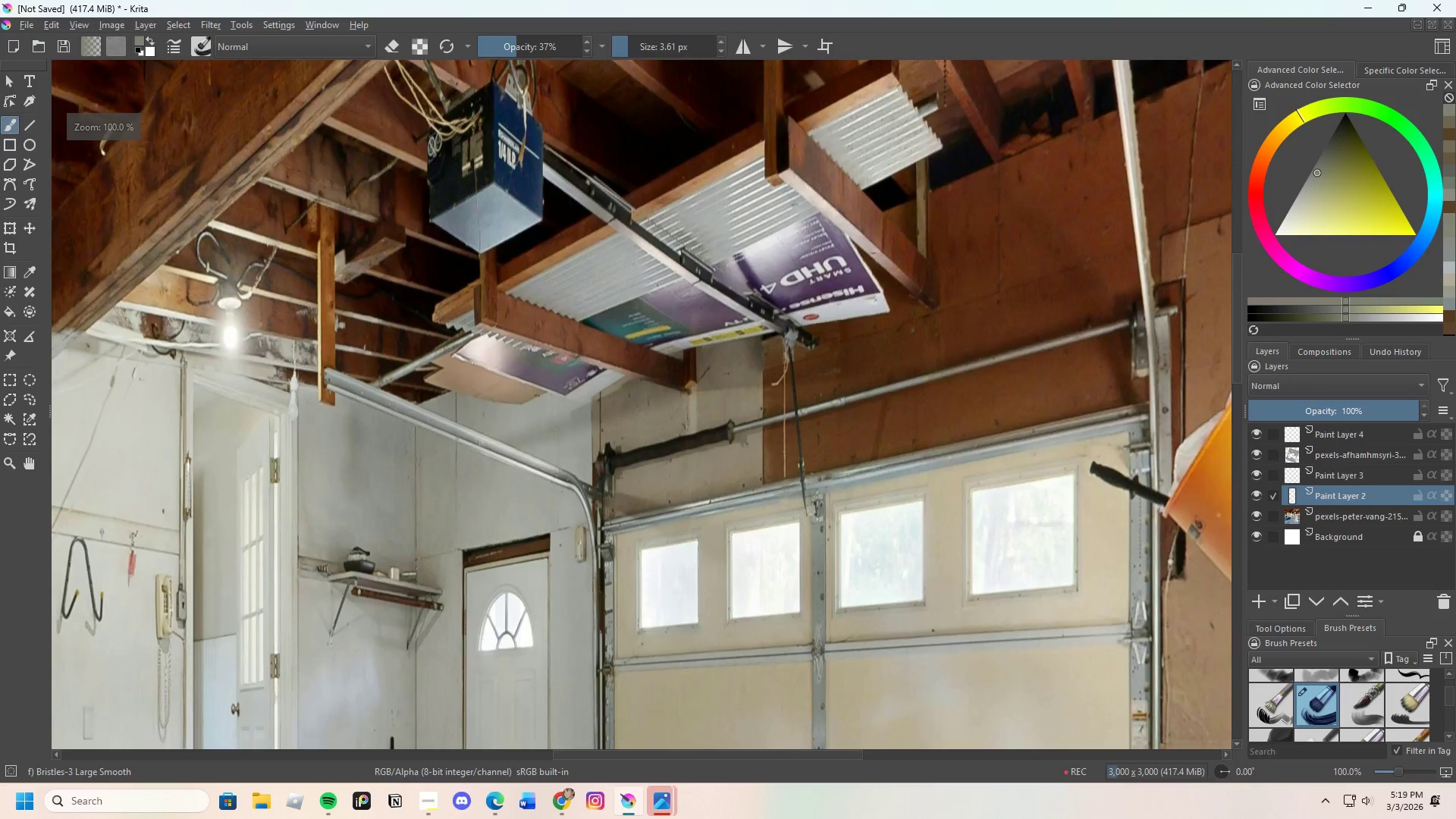 
scroll: coordinate [809, 458], scroll_direction: none, amount: 0.0
 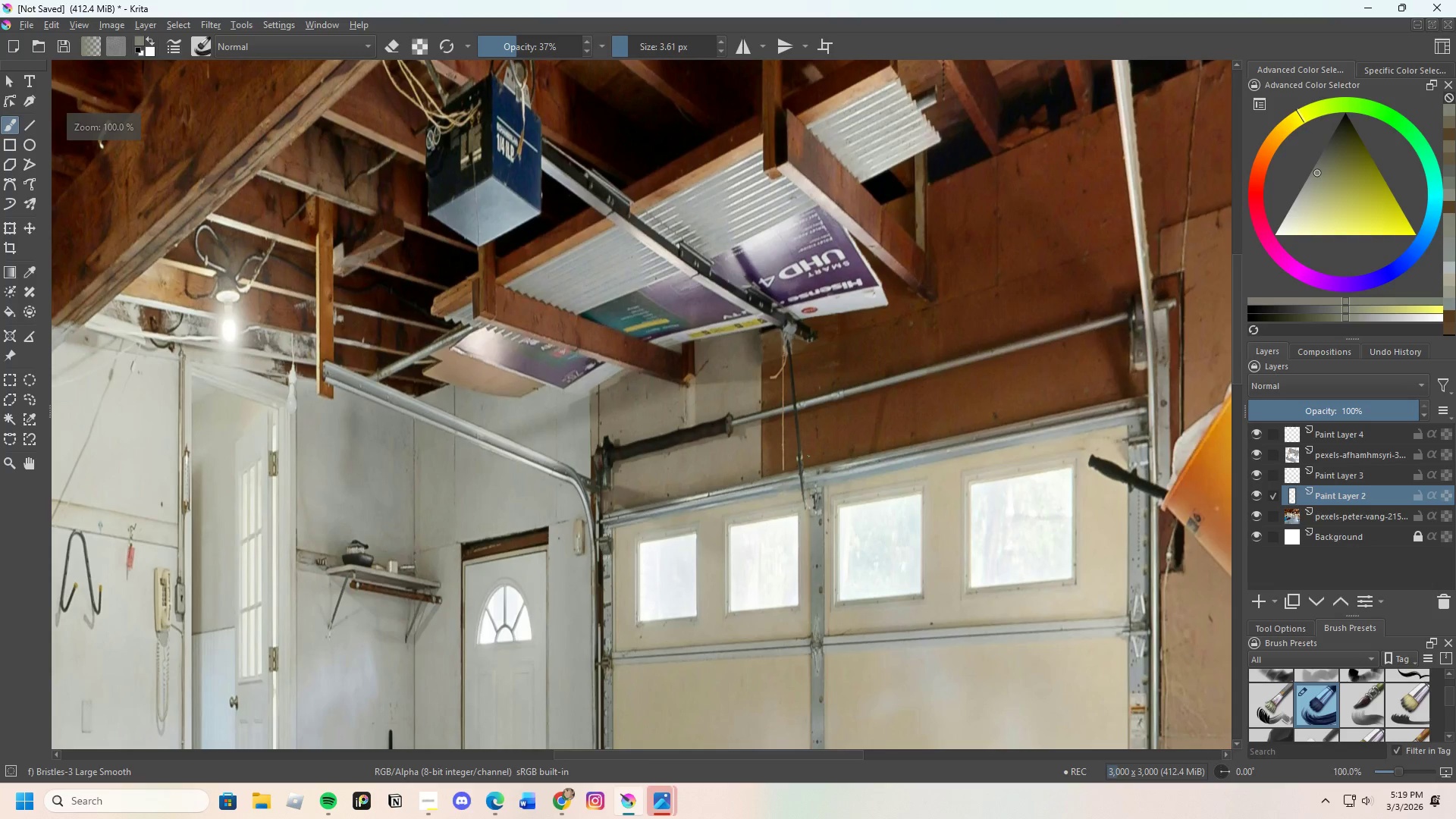 
hold_key(key=ControlLeft, duration=0.45)
 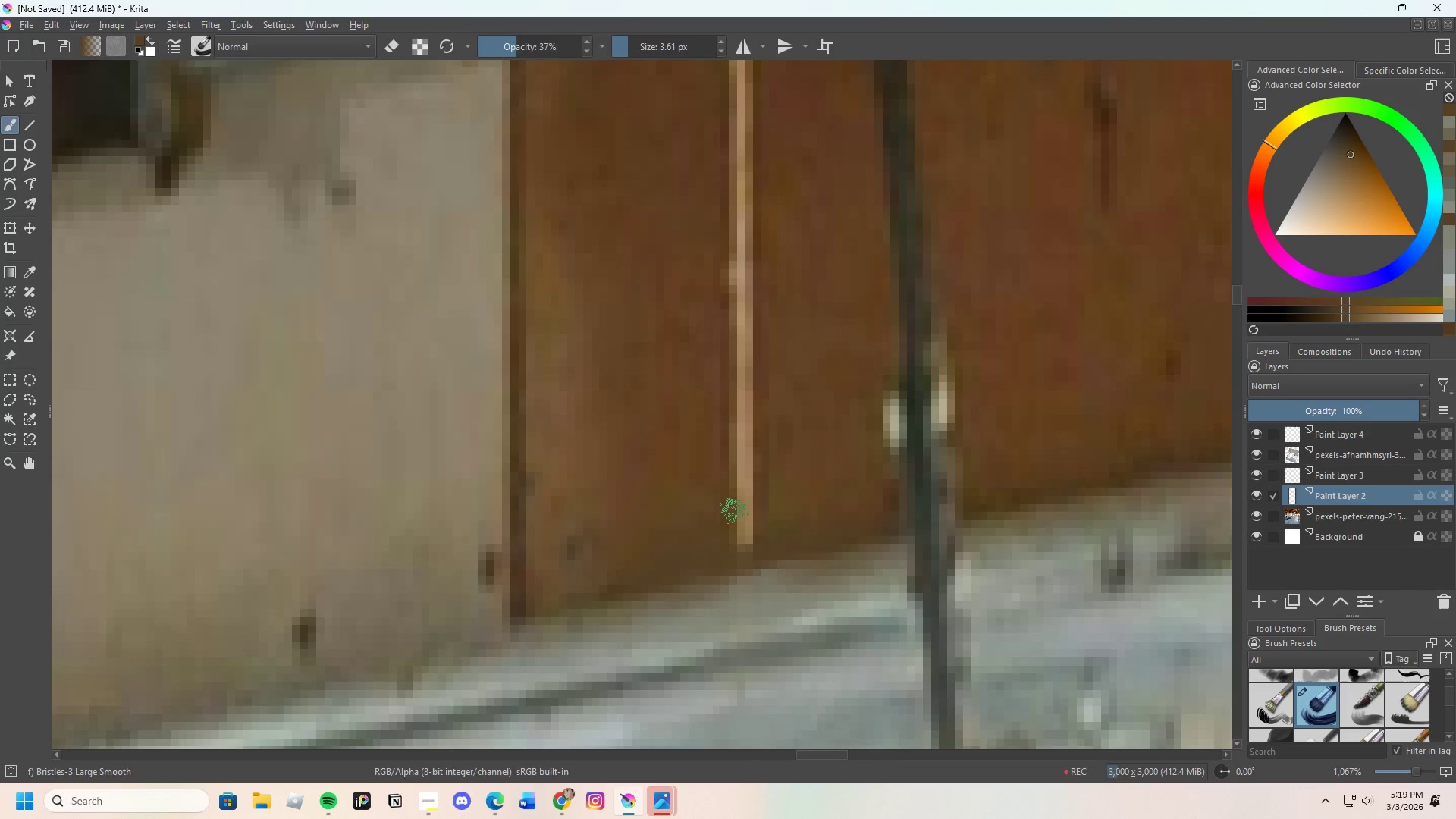 
scroll: coordinate [741, 497], scroll_direction: up, amount: 7.0
 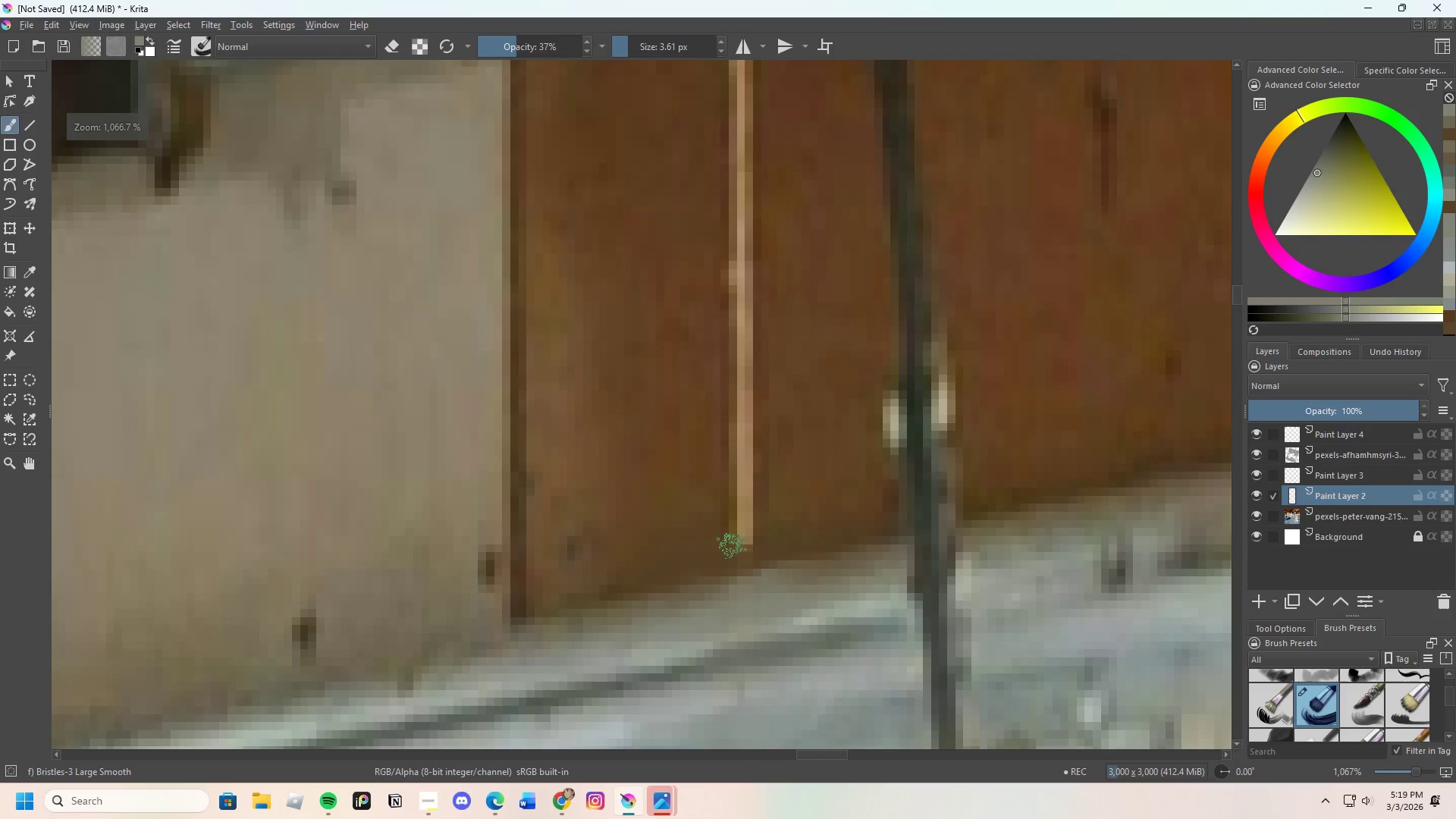 
left_click([705, 531])
 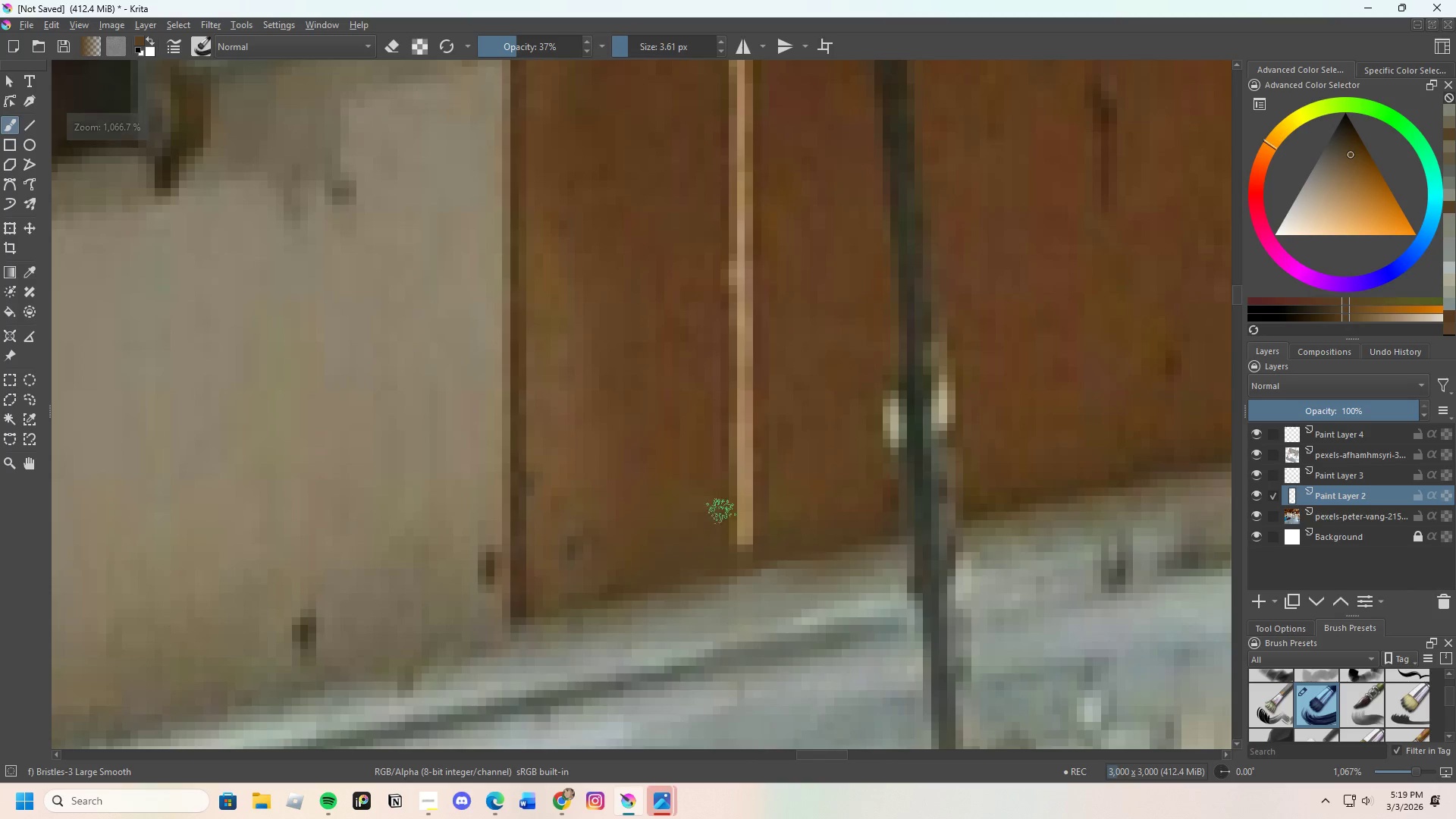 
left_click_drag(start_coordinate=[729, 491], to_coordinate=[733, 526])
 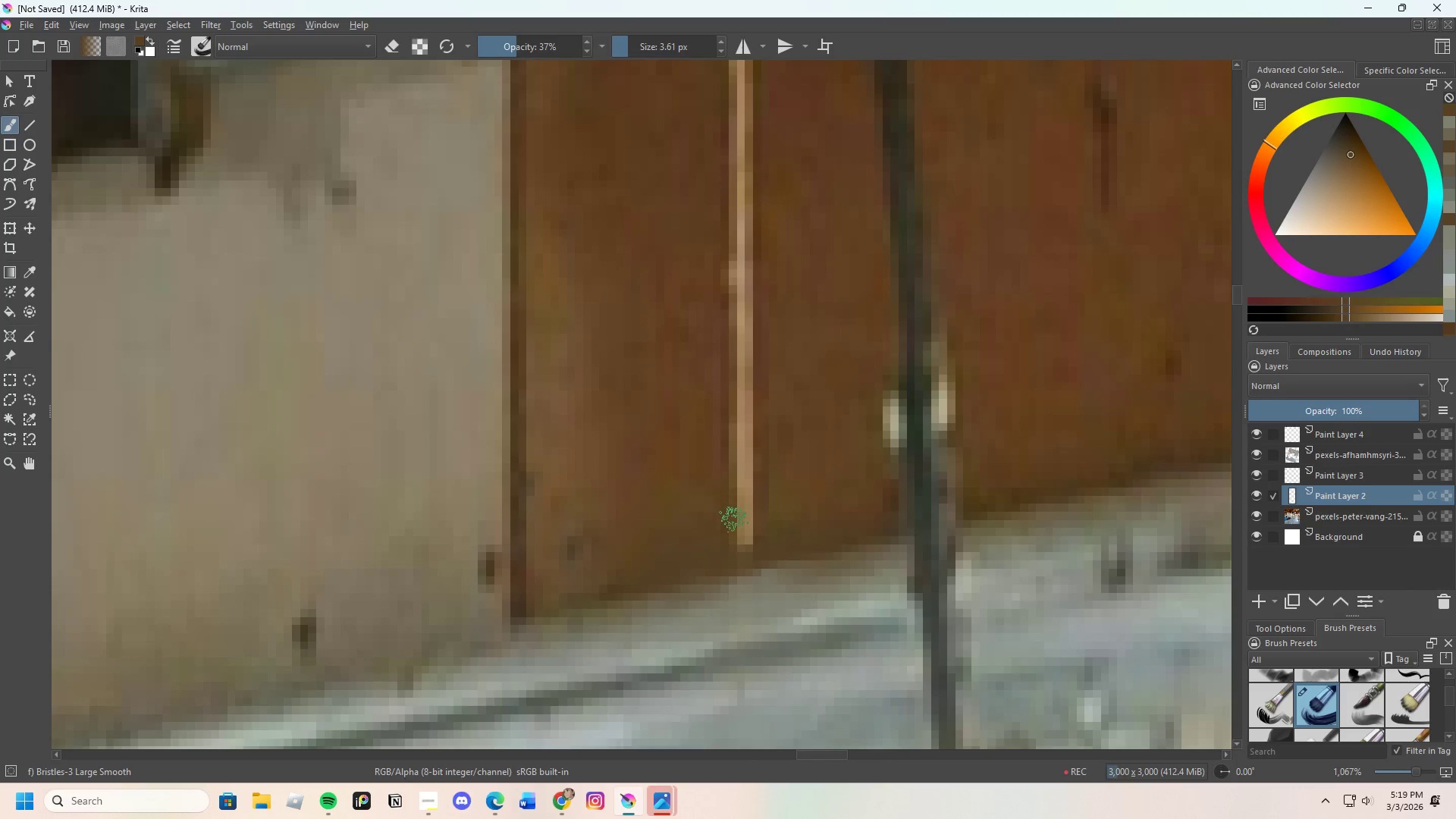 
left_click_drag(start_coordinate=[734, 519], to_coordinate=[741, 526])
 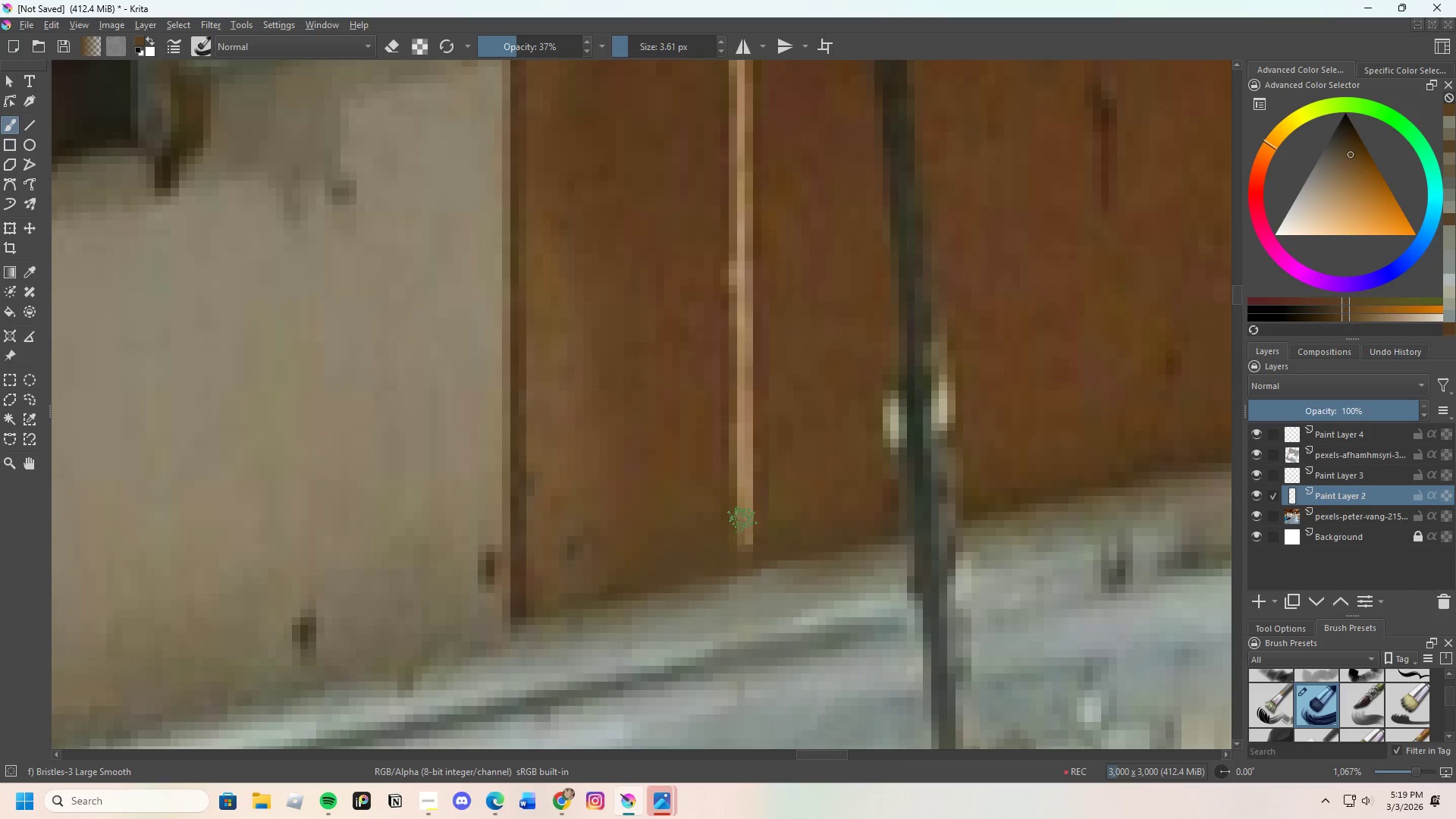 
left_click_drag(start_coordinate=[742, 532], to_coordinate=[750, 516])
 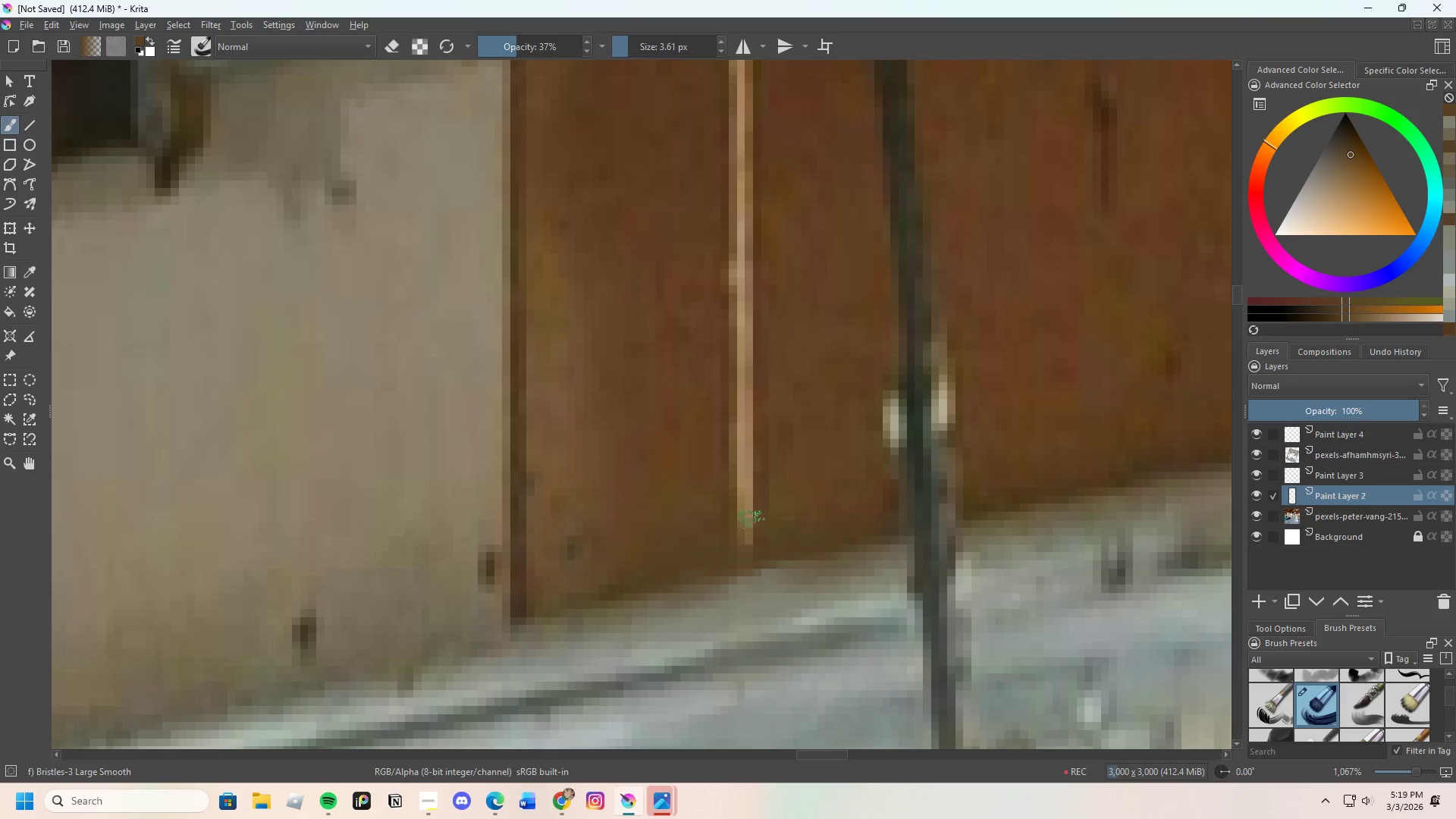 
left_click_drag(start_coordinate=[744, 517], to_coordinate=[745, 485])
 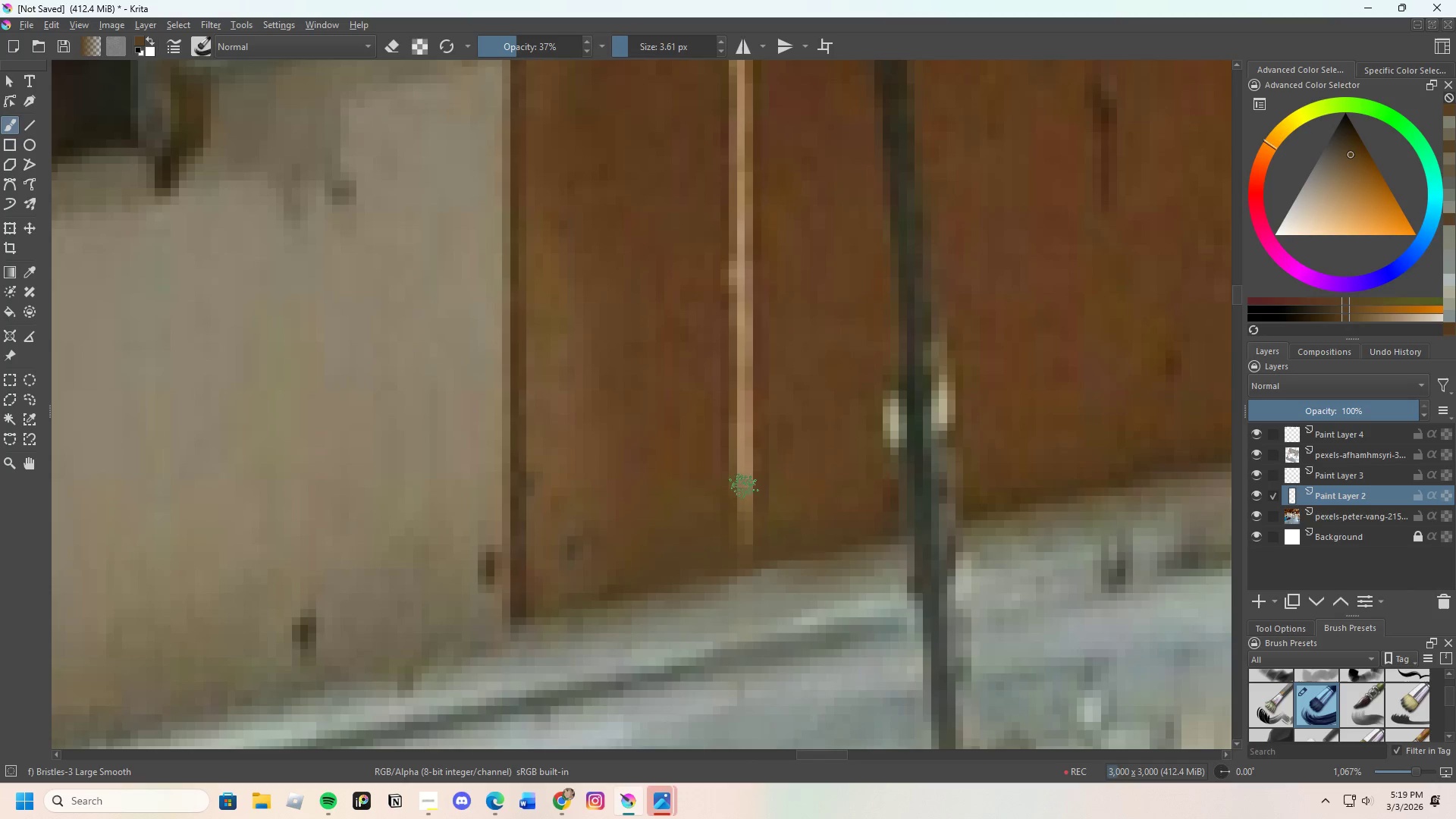 
left_click_drag(start_coordinate=[744, 487], to_coordinate=[739, 489])
 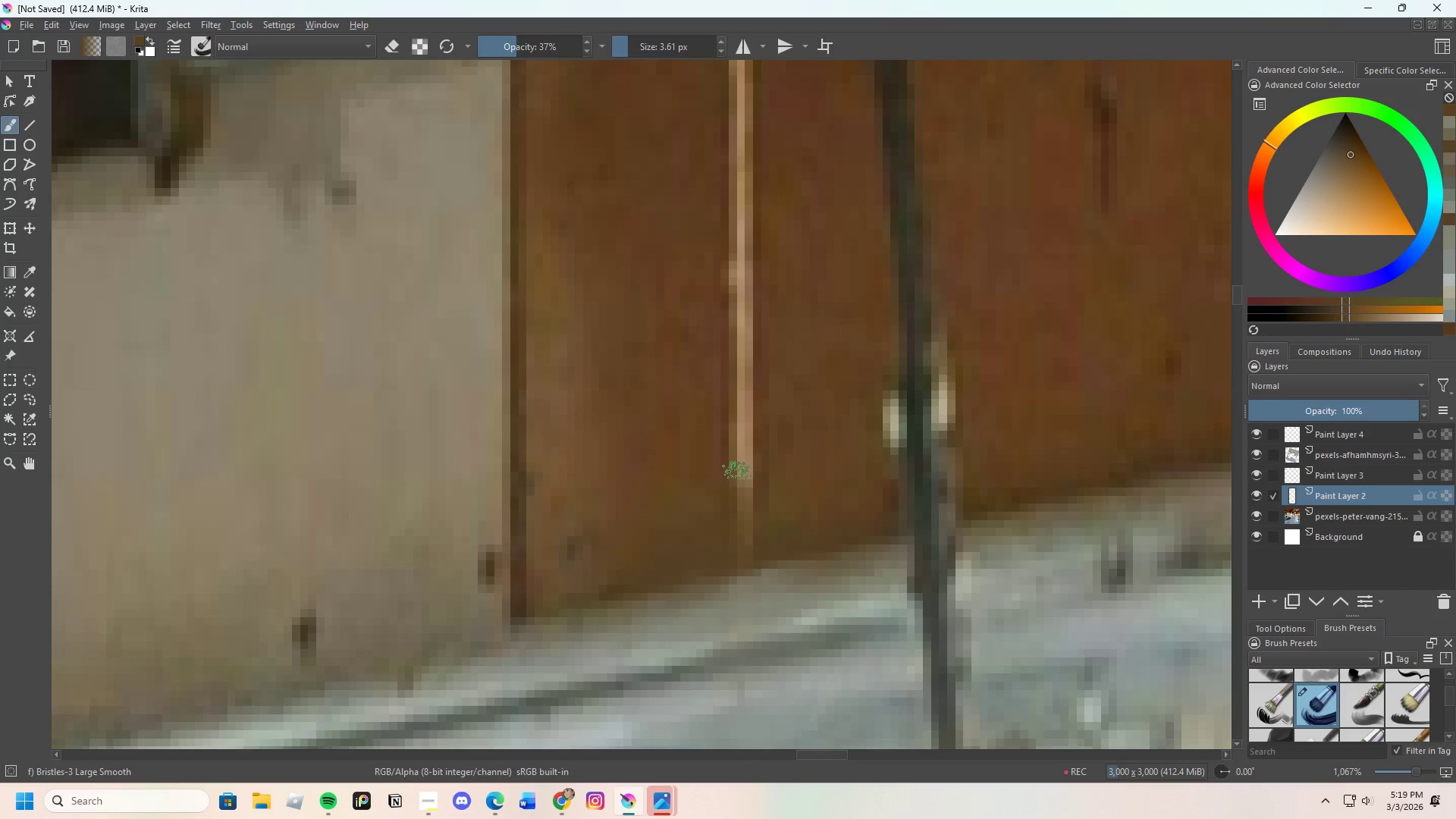 
left_click_drag(start_coordinate=[737, 482], to_coordinate=[746, 475])
 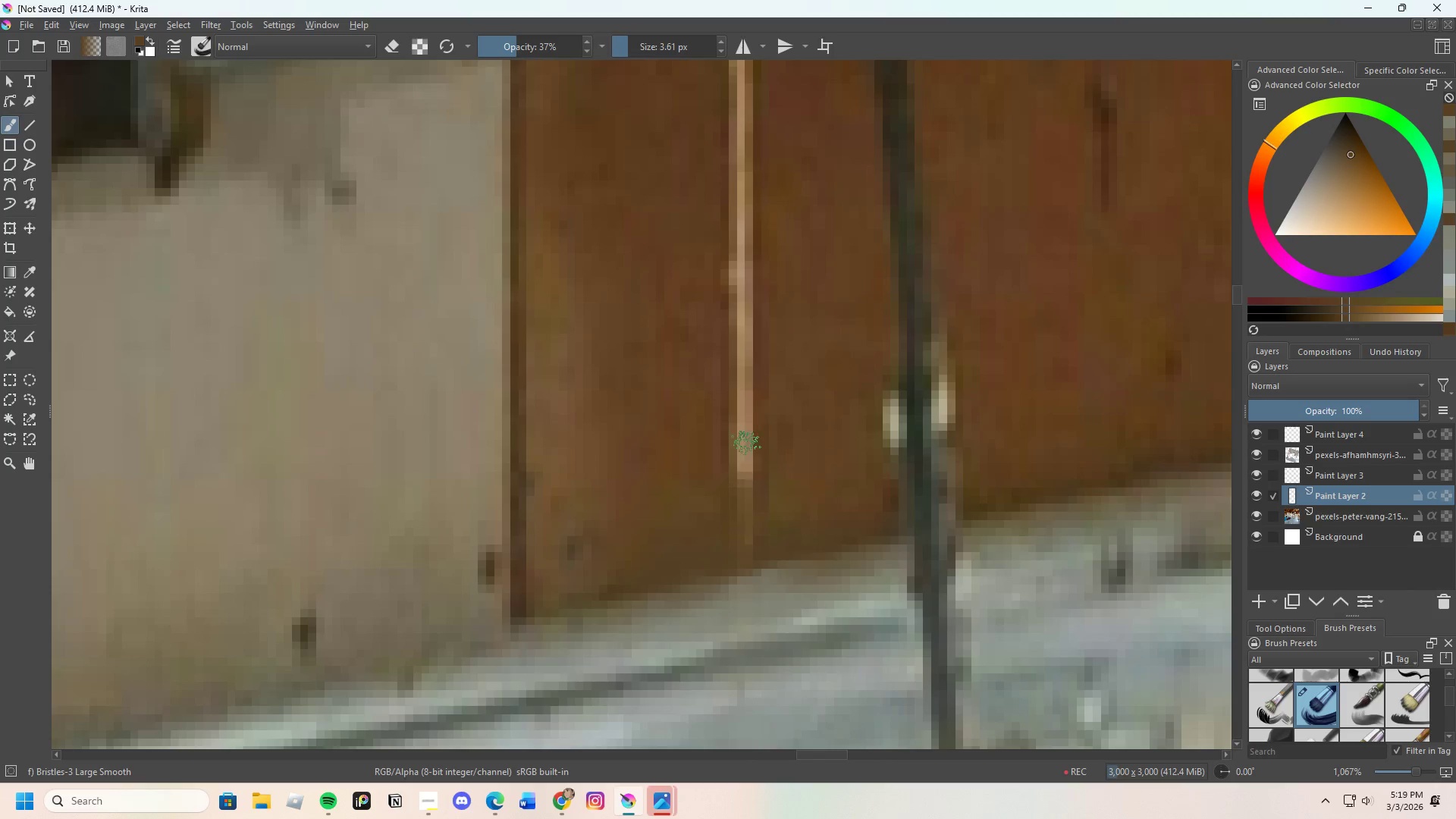 
left_click_drag(start_coordinate=[744, 463], to_coordinate=[750, 498])
 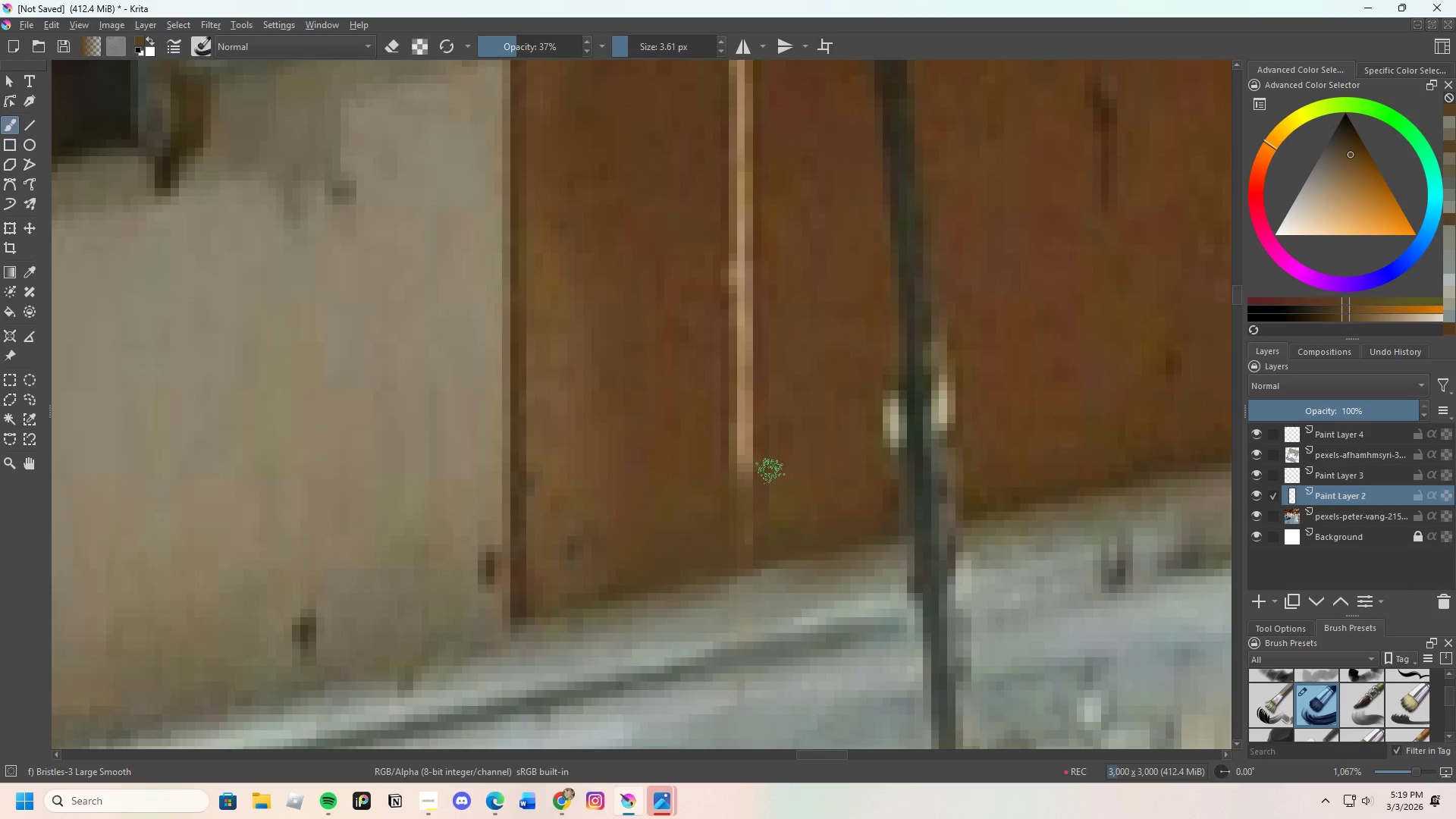 
hold_key(key=ControlLeft, duration=0.36)
 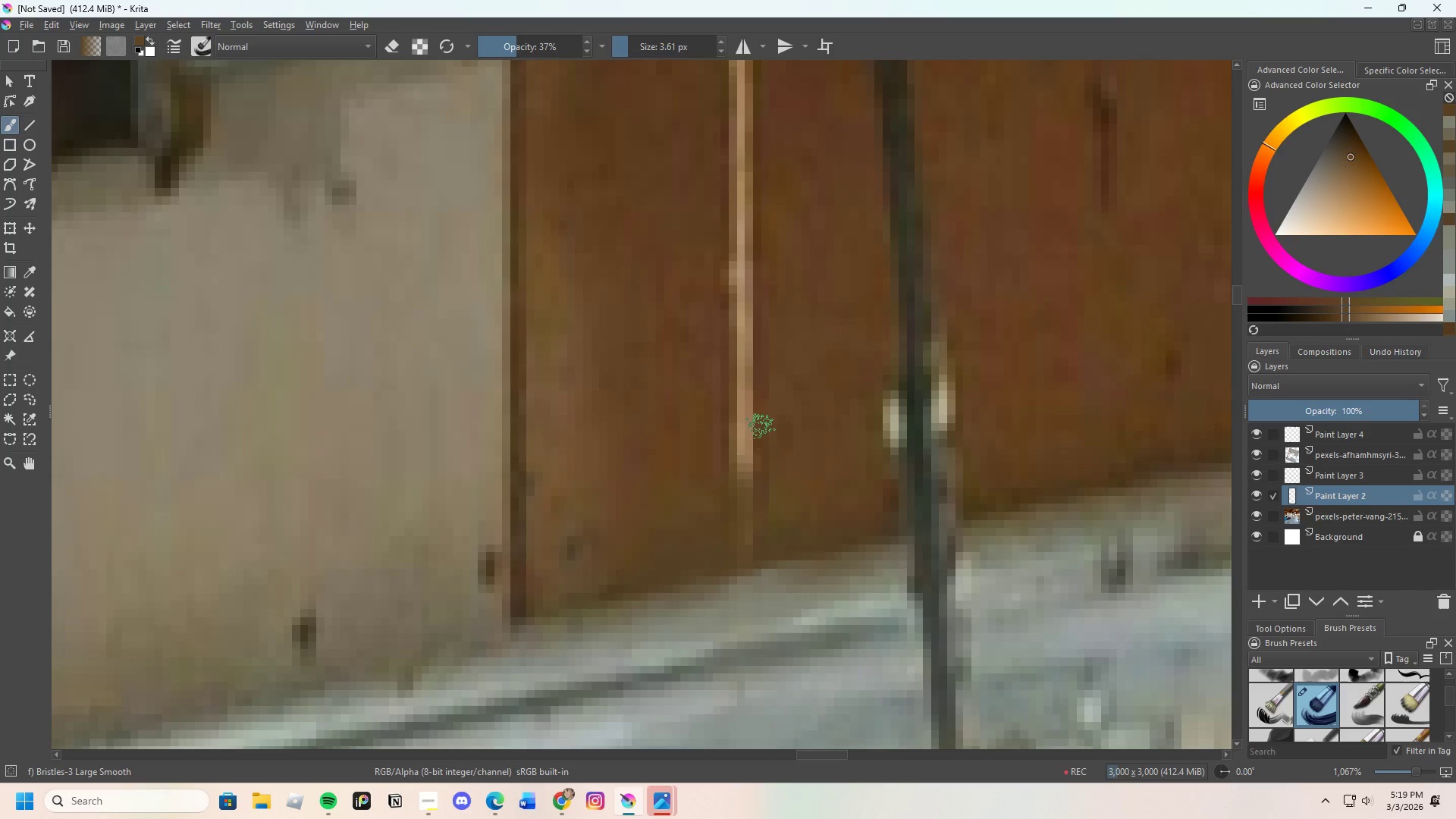 
left_click_drag(start_coordinate=[758, 437], to_coordinate=[745, 460])
 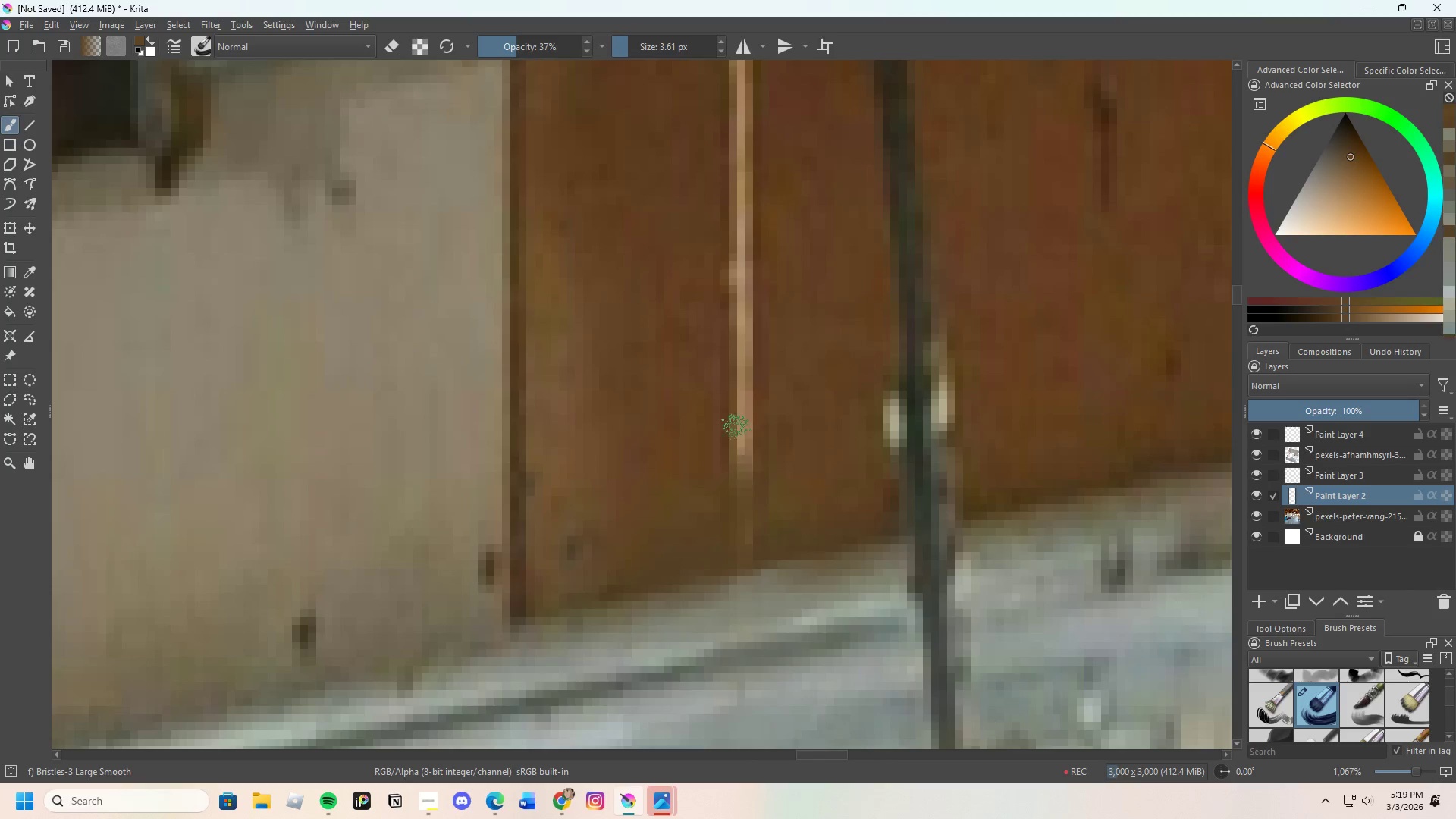 
left_click_drag(start_coordinate=[739, 441], to_coordinate=[745, 457])
 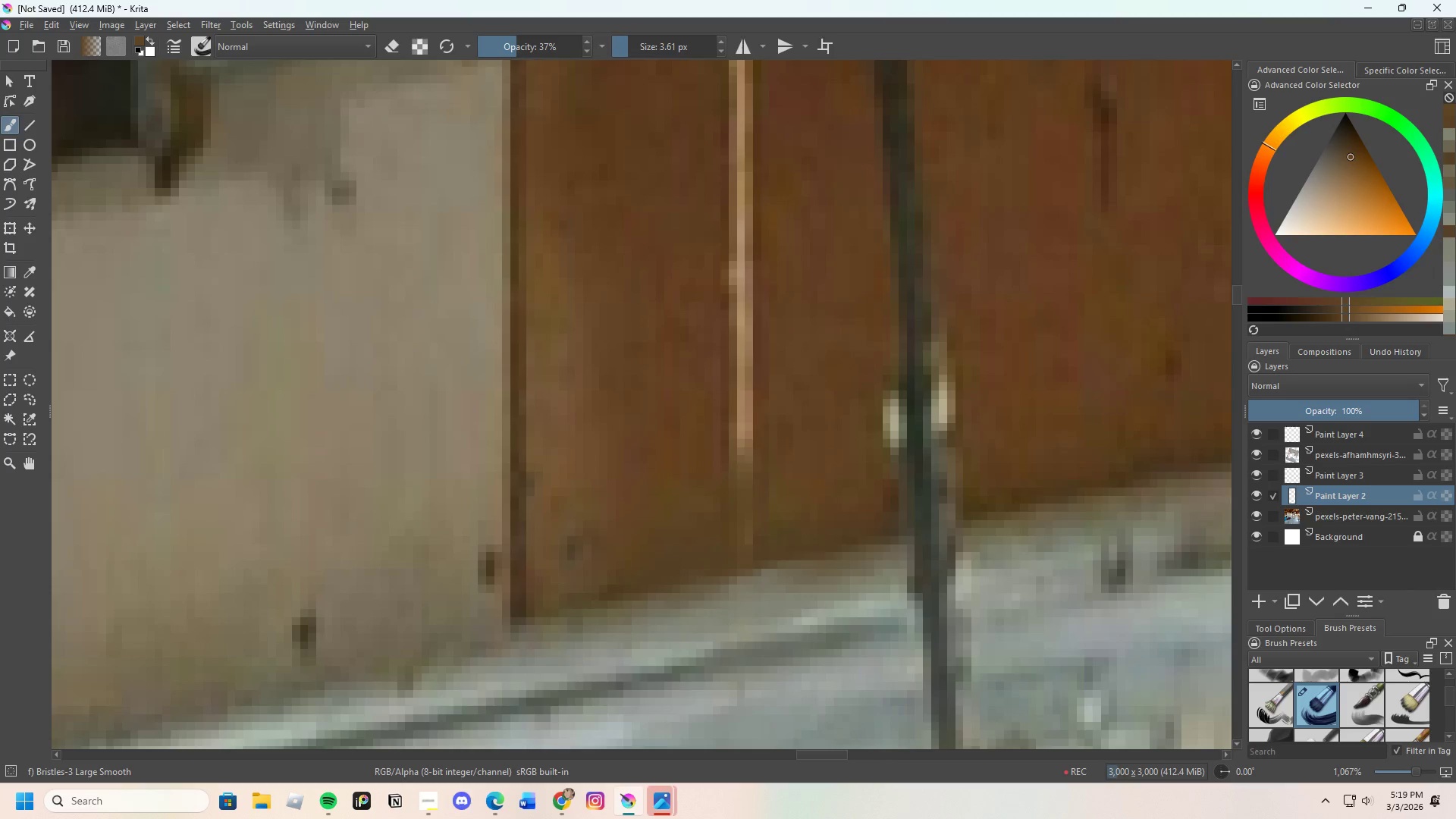 
left_click_drag(start_coordinate=[746, 453], to_coordinate=[744, 444])
 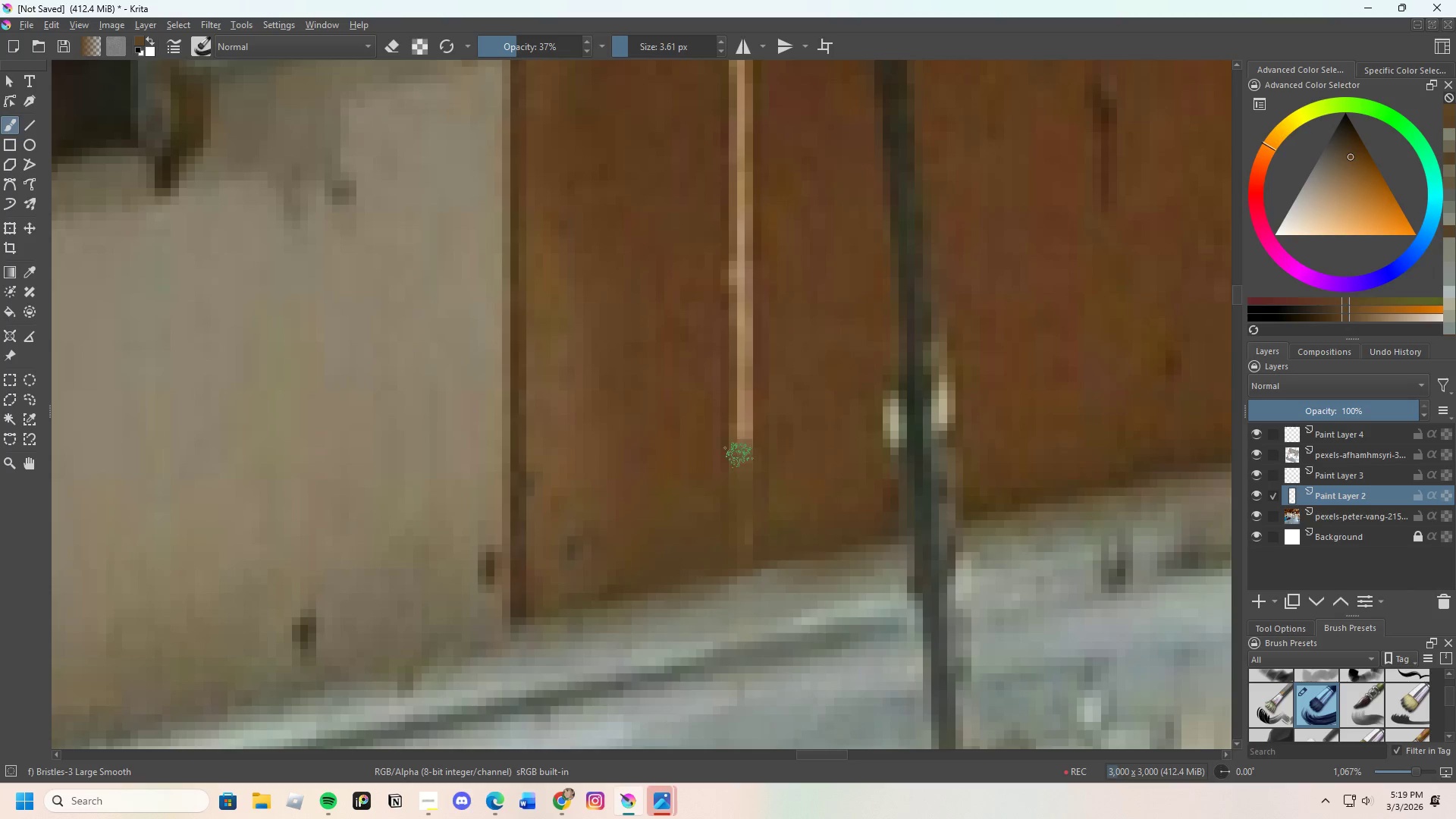 
left_click_drag(start_coordinate=[739, 455], to_coordinate=[742, 480])
 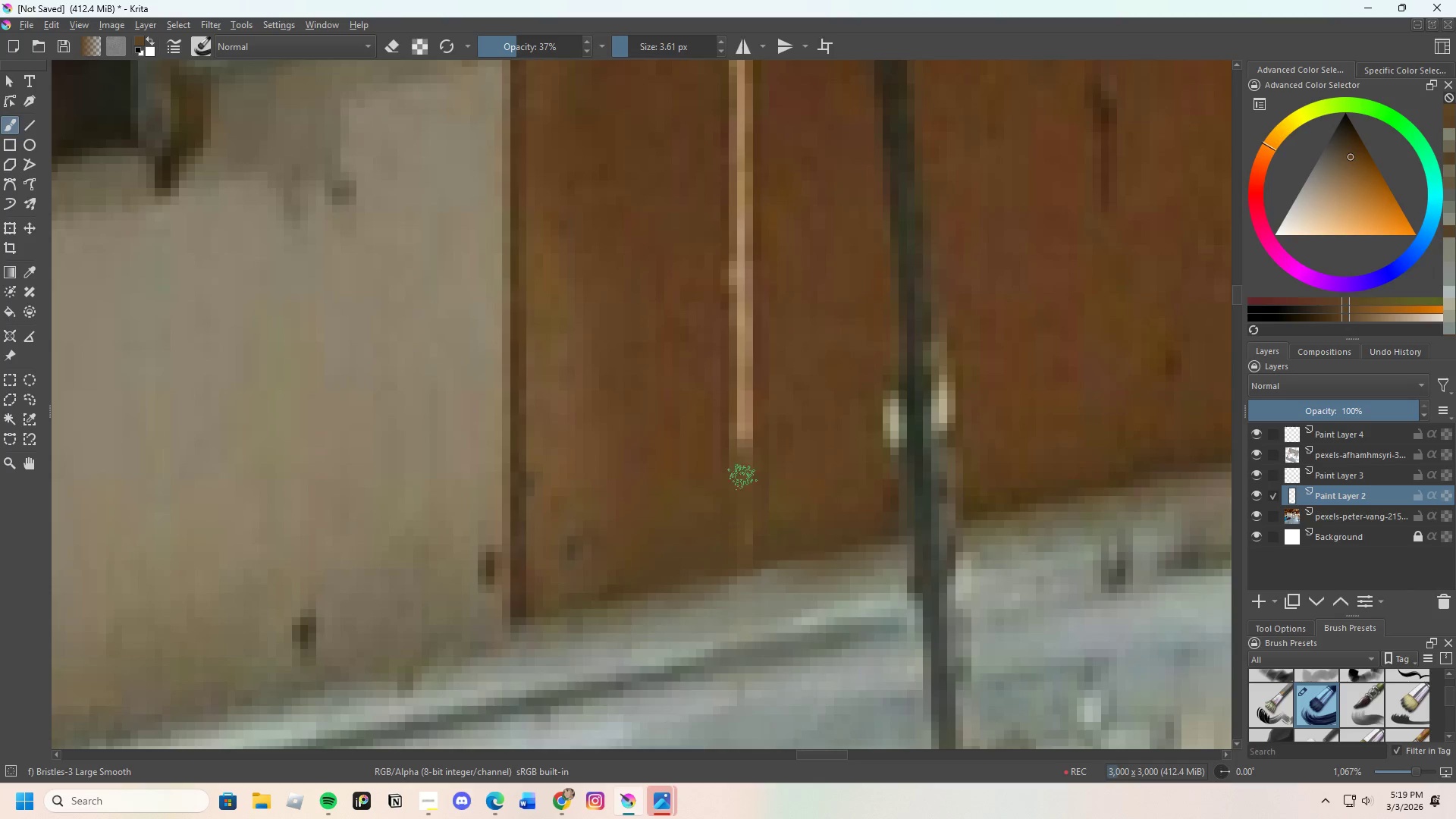 
left_click_drag(start_coordinate=[743, 490], to_coordinate=[745, 526])
 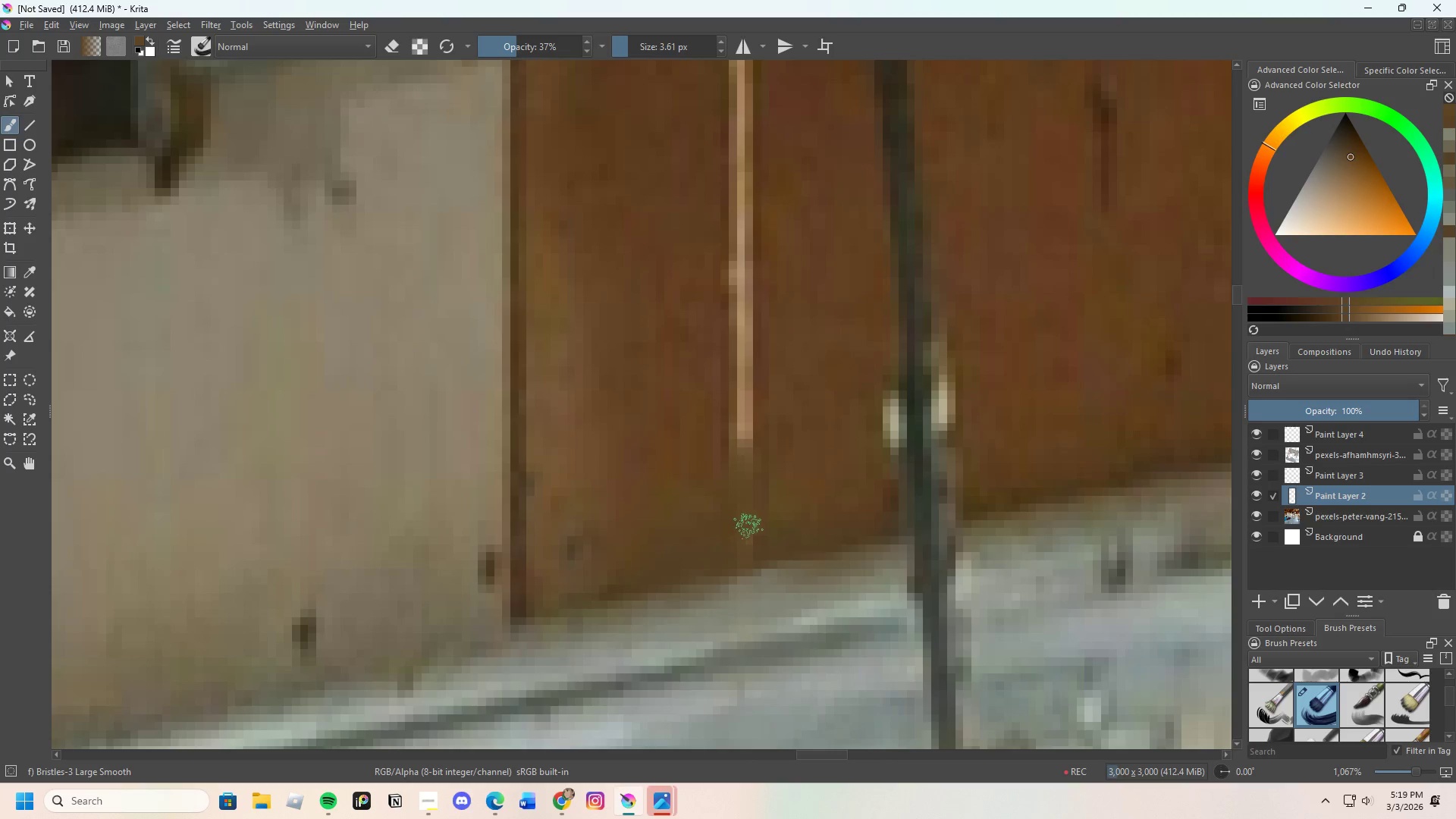 
left_click_drag(start_coordinate=[748, 526], to_coordinate=[752, 540])
 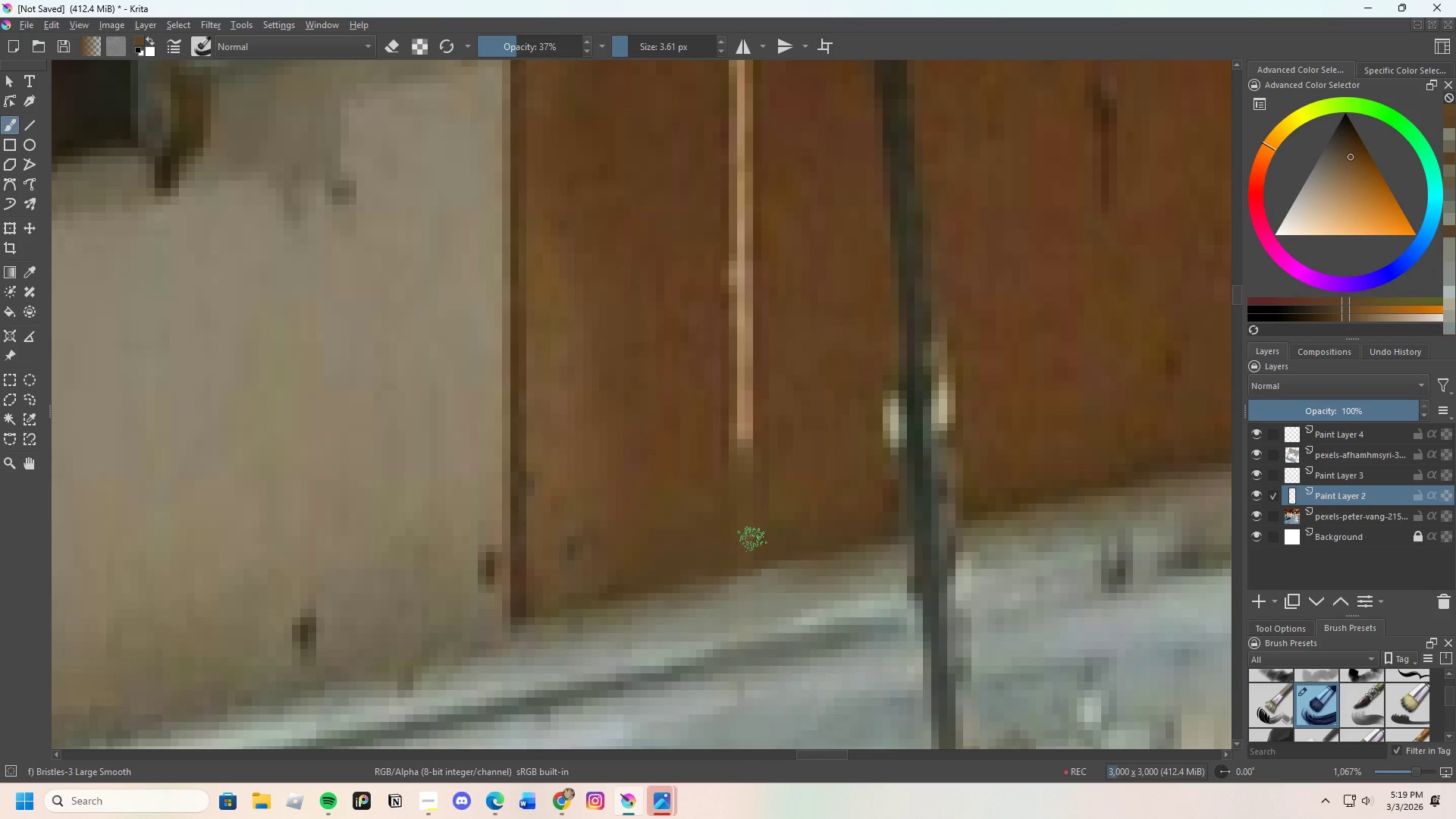 
left_click_drag(start_coordinate=[752, 542], to_coordinate=[755, 538])
 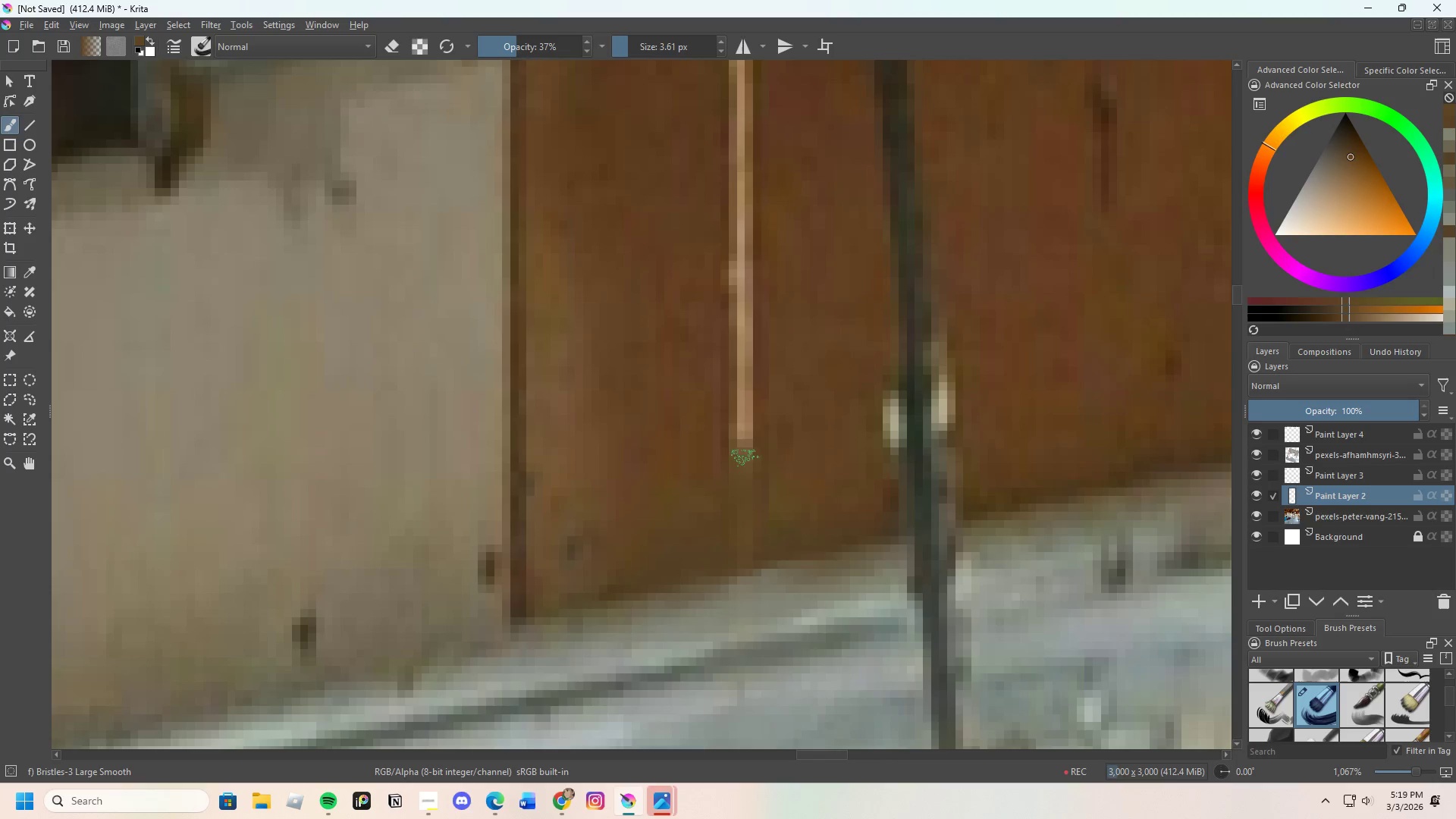 
hold_key(key=ControlLeft, duration=0.39)
 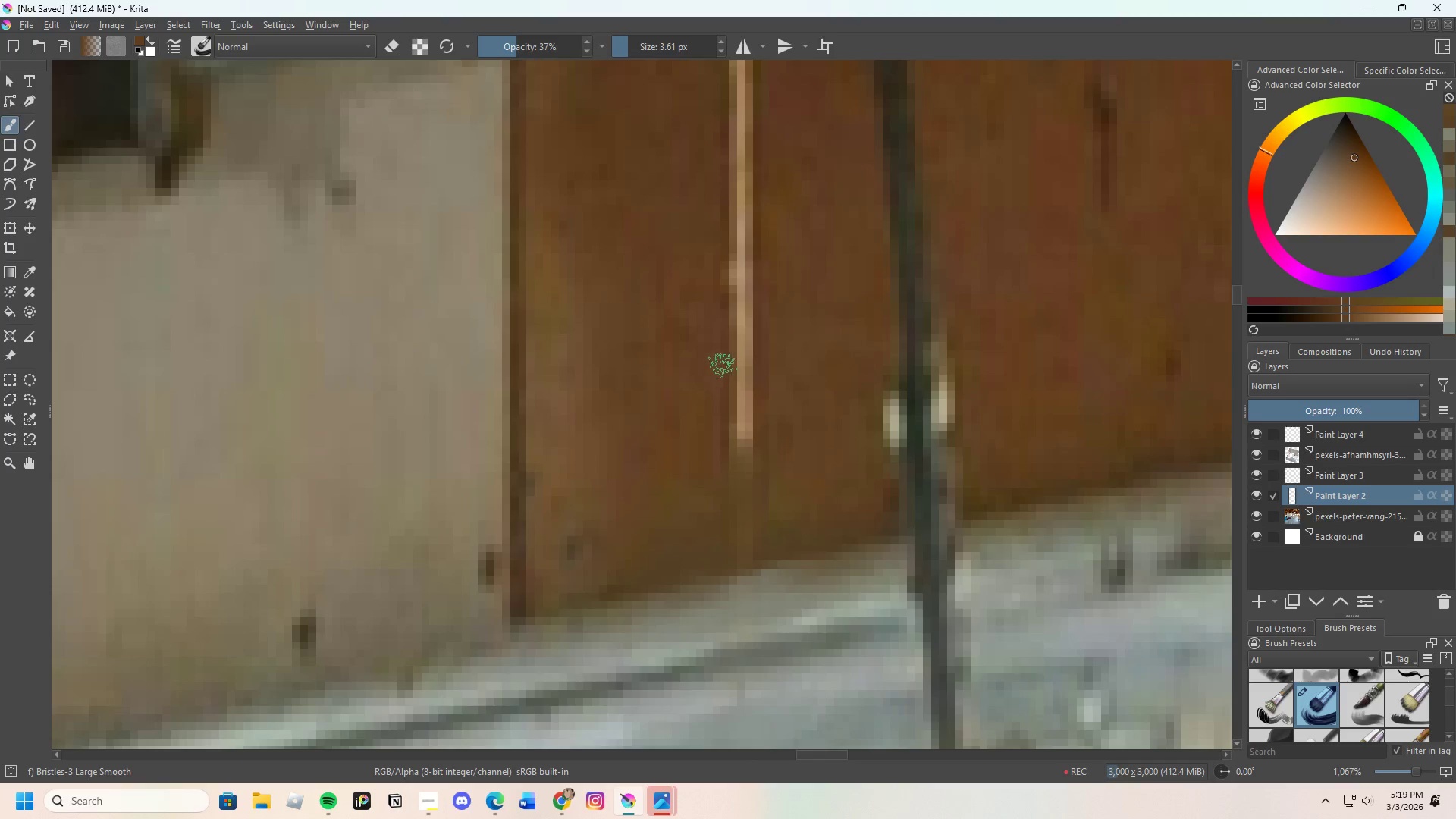 
left_click_drag(start_coordinate=[723, 382], to_coordinate=[726, 435])
 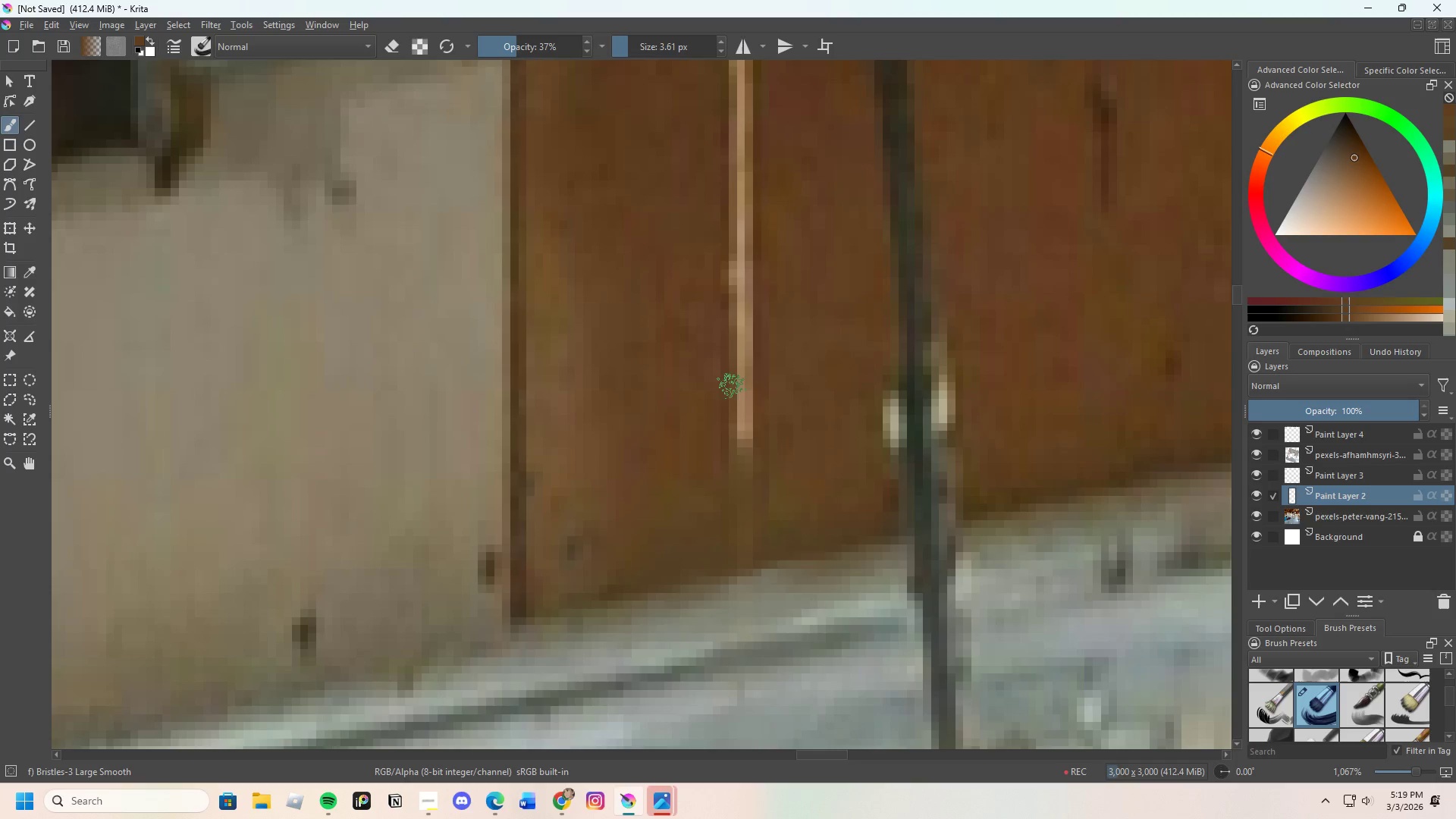 
left_click_drag(start_coordinate=[734, 391], to_coordinate=[741, 428])
 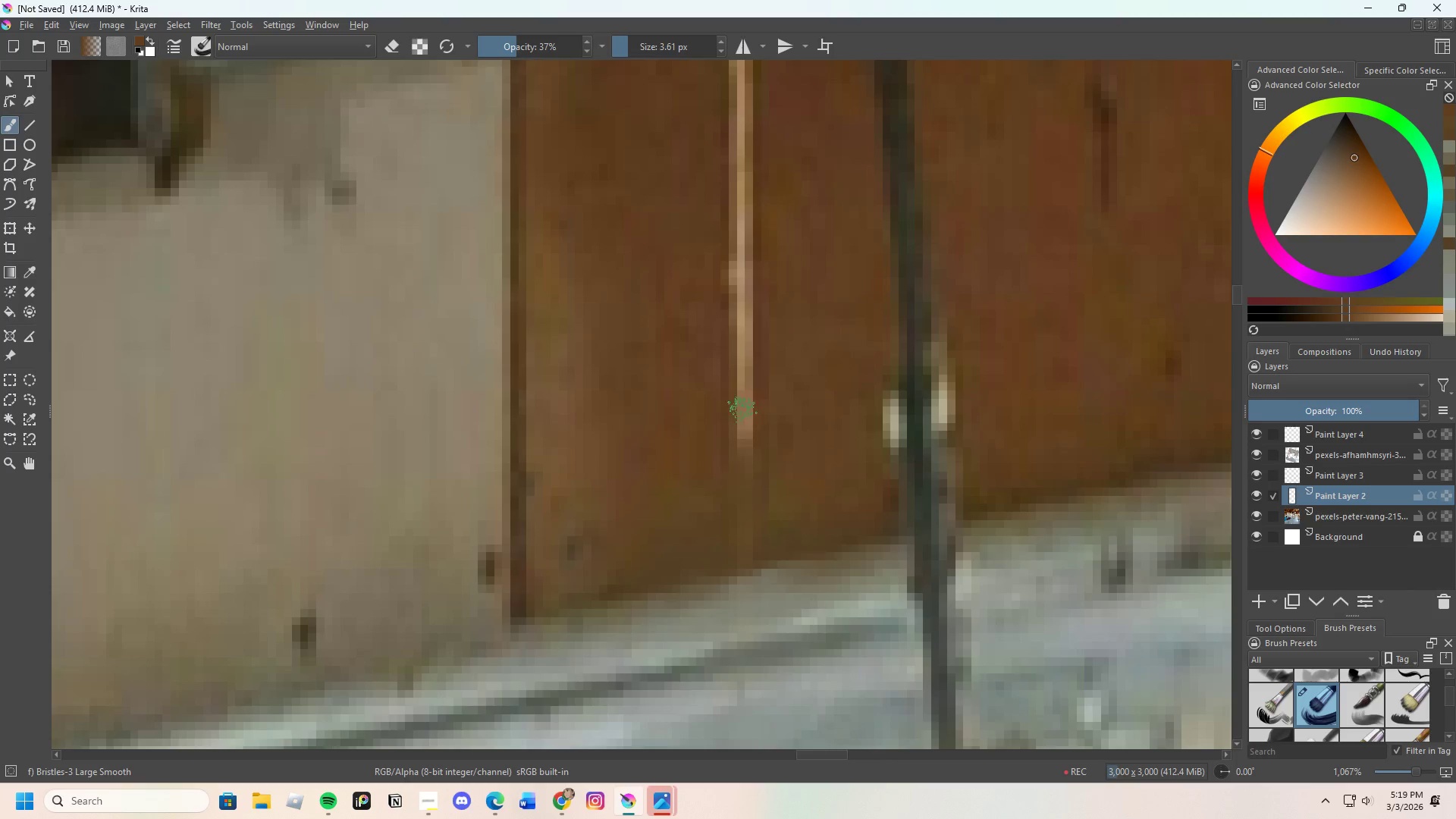 
left_click_drag(start_coordinate=[742, 416], to_coordinate=[754, 422])
 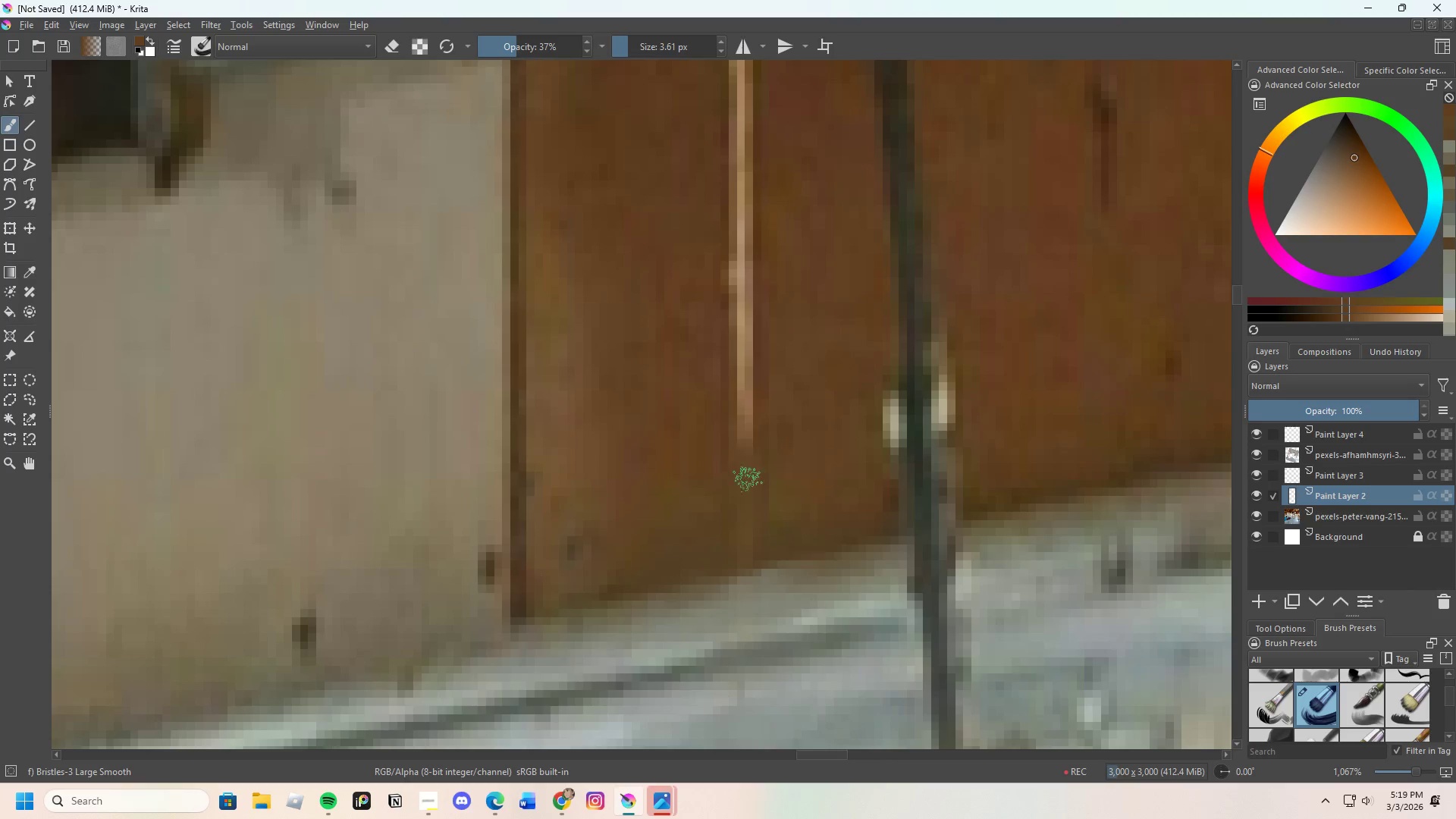 
left_click_drag(start_coordinate=[753, 408], to_coordinate=[748, 411])
 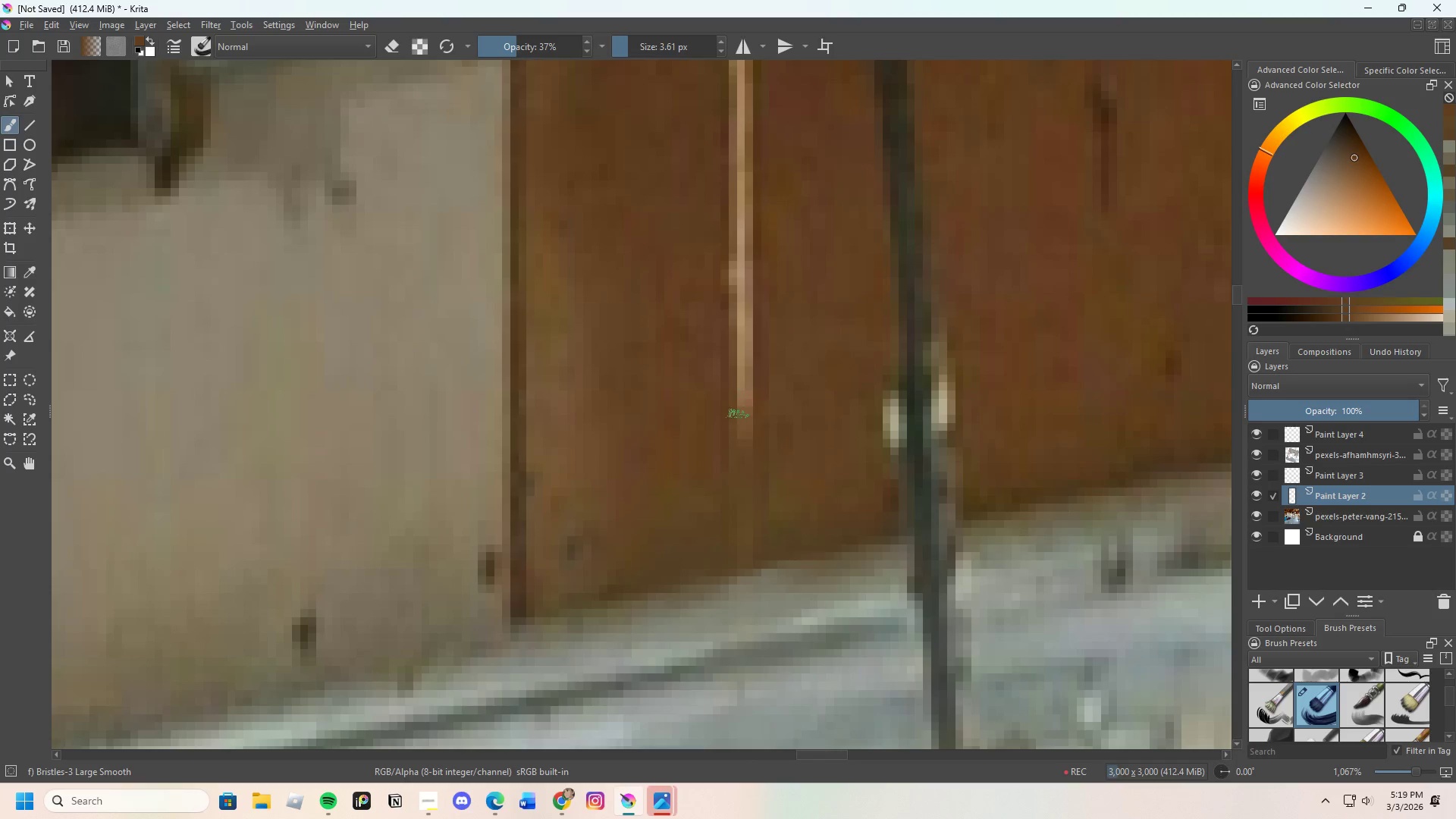 
left_click_drag(start_coordinate=[736, 422], to_coordinate=[739, 394])
 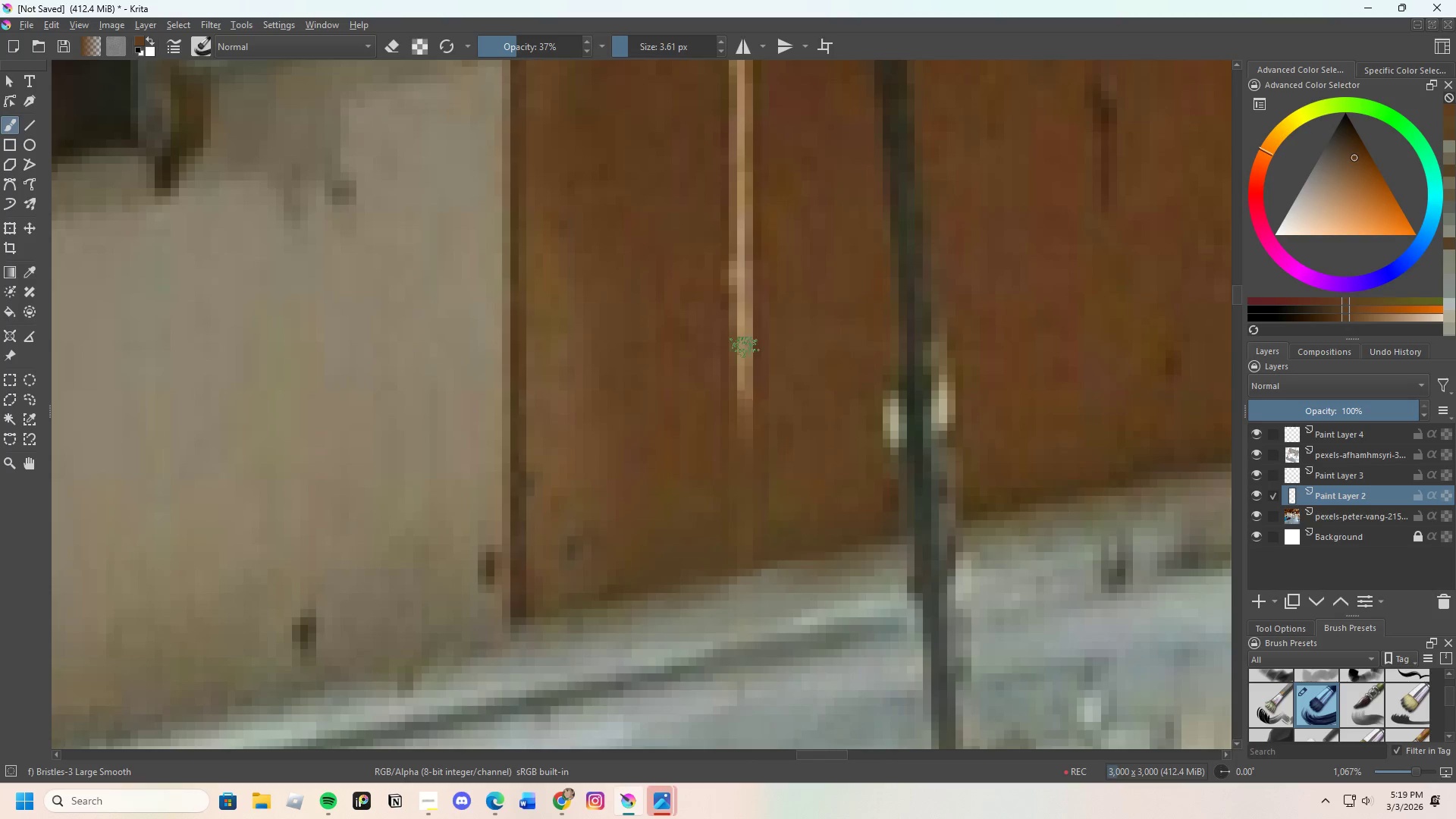 
left_click_drag(start_coordinate=[745, 350], to_coordinate=[727, 435])
 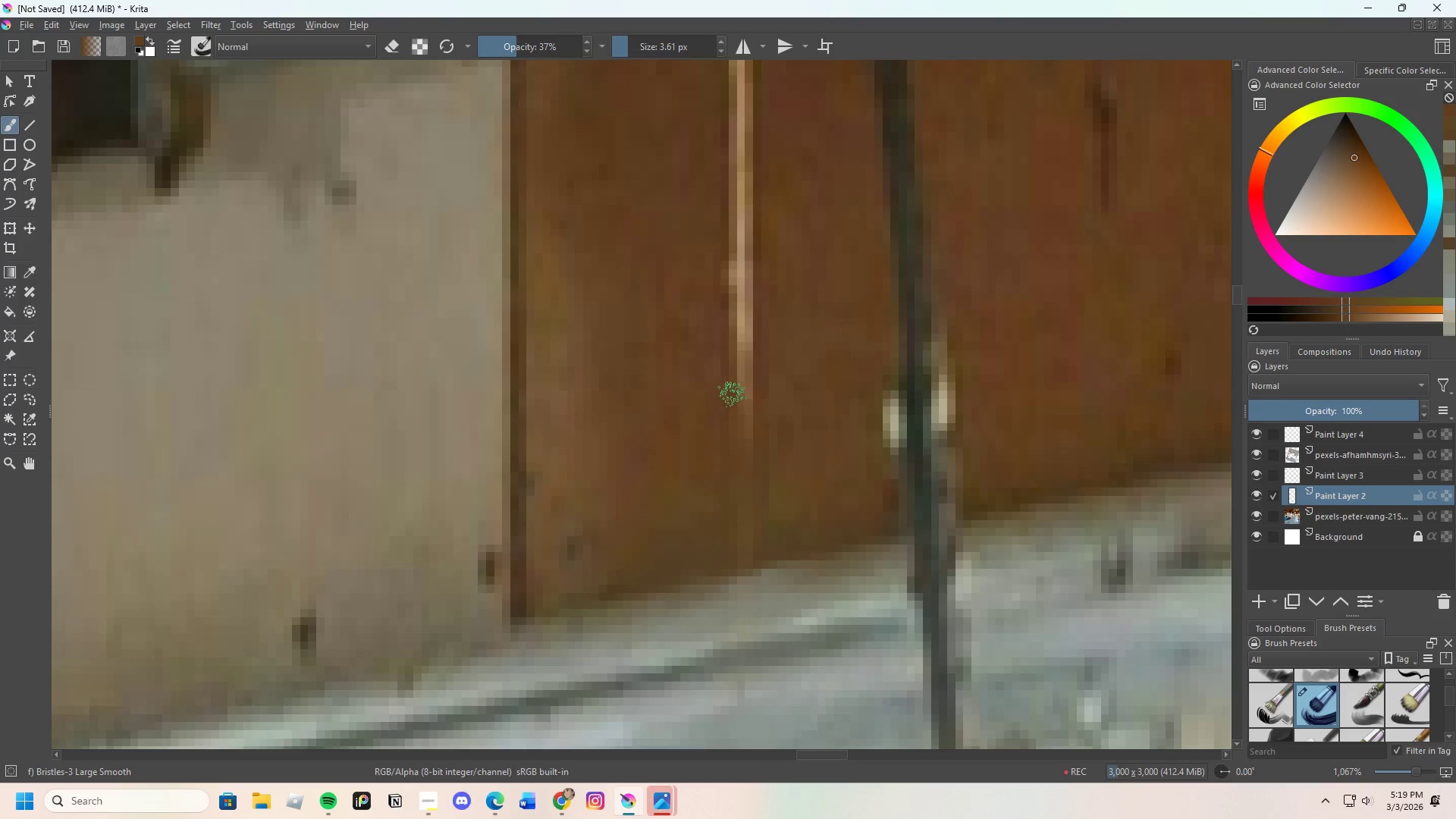 
hold_key(key=ControlLeft, duration=0.52)
left_click([759, 359])
 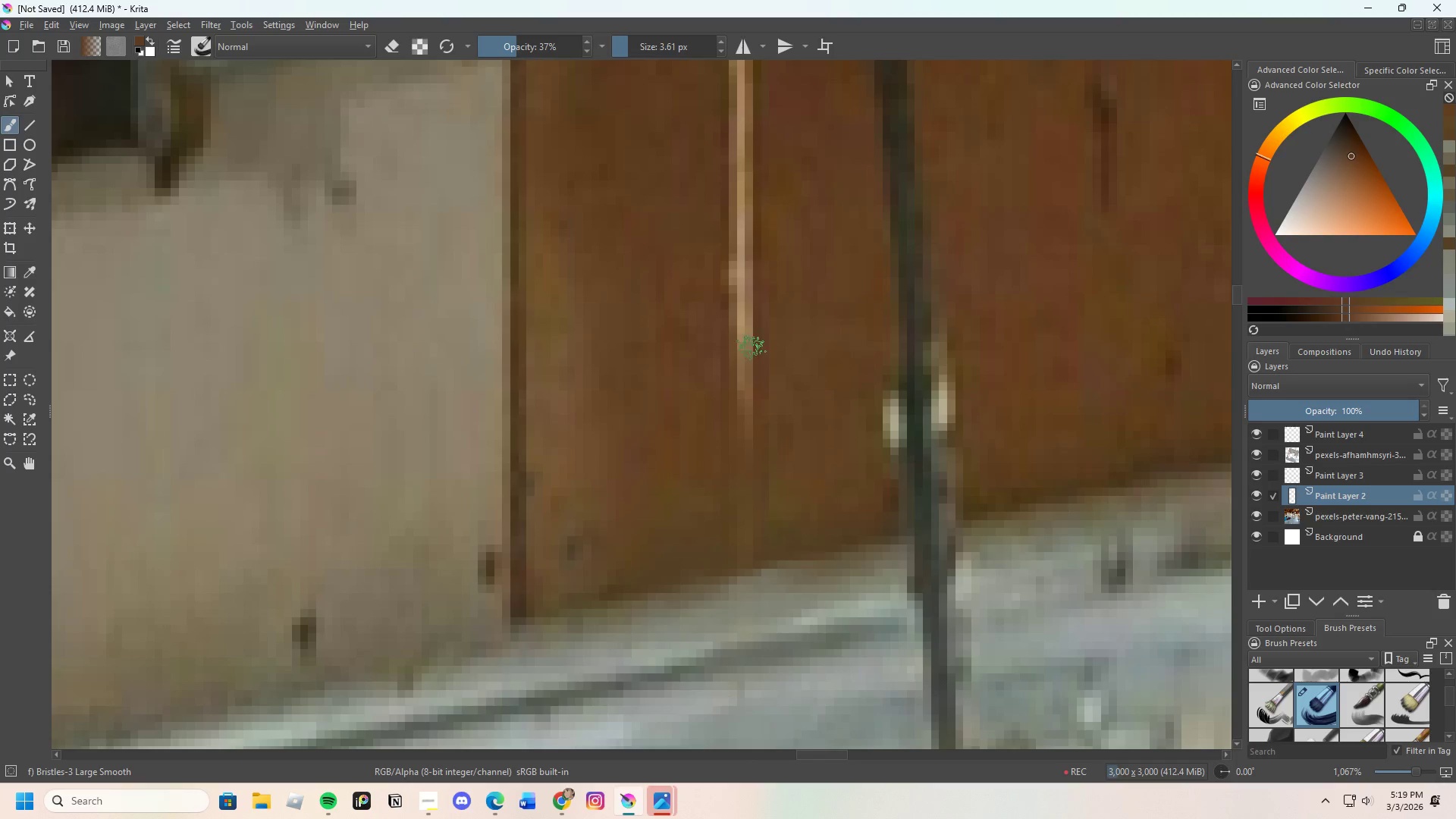 
left_click_drag(start_coordinate=[748, 365], to_coordinate=[735, 367])
 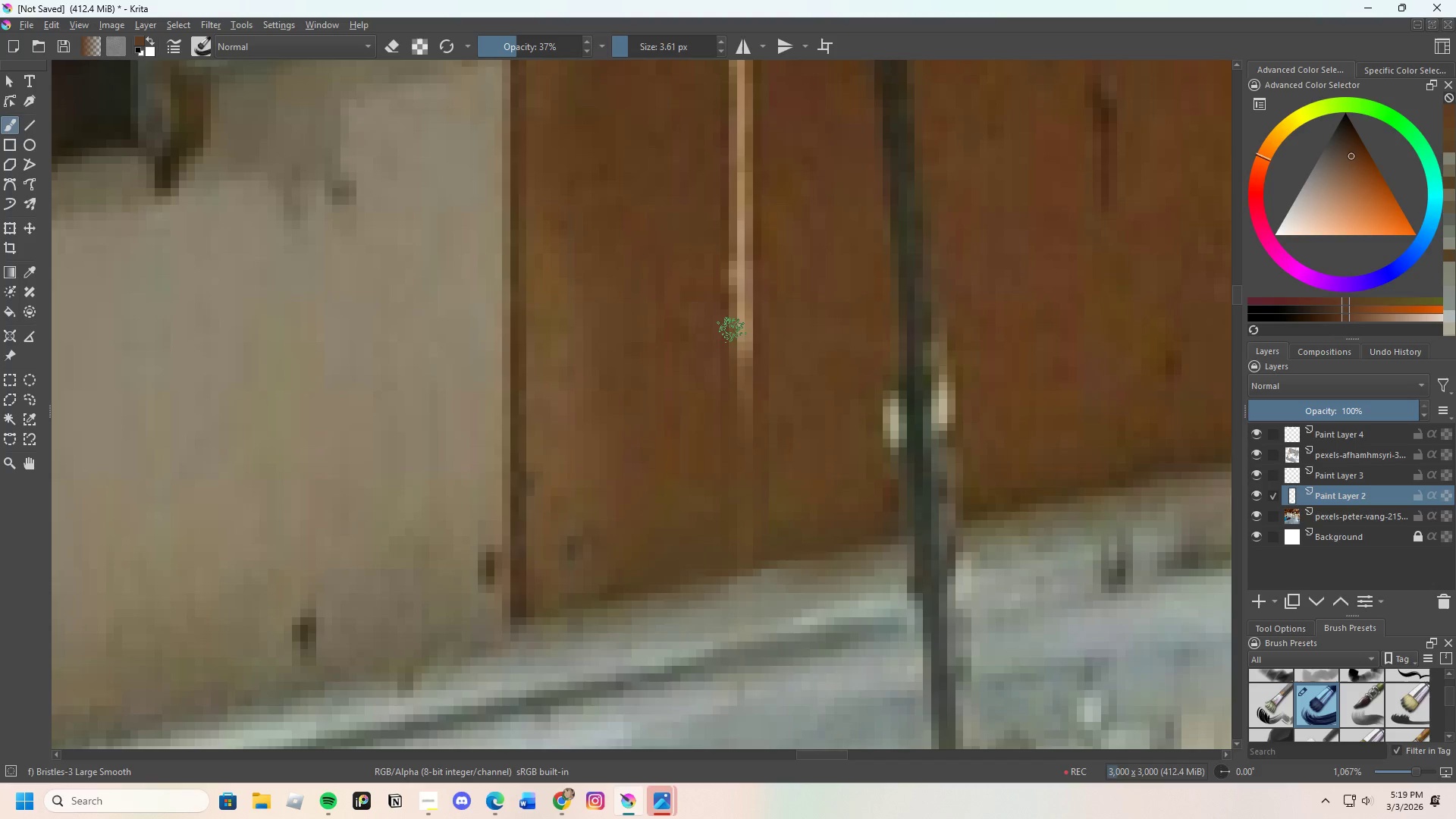 
left_click_drag(start_coordinate=[732, 330], to_coordinate=[736, 394])
 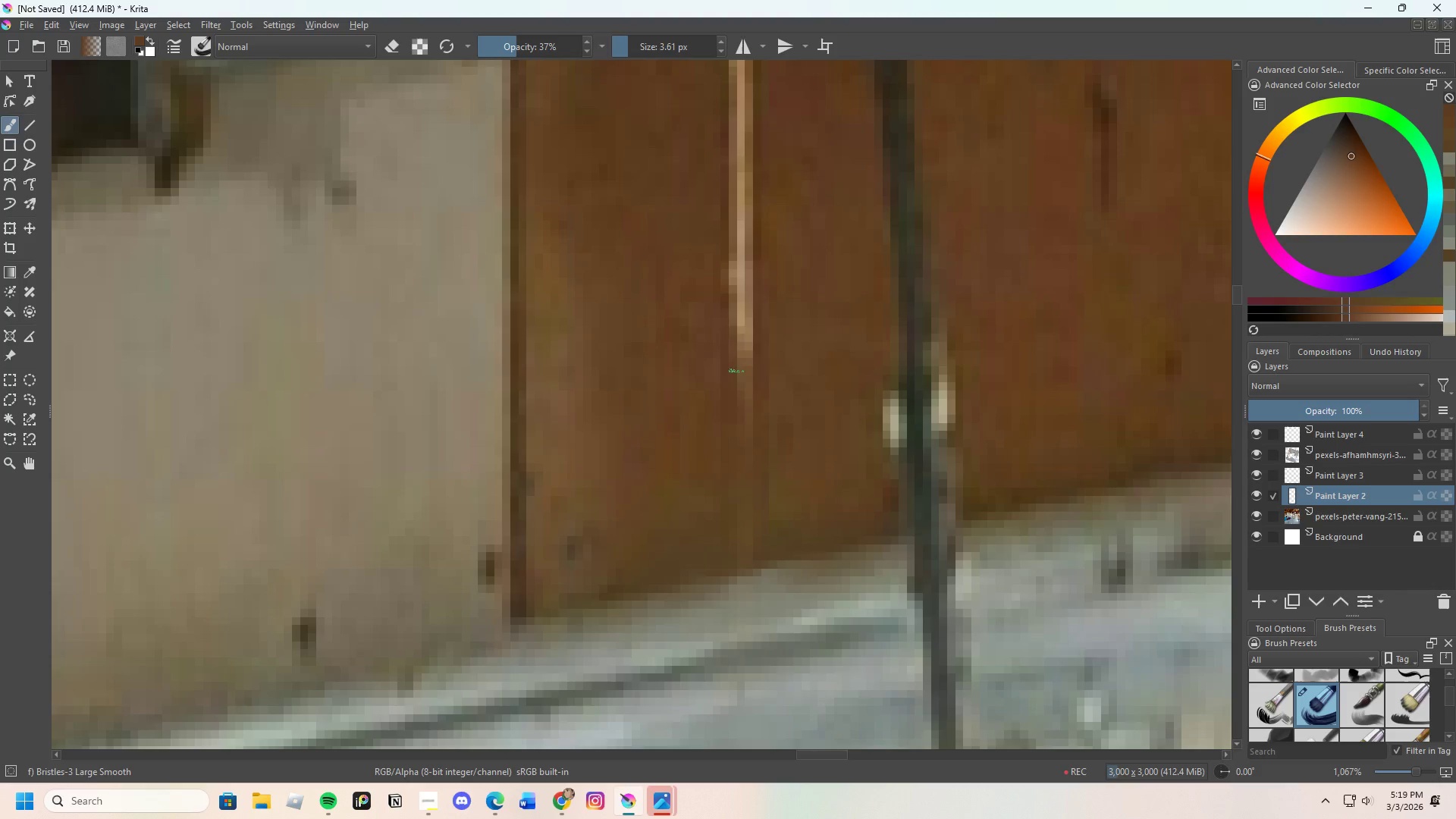 
left_click_drag(start_coordinate=[735, 344], to_coordinate=[730, 372])
 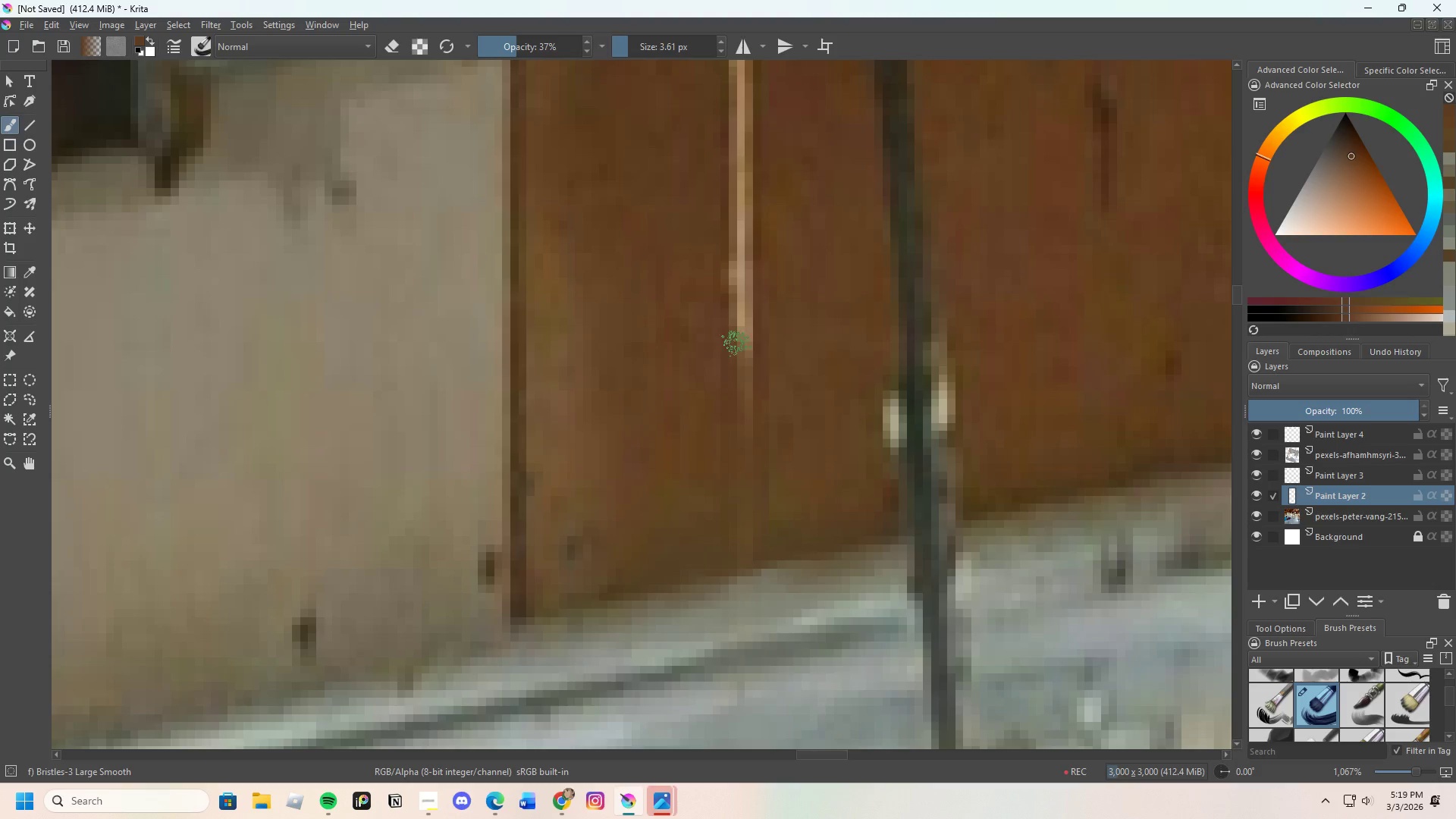 
left_click_drag(start_coordinate=[736, 344], to_coordinate=[751, 344])
 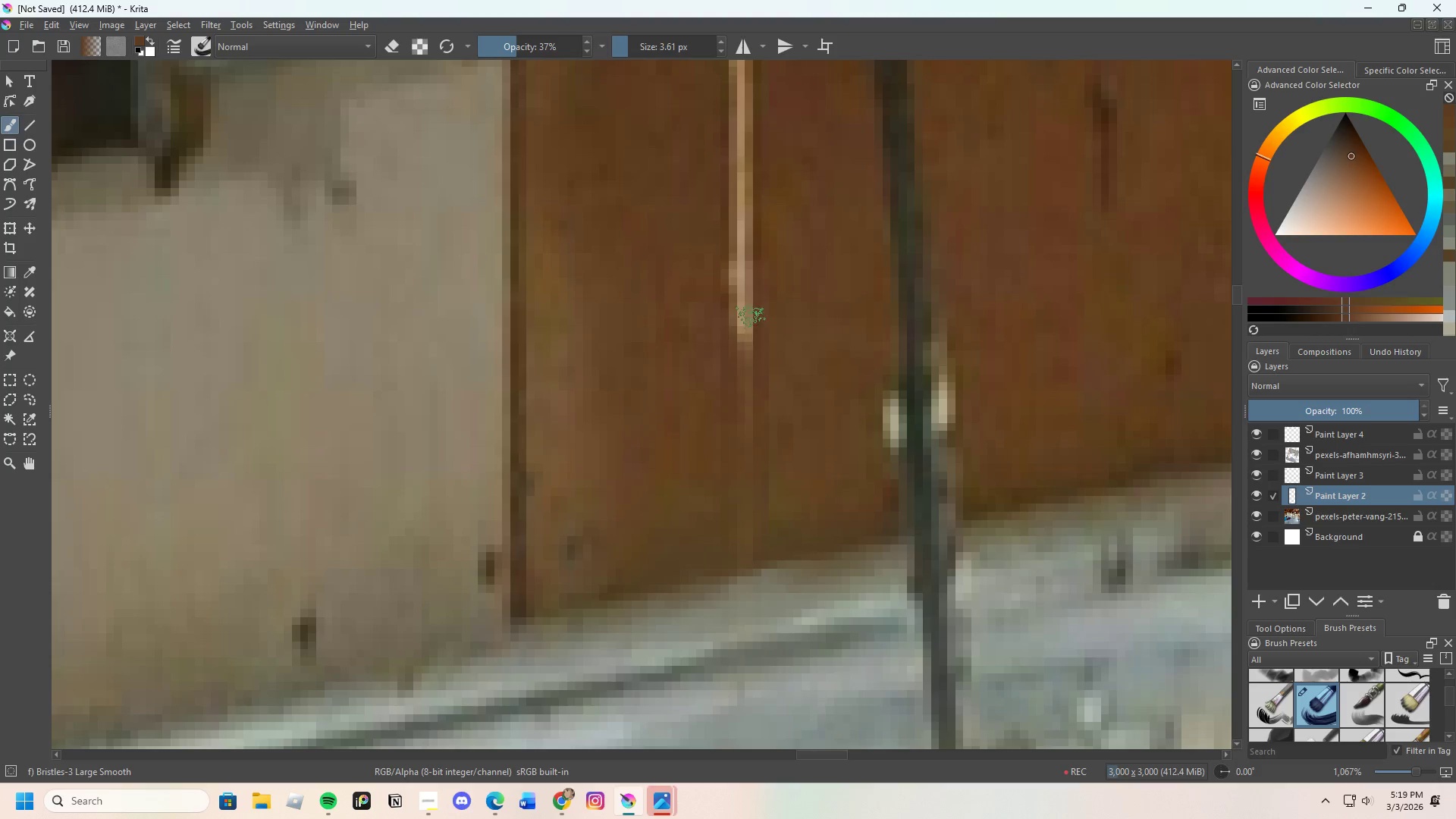 
left_click_drag(start_coordinate=[749, 323], to_coordinate=[758, 365])
 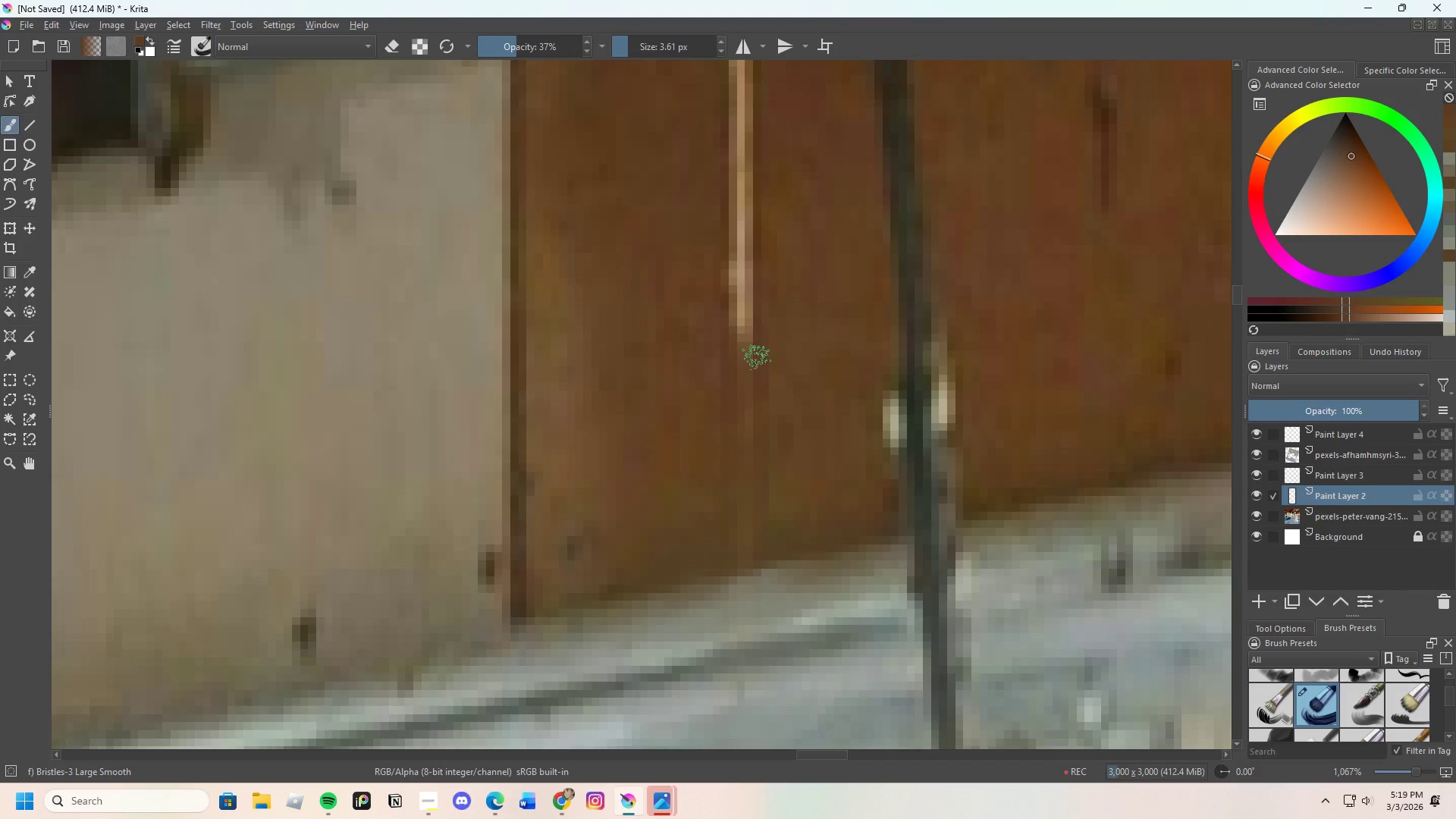 
left_click_drag(start_coordinate=[752, 392], to_coordinate=[758, 438])
 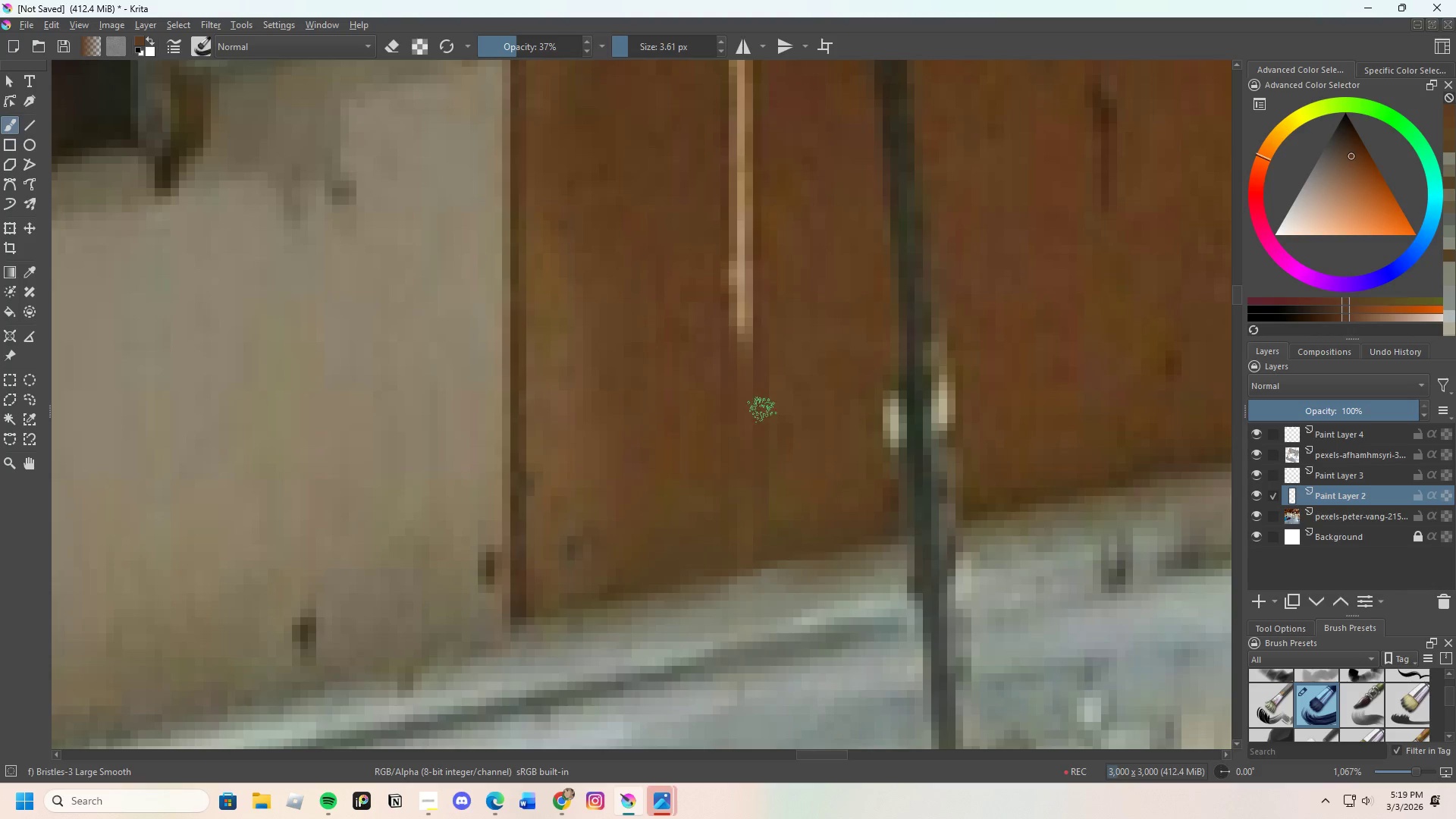 
left_click_drag(start_coordinate=[755, 438], to_coordinate=[741, 551])
 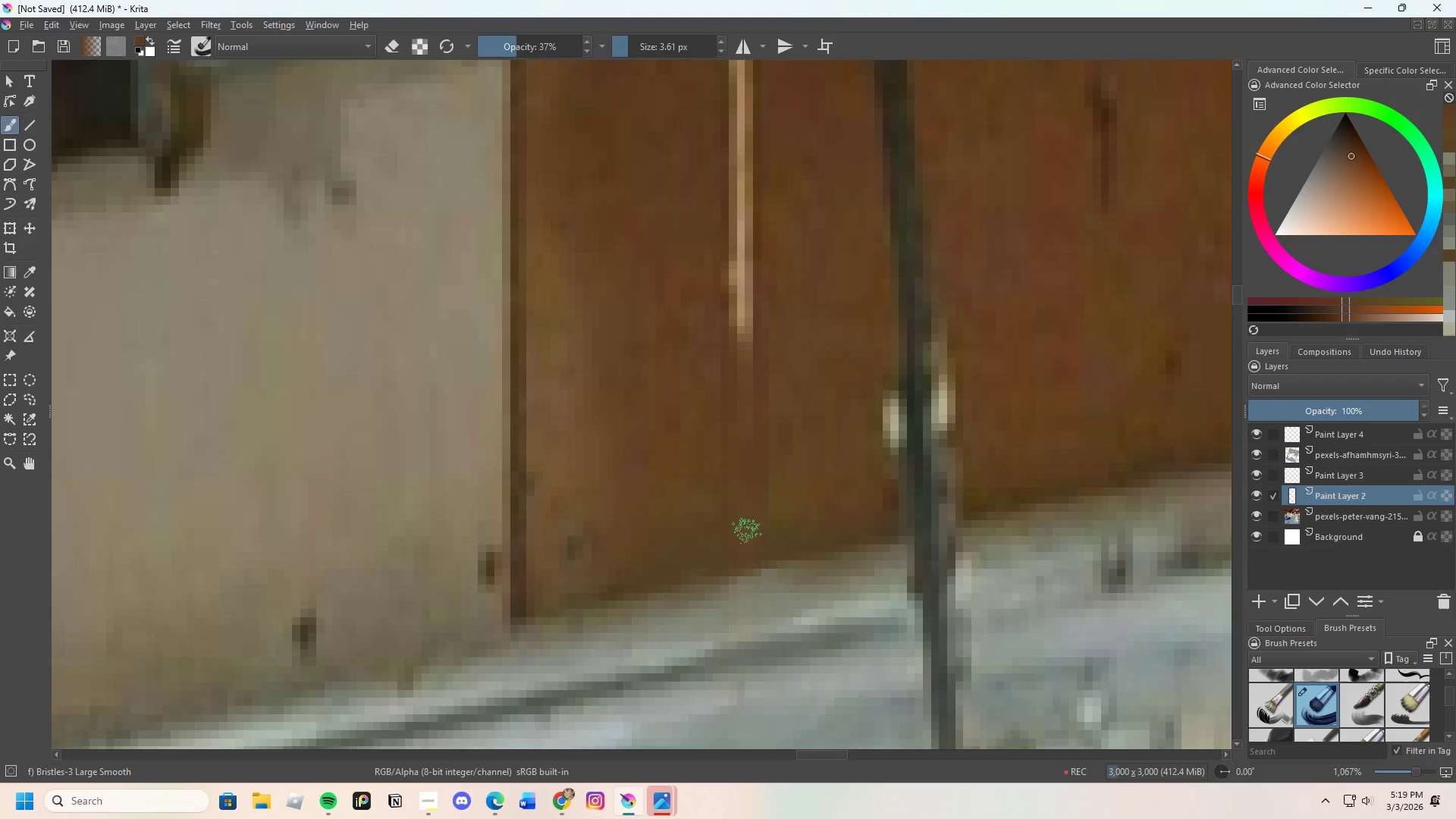 
hold_key(key=ControlLeft, duration=0.45)
 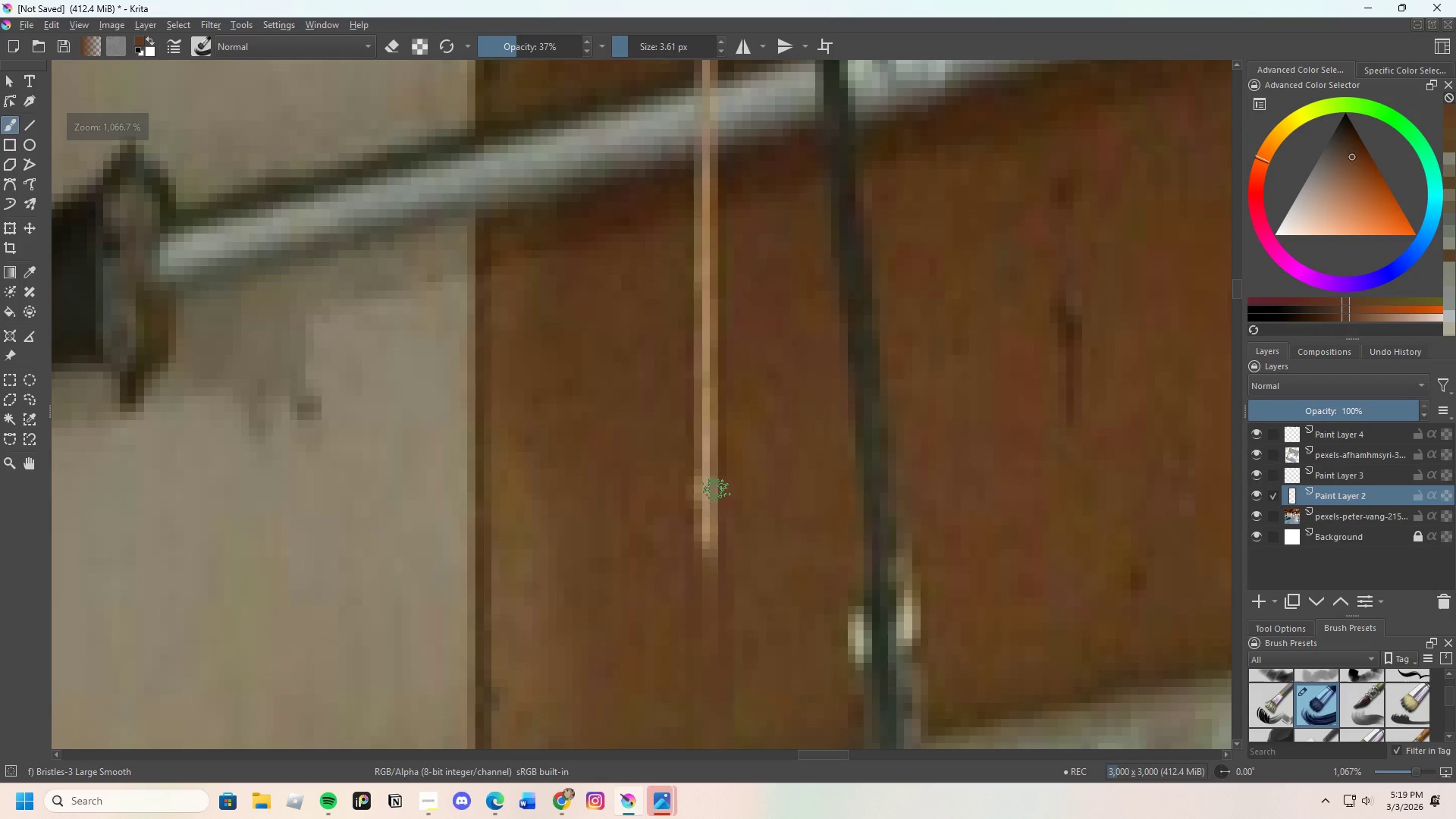 
scroll: coordinate [739, 486], scroll_direction: none, amount: 0.0
 